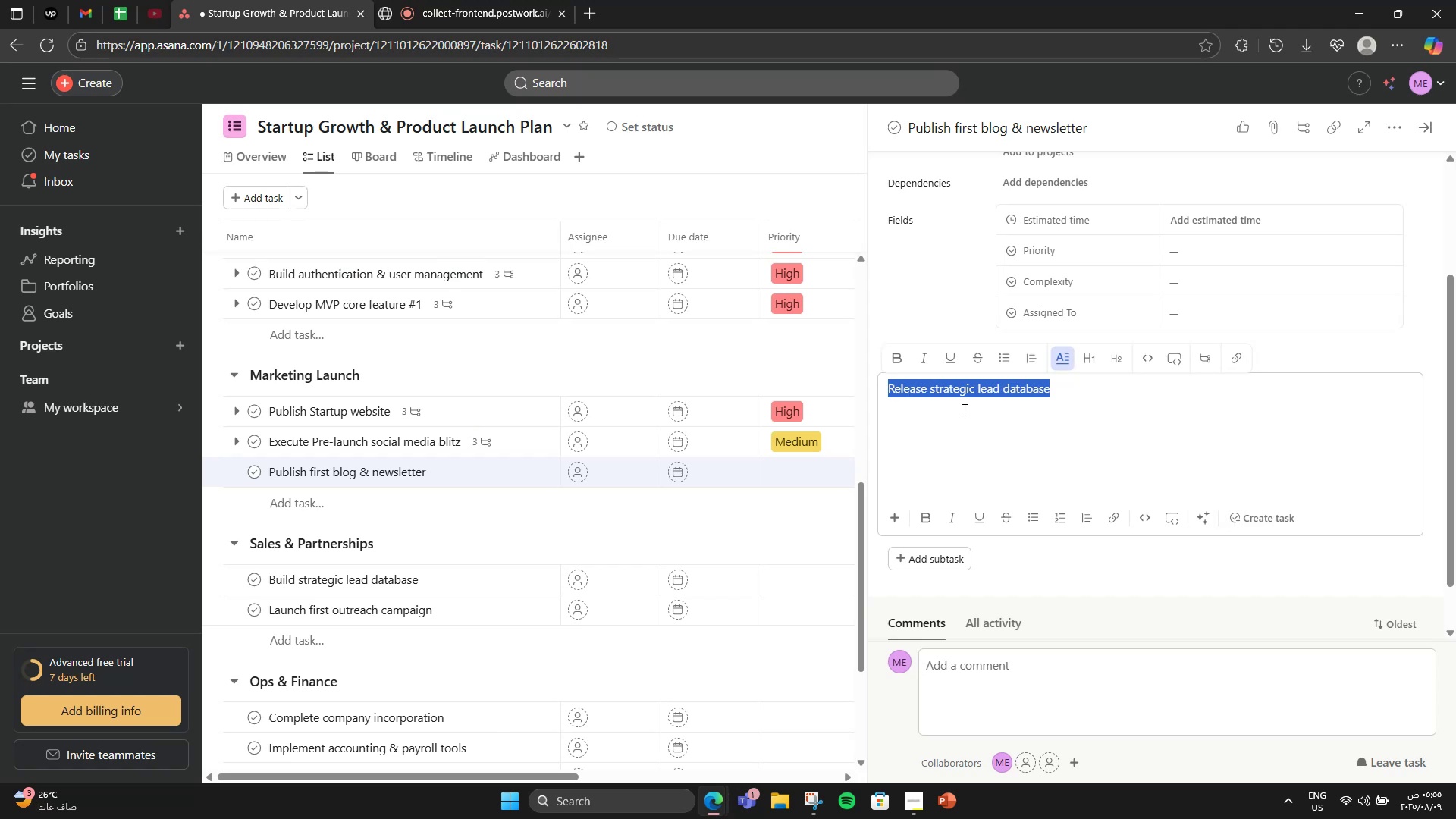 
wait(10.3)
 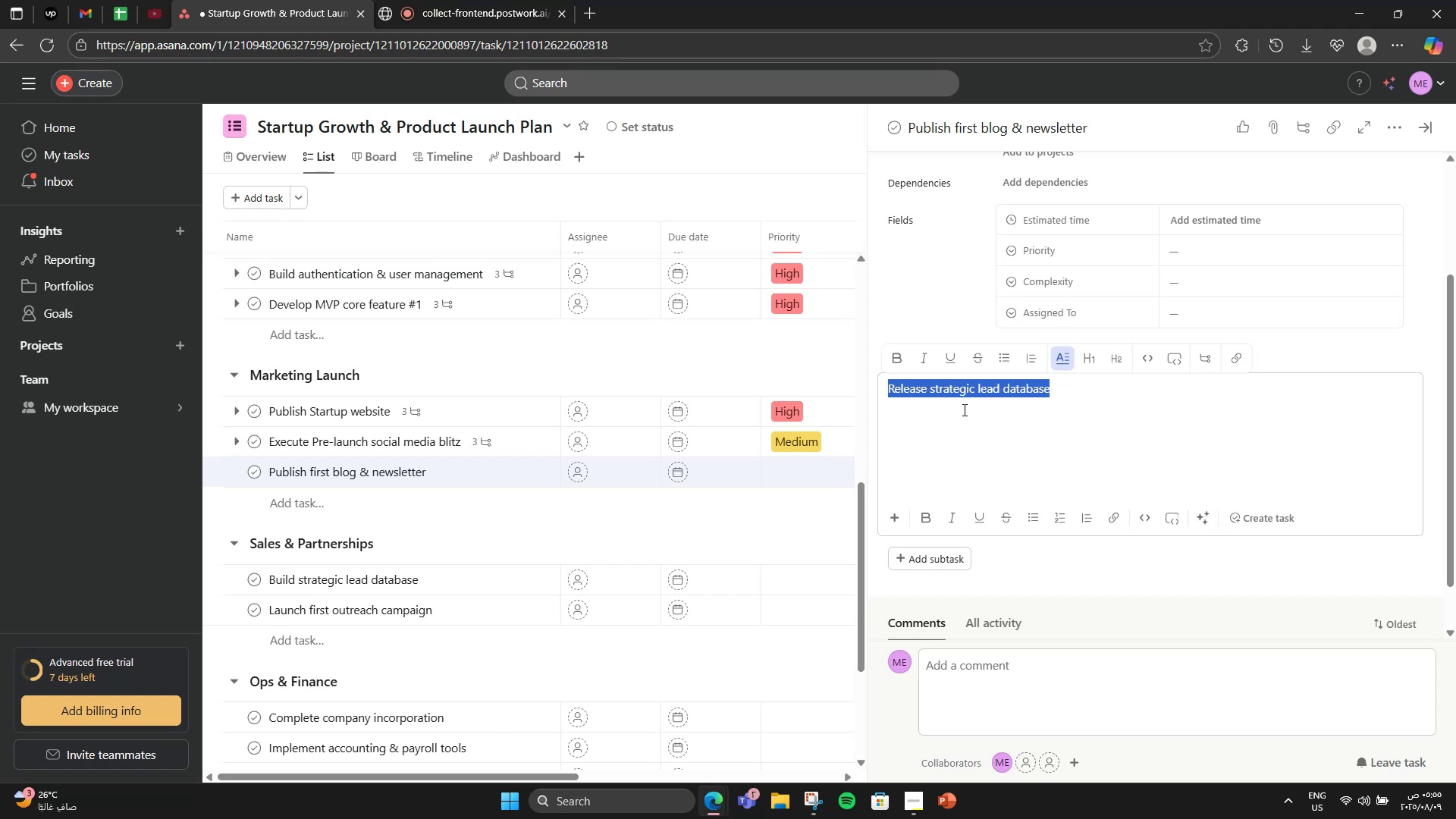 
key(Backspace)
type(Release initial blog article an )
key(Backspace)
type(d send it to rely )
key(Backspace)
key(Backspace)
key(Backspace)
key(Backspace)
key(Backspace)
type(early subs)
 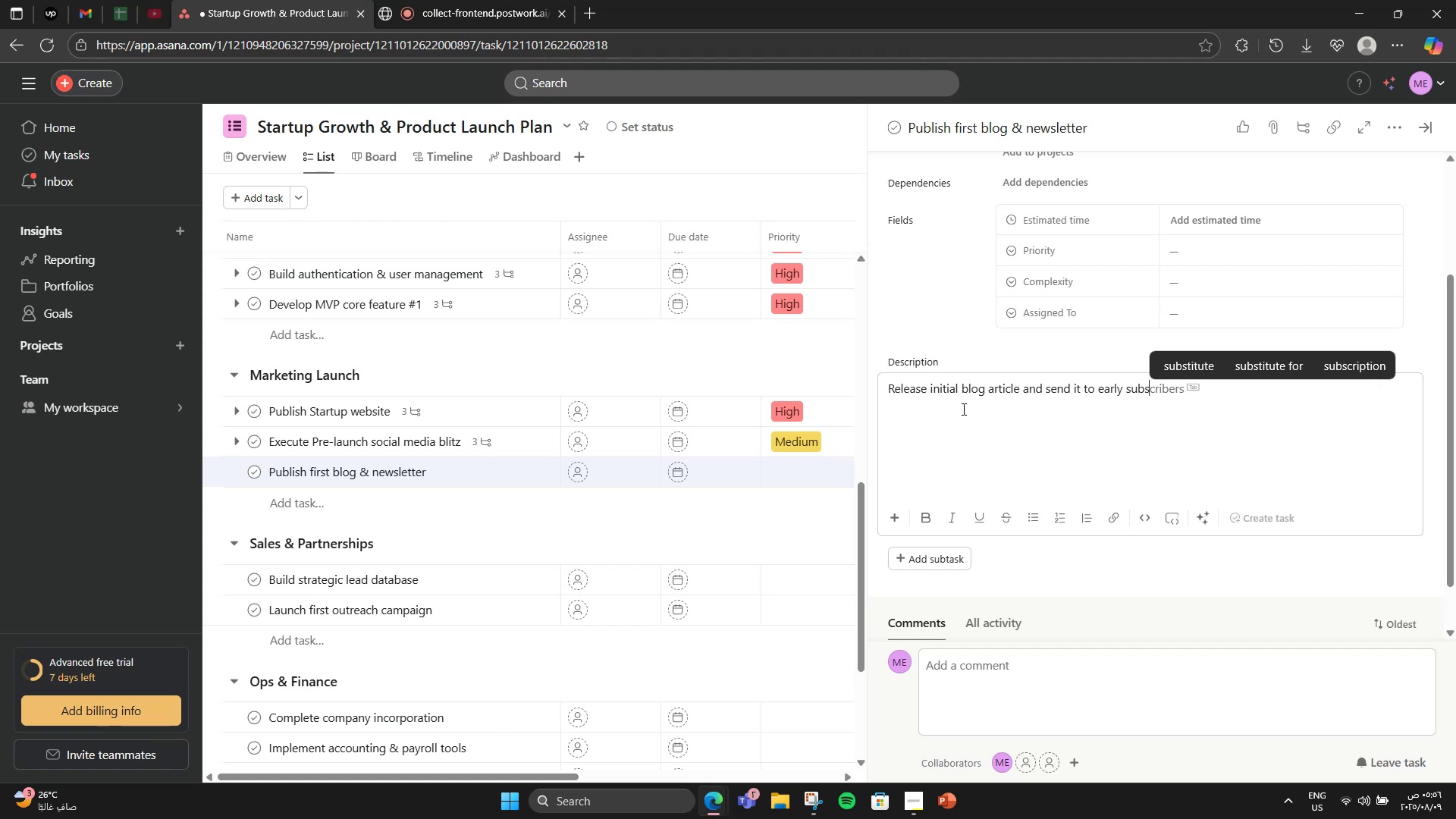 
key(ArrowRight)
 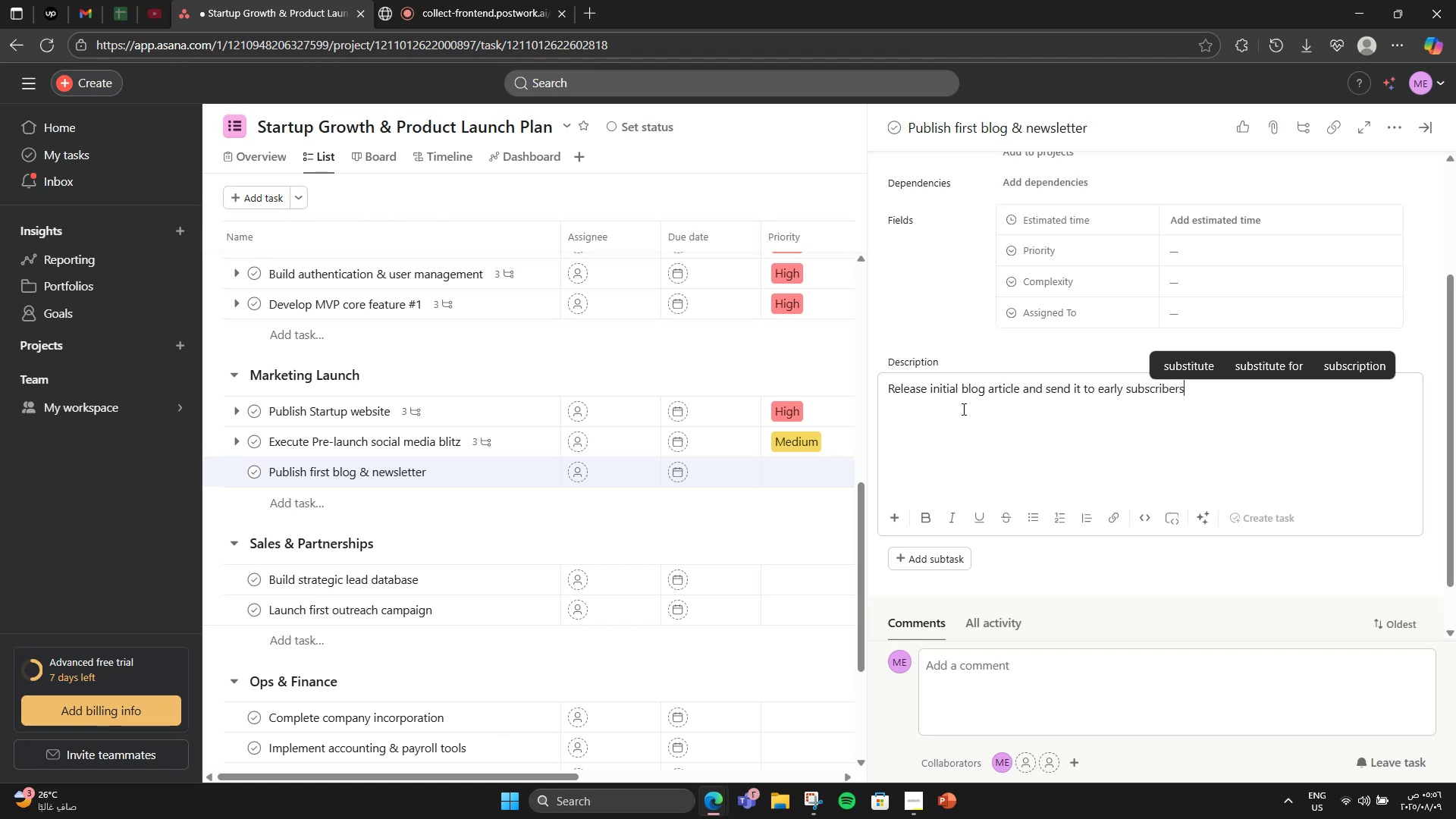 
key(Period)
 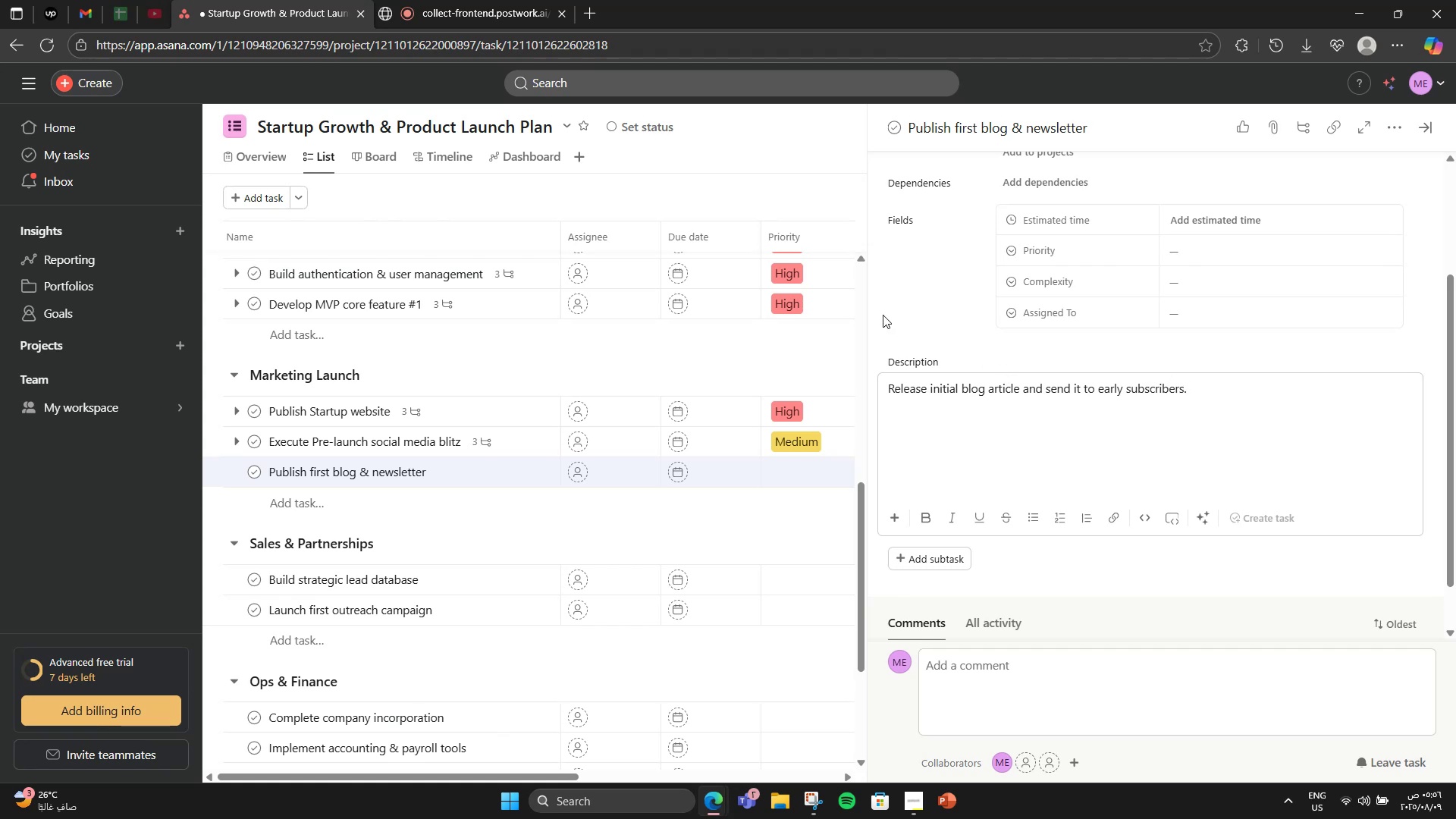 
wait(6.75)
 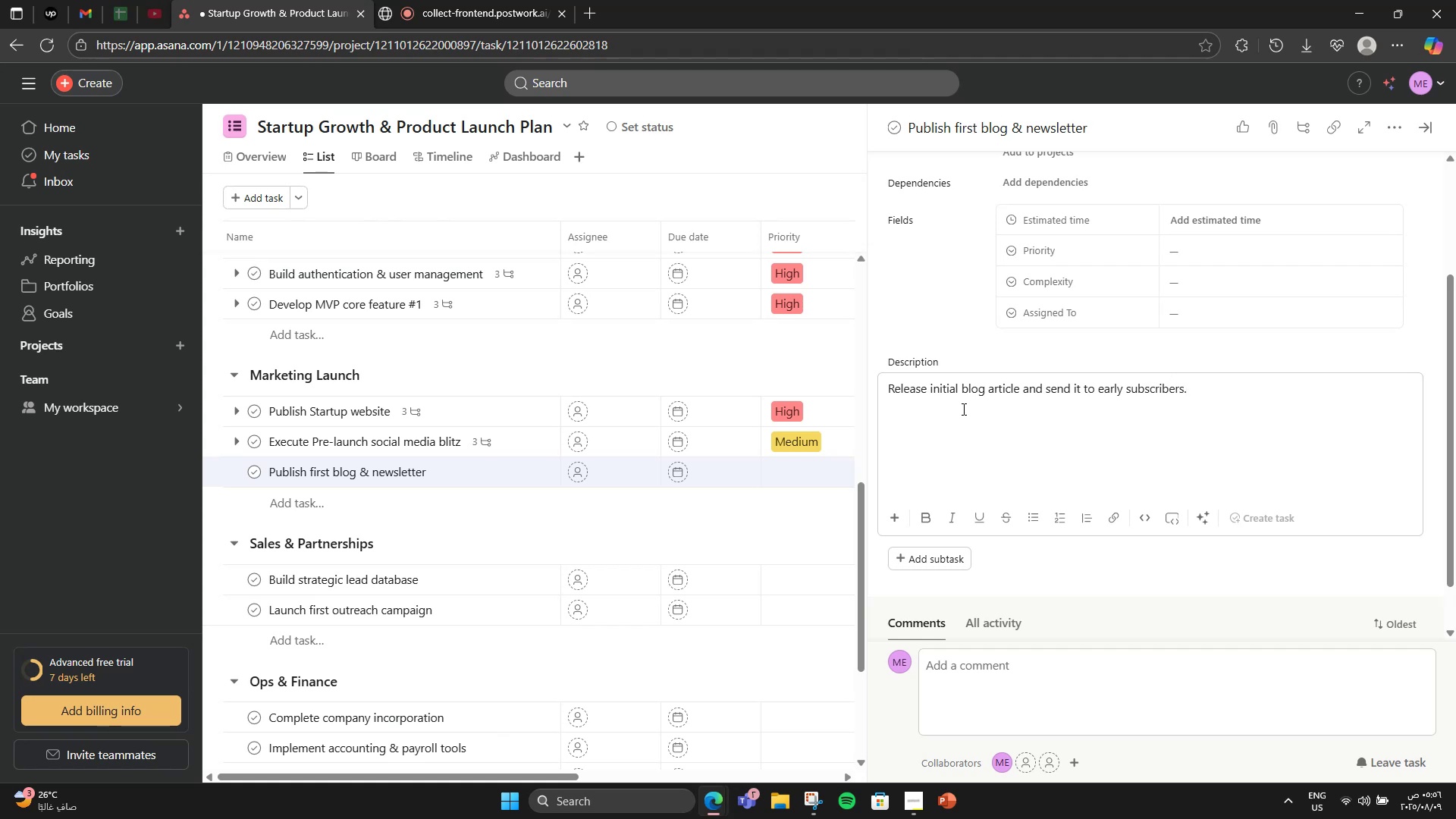 
scroll: coordinate [1265, 258], scroll_direction: up, amount: 2.0
 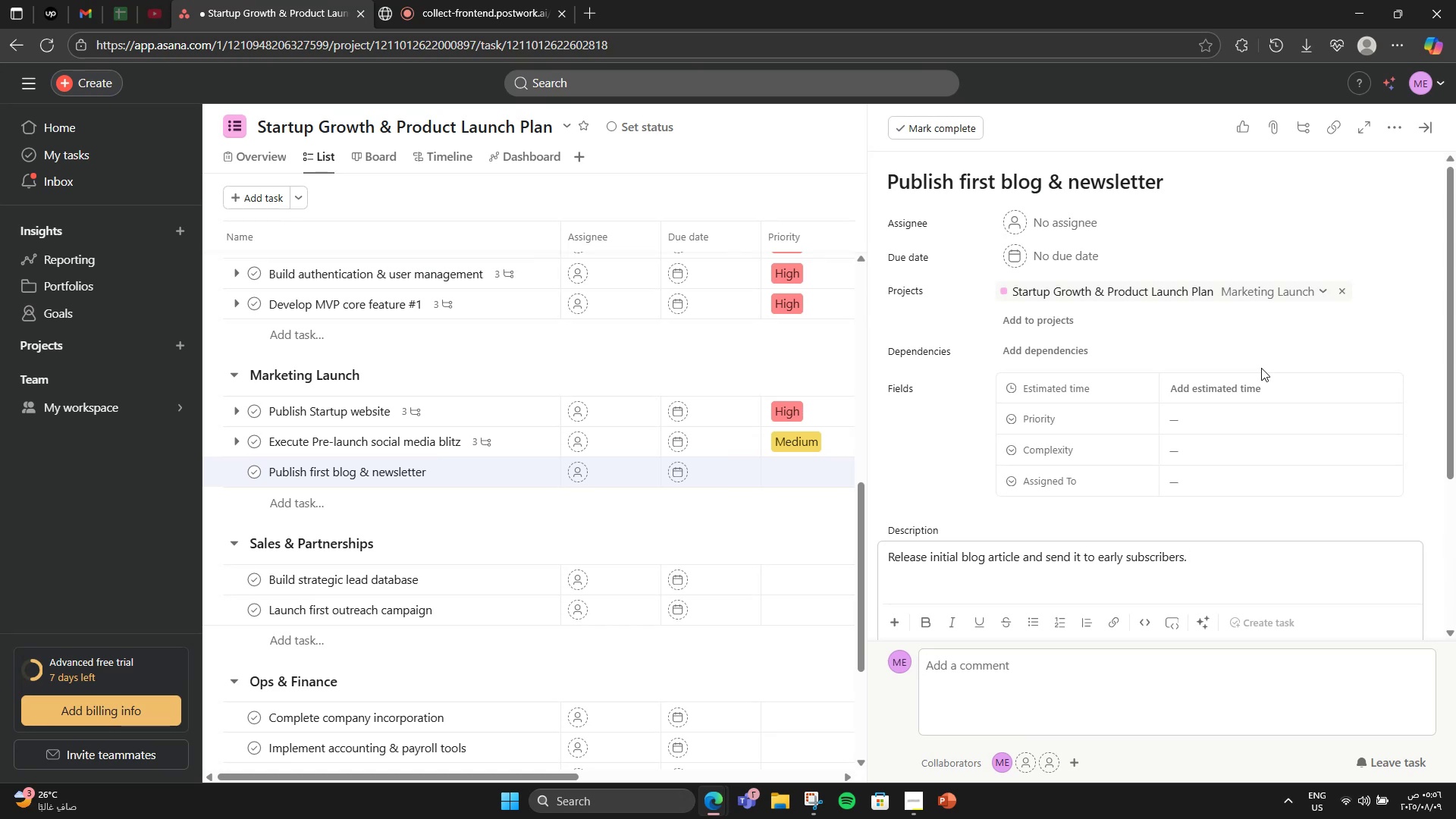 
left_click([1283, 416])
 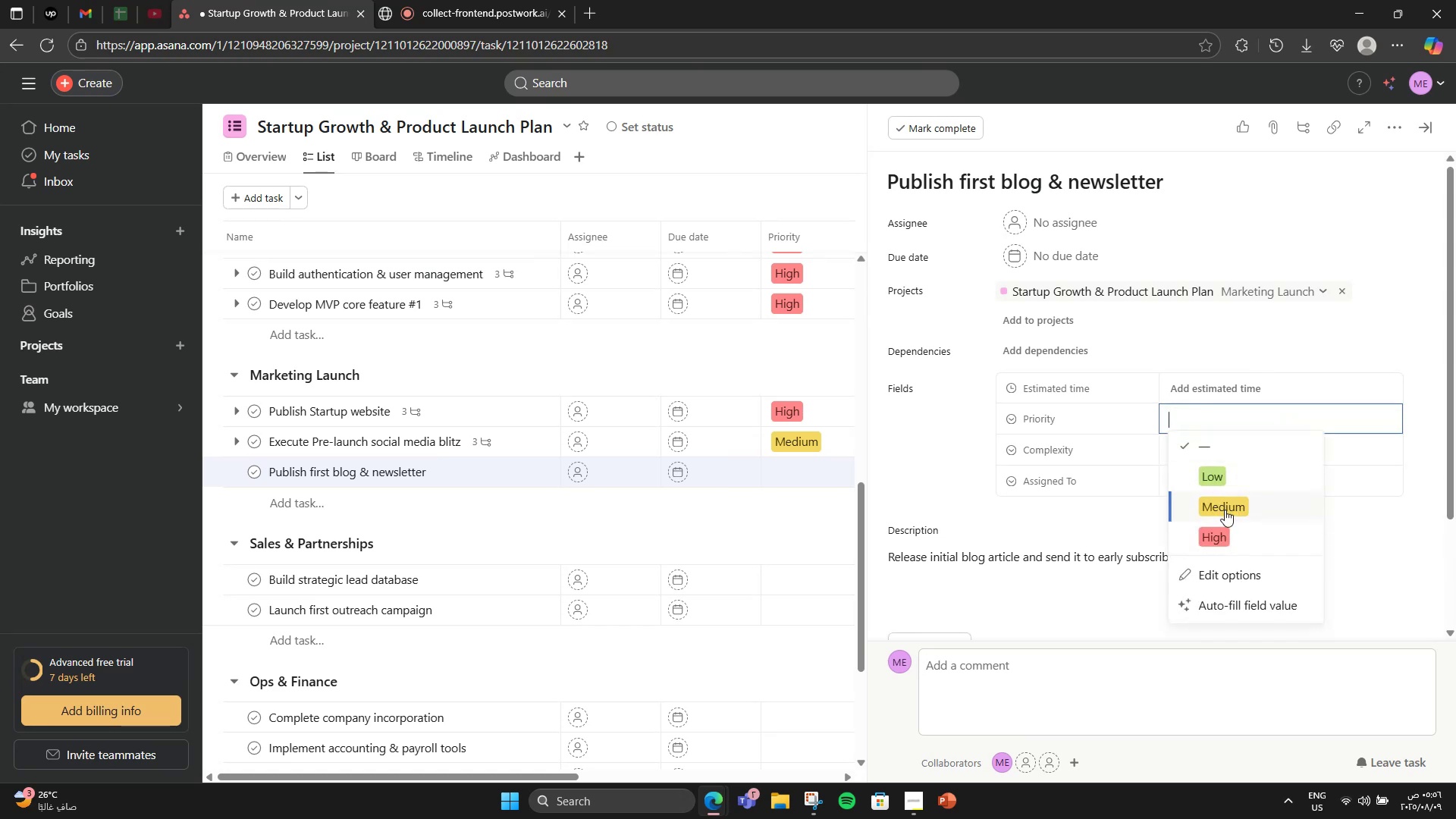 
left_click([1224, 513])
 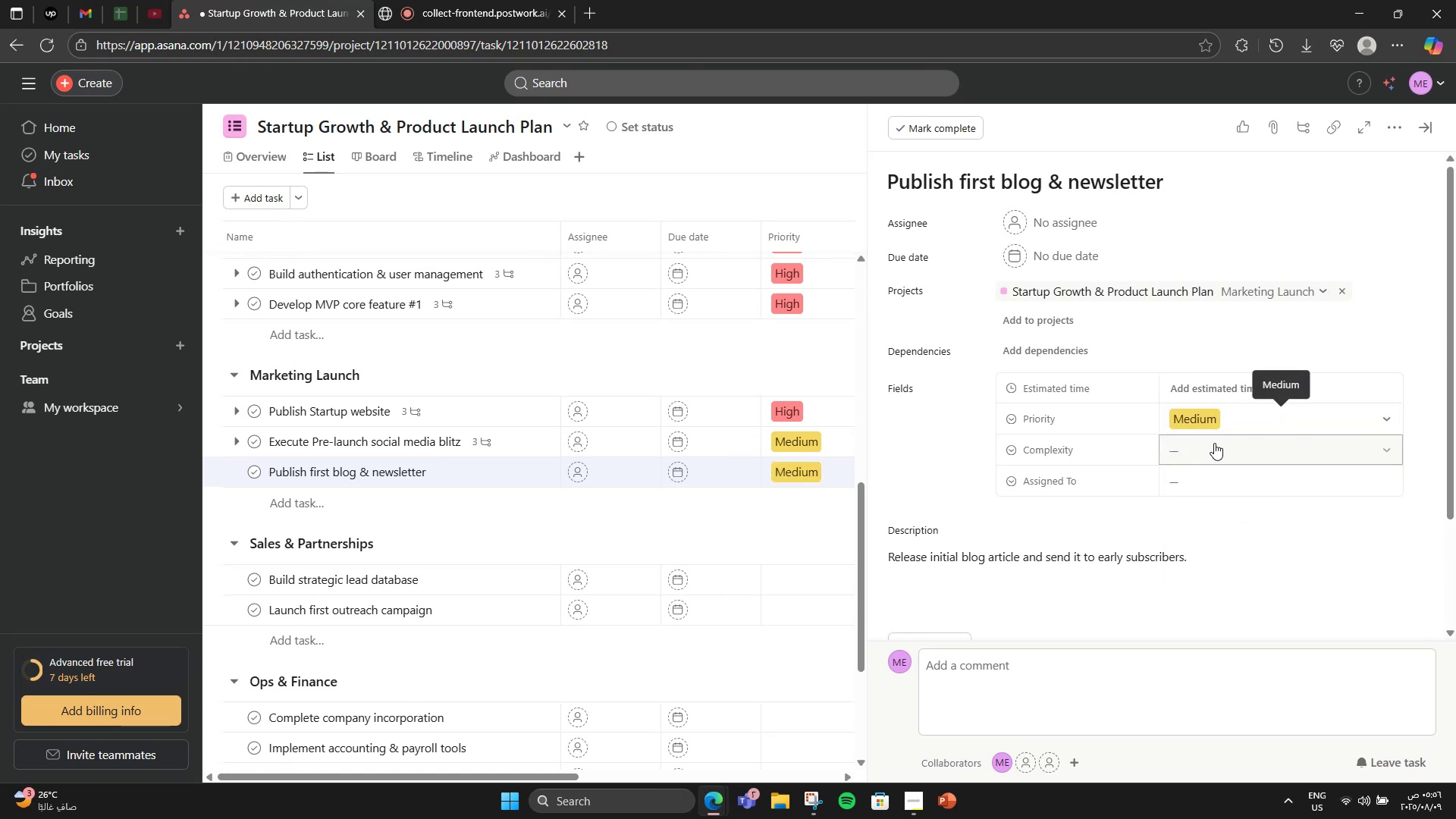 
left_click([1213, 442])
 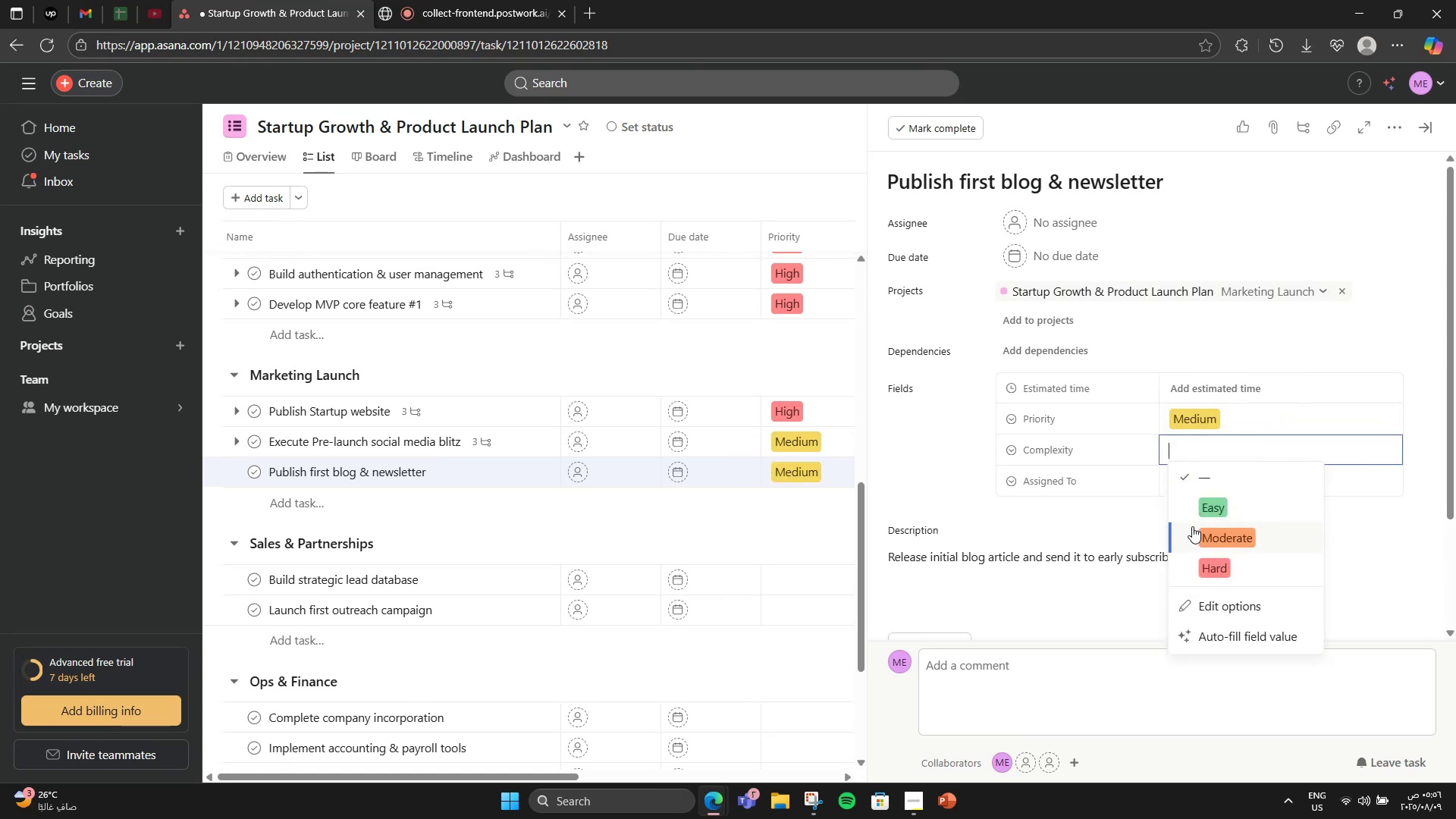 
left_click([1192, 526])
 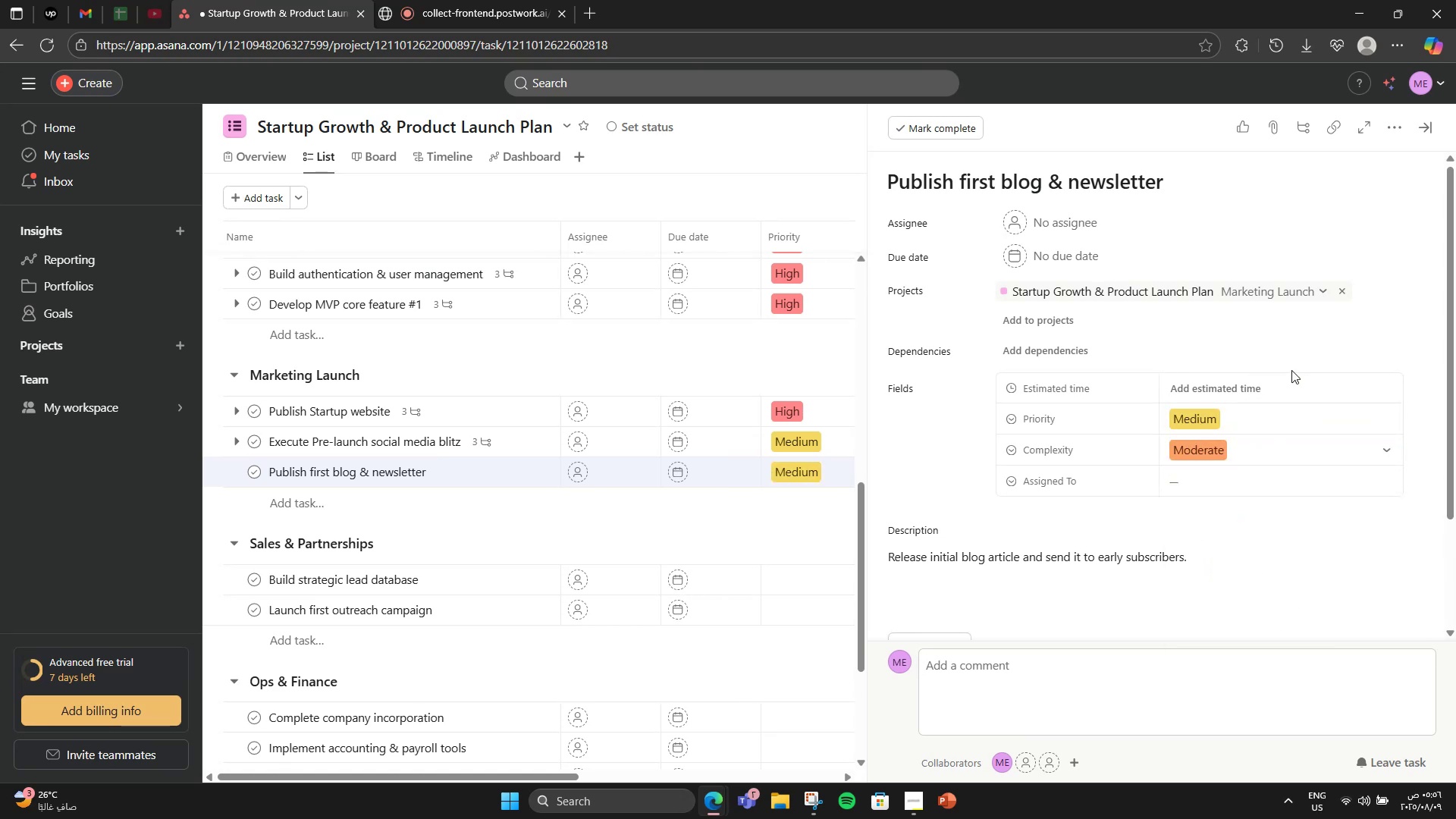 
left_click([1251, 394])
 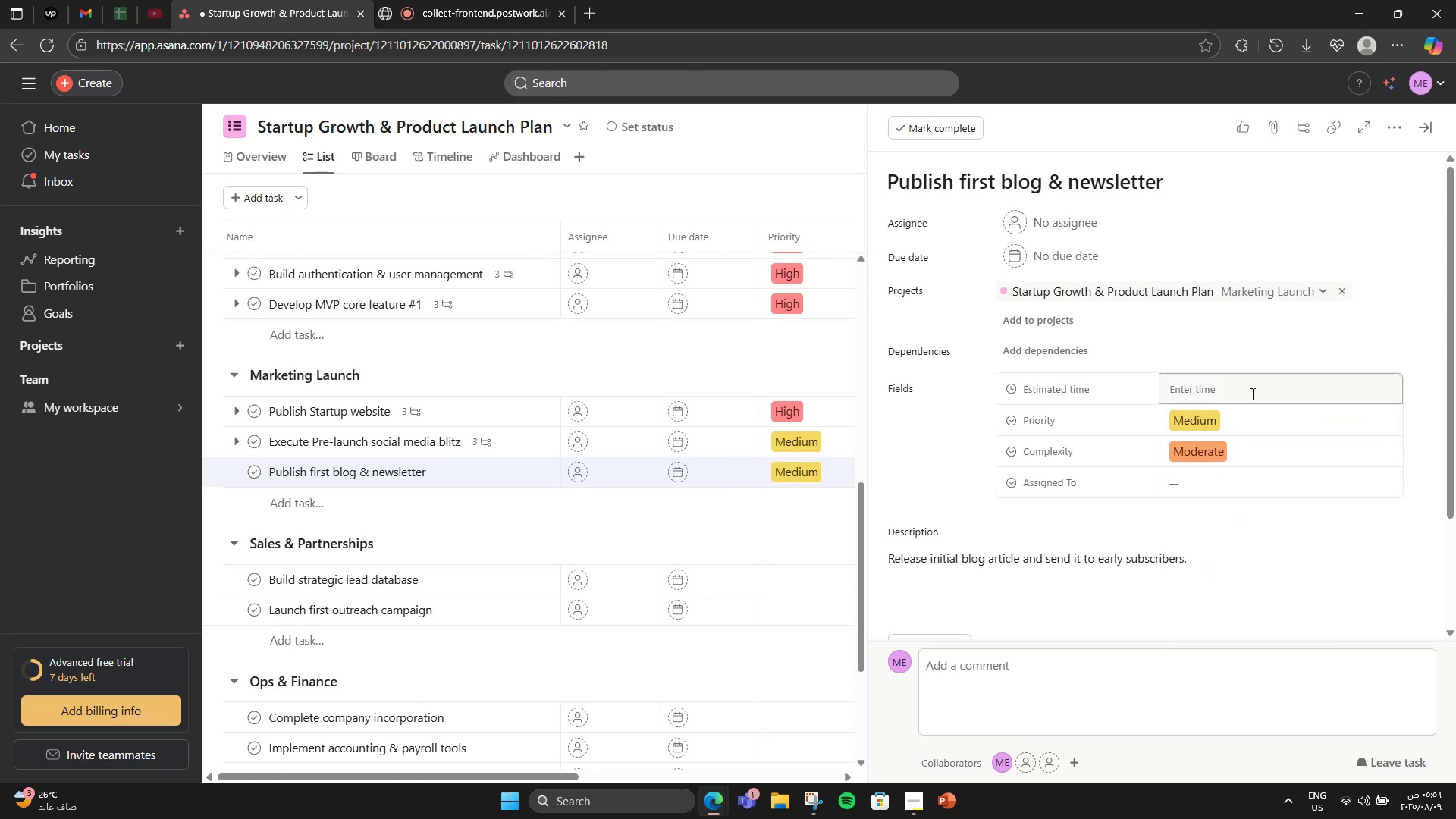 
left_click([1251, 394])
 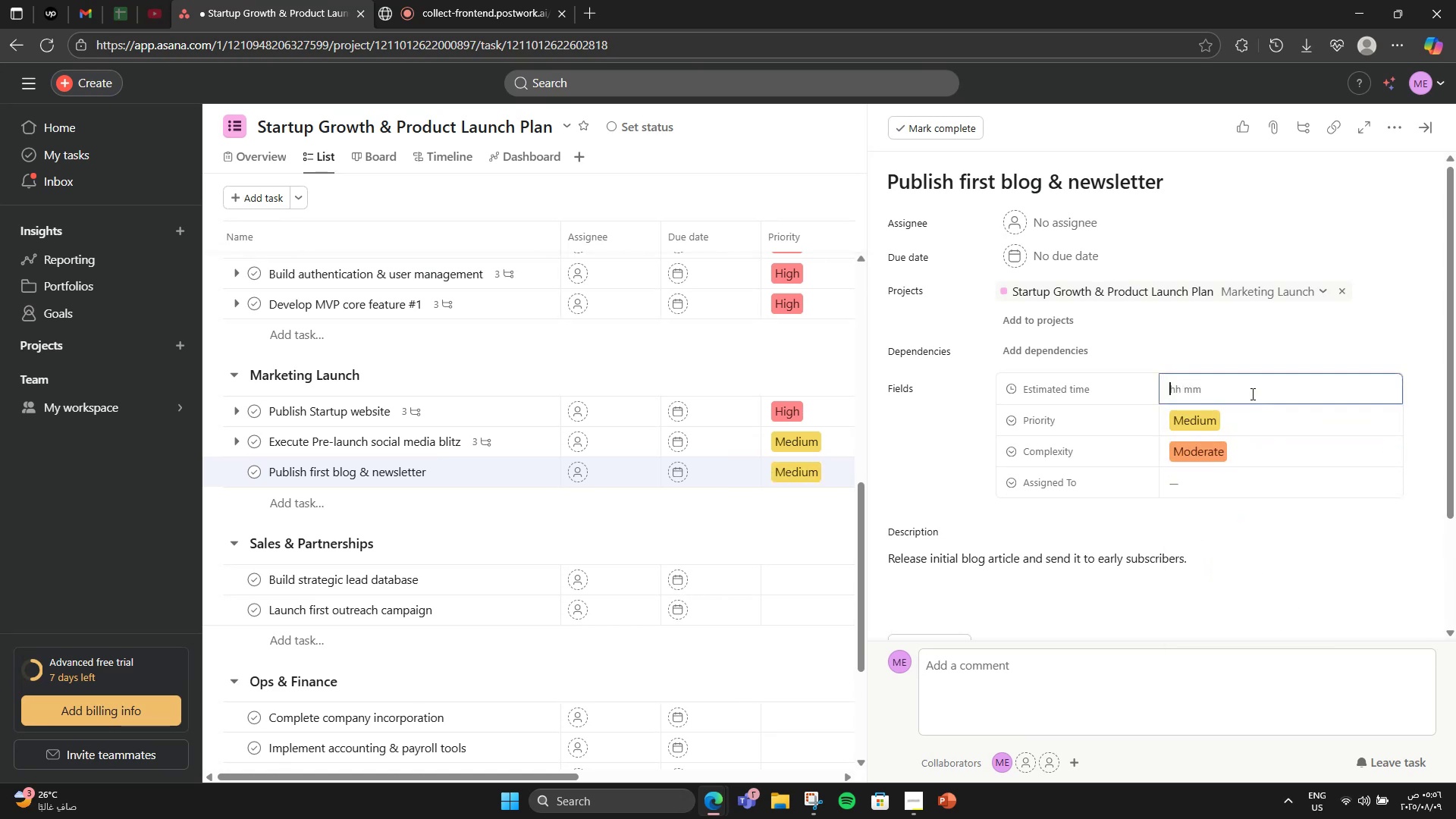 
key(Numpad5)
 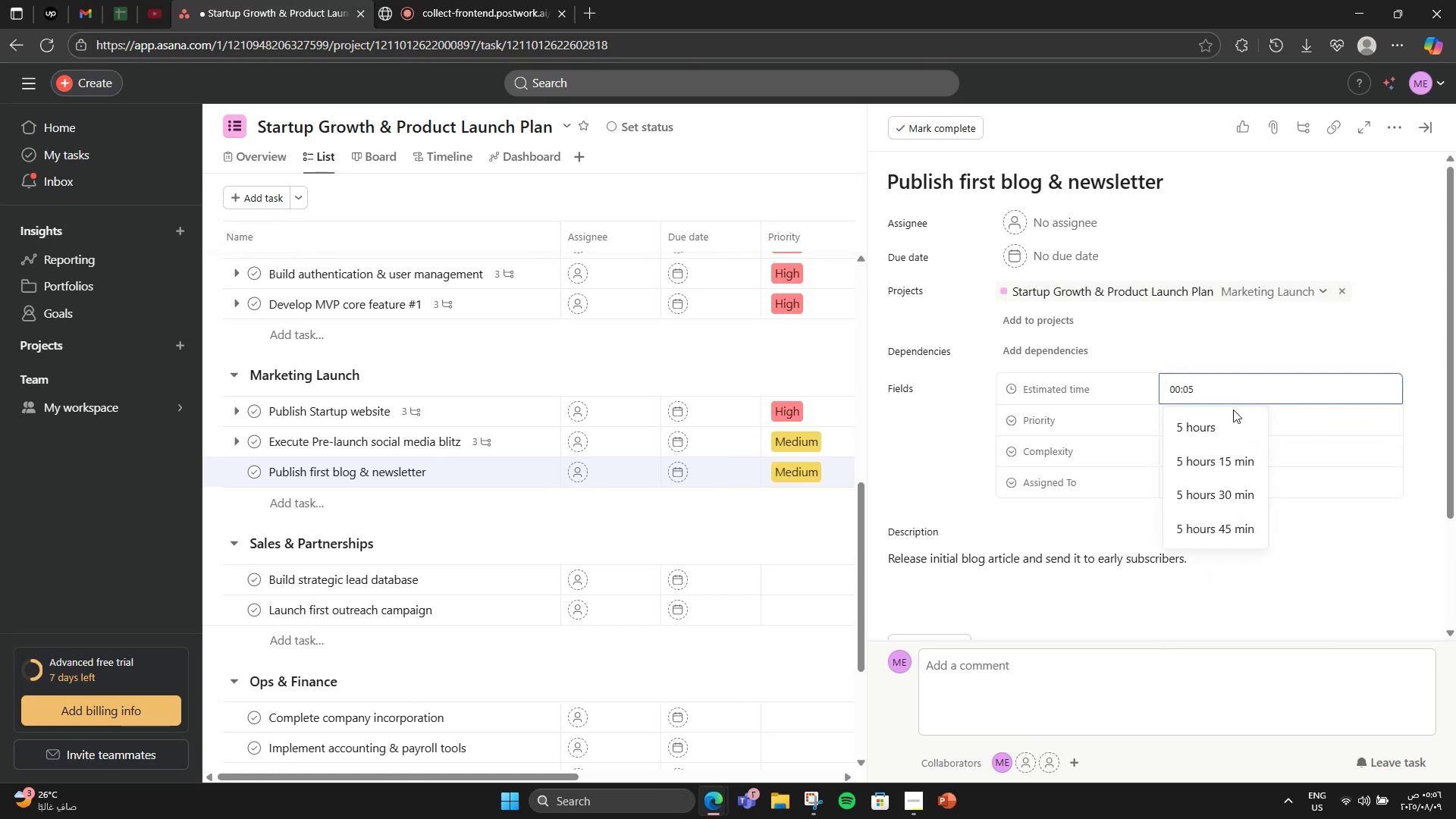 
double_click([1225, 422])
 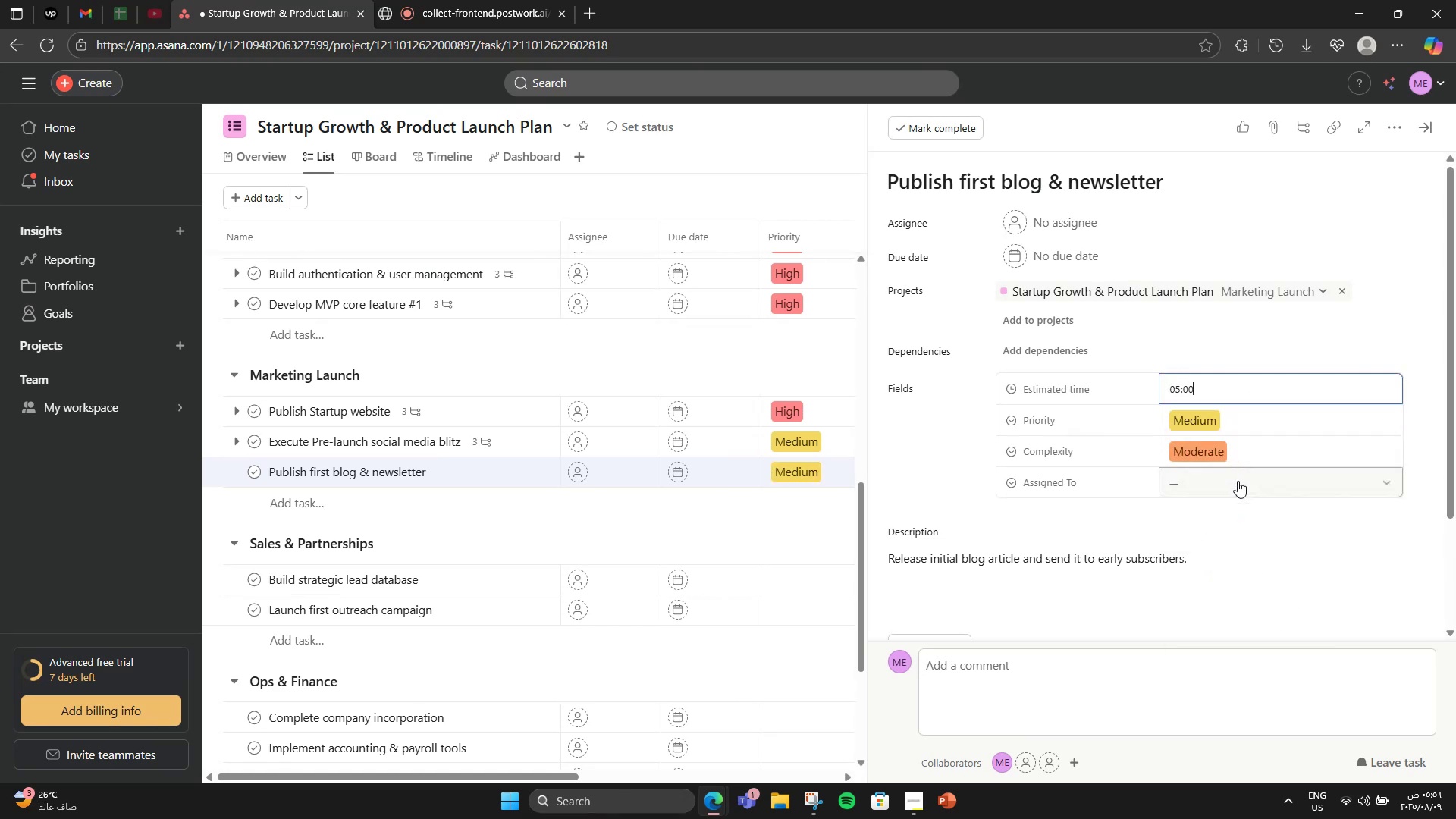 
left_click([1238, 481])
 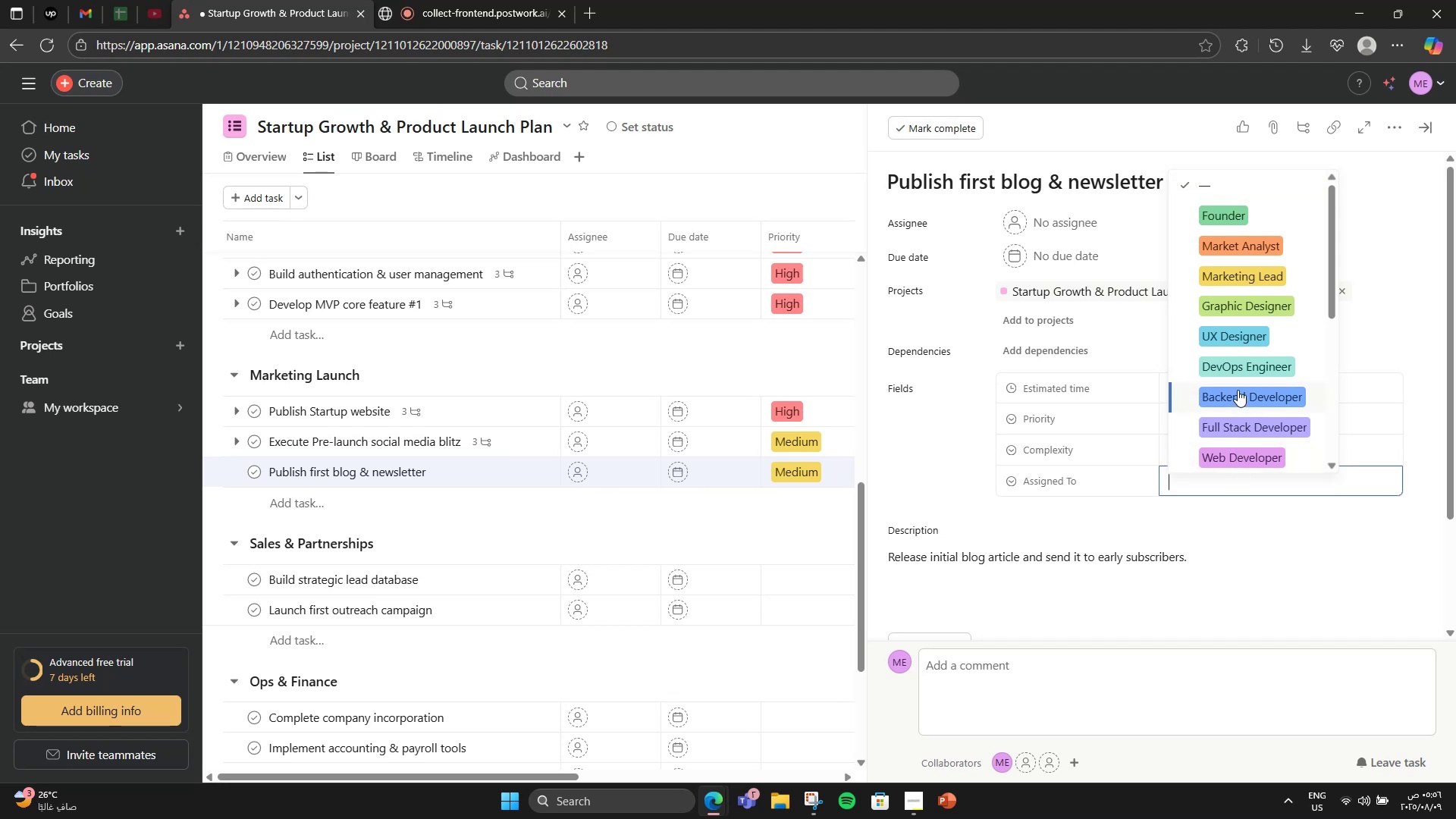 
scroll: coordinate [1242, 412], scroll_direction: down, amount: 2.0
 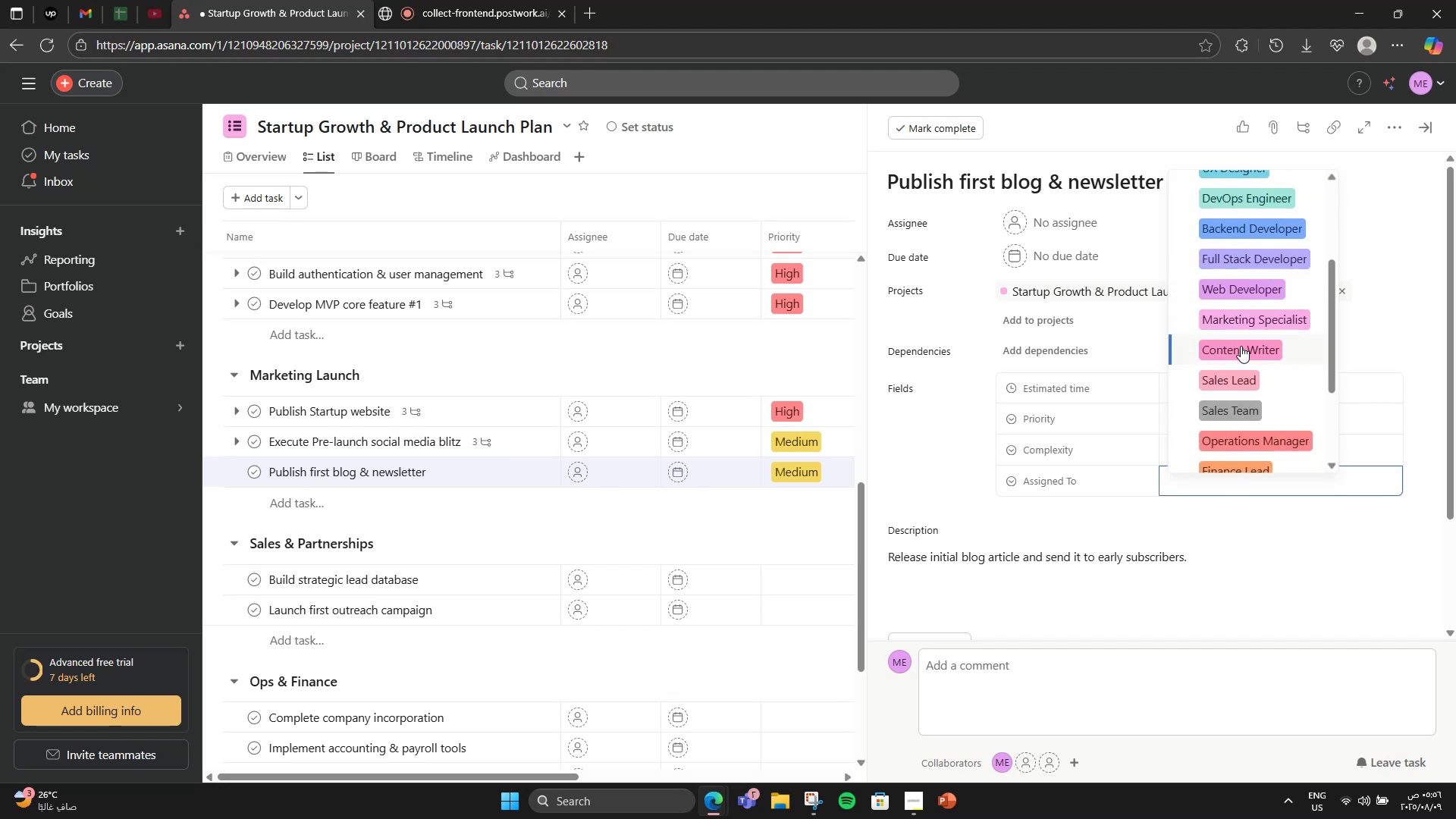 
left_click([1241, 346])
 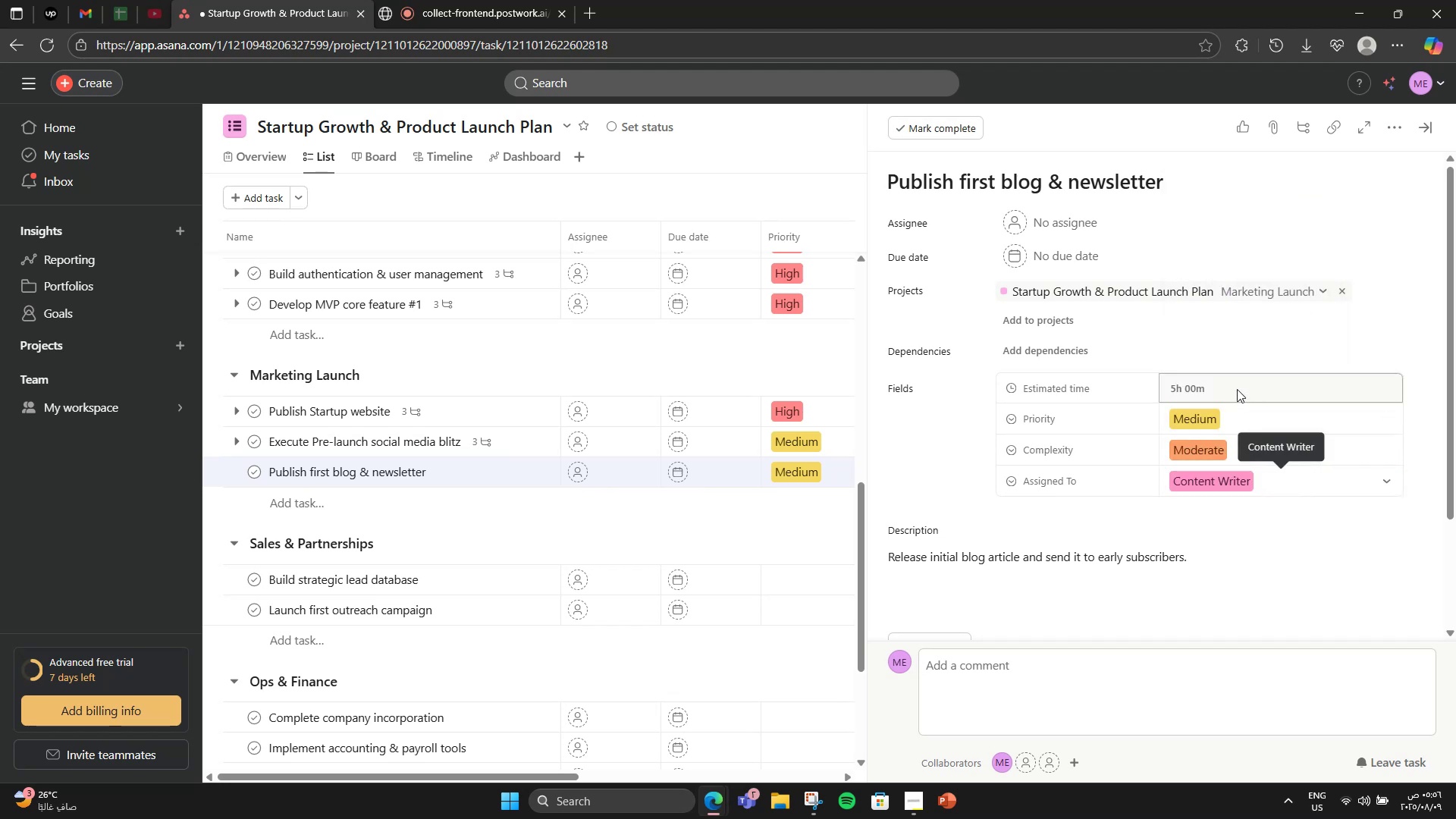 
scroll: coordinate [1182, 329], scroll_direction: up, amount: 1.0
 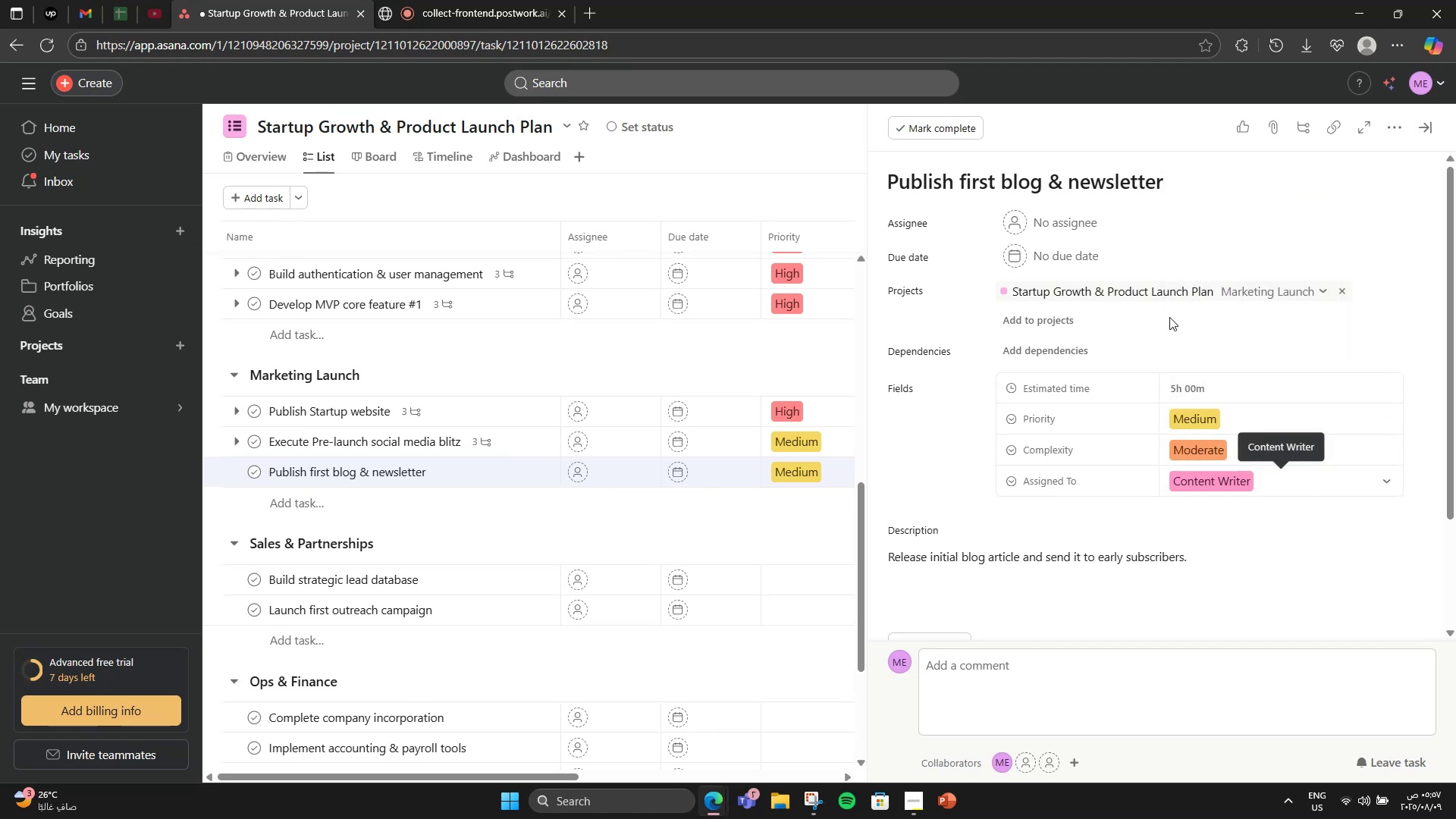 
scroll: coordinate [972, 587], scroll_direction: down, amount: 4.0
 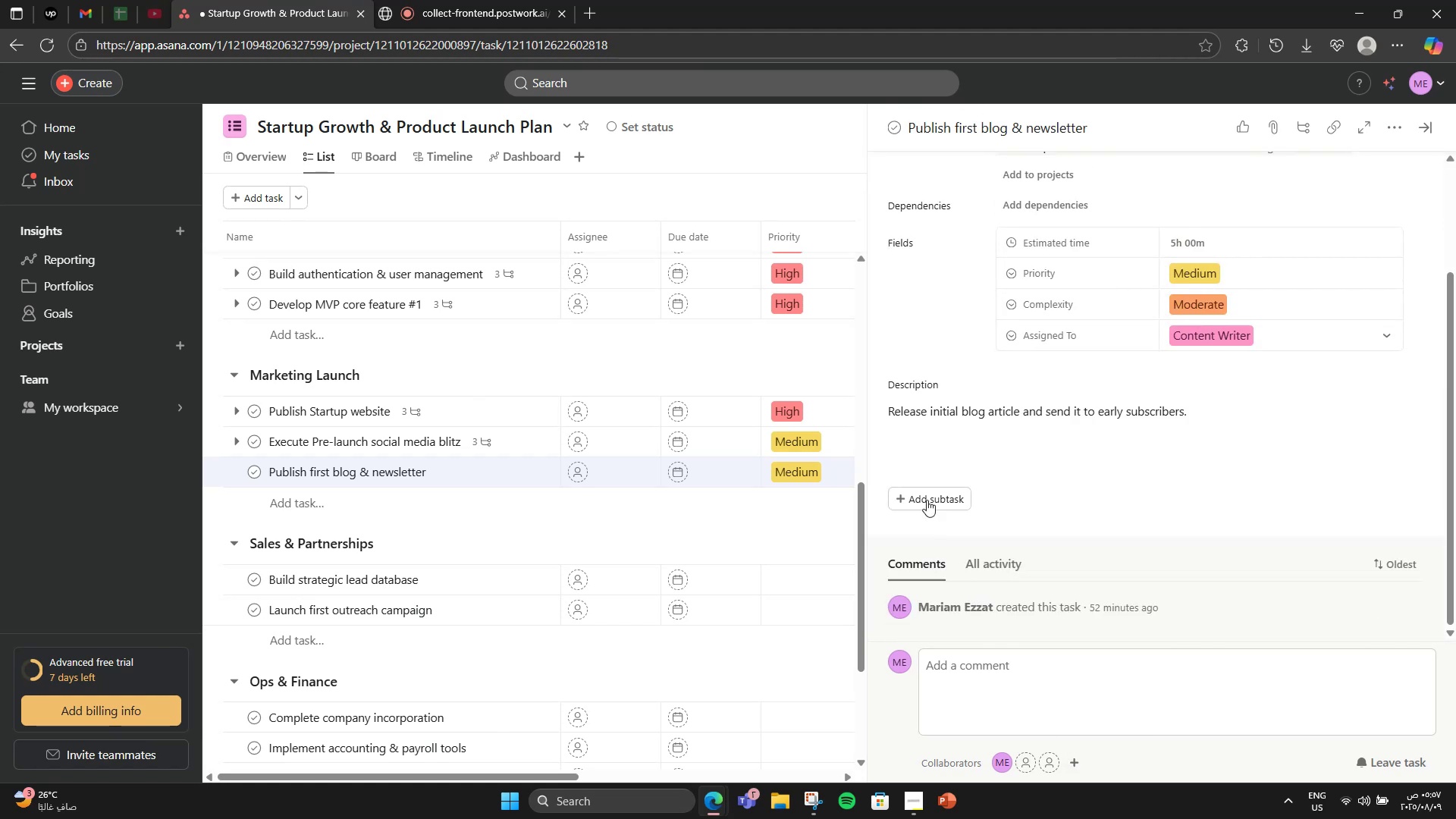 
left_click([927, 498])
 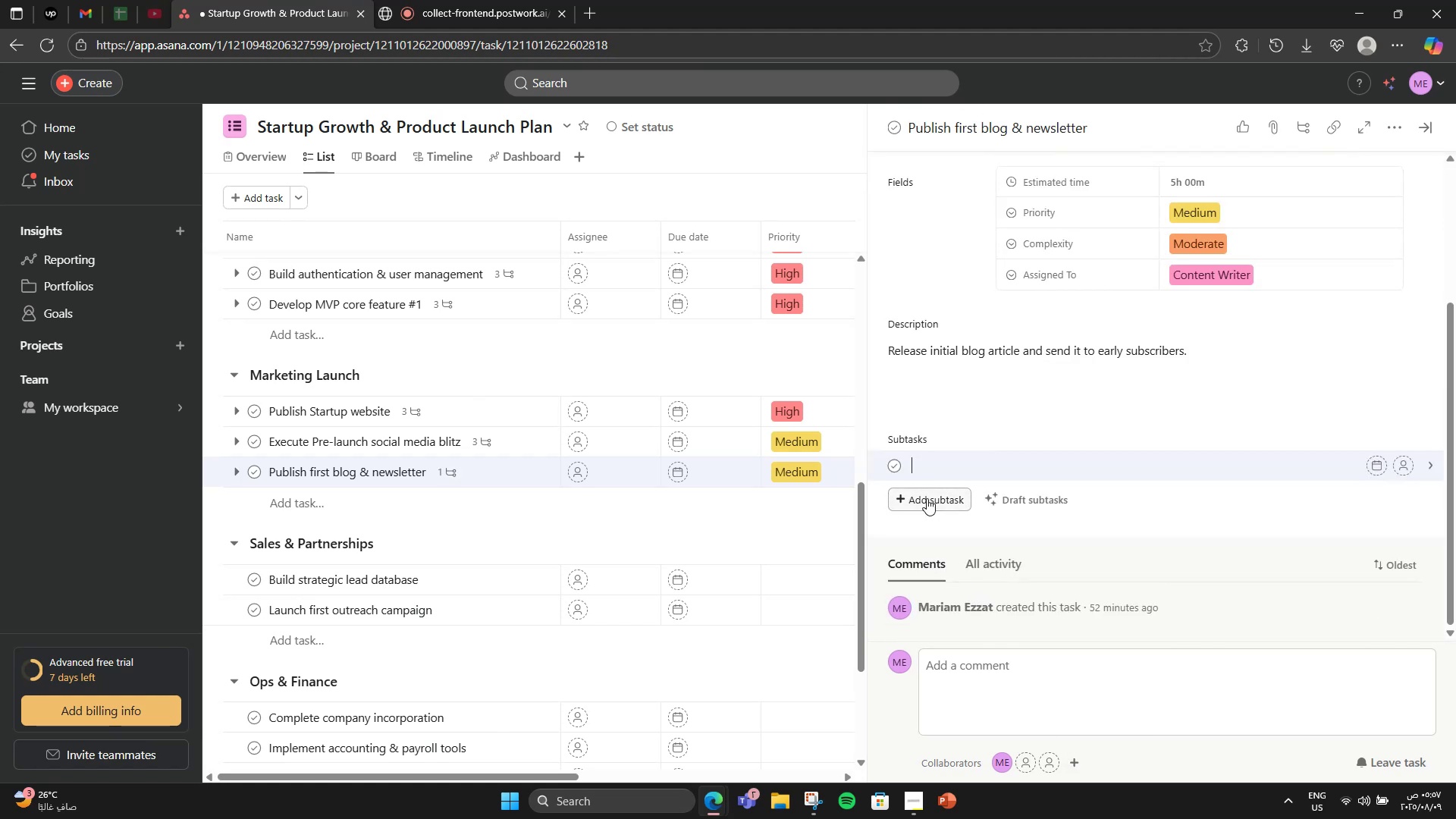 
type(Research topic)
 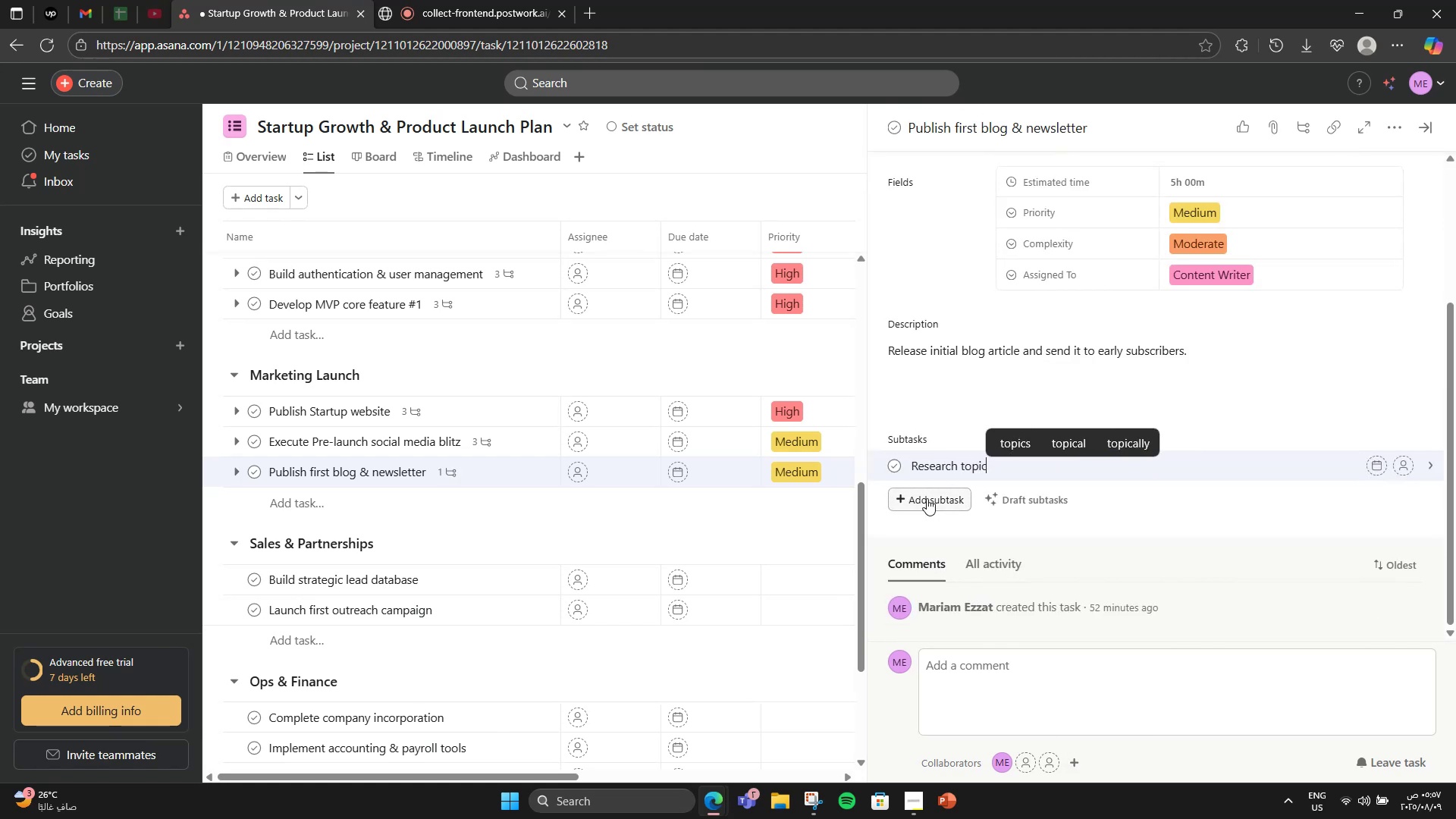 
key(Enter)
 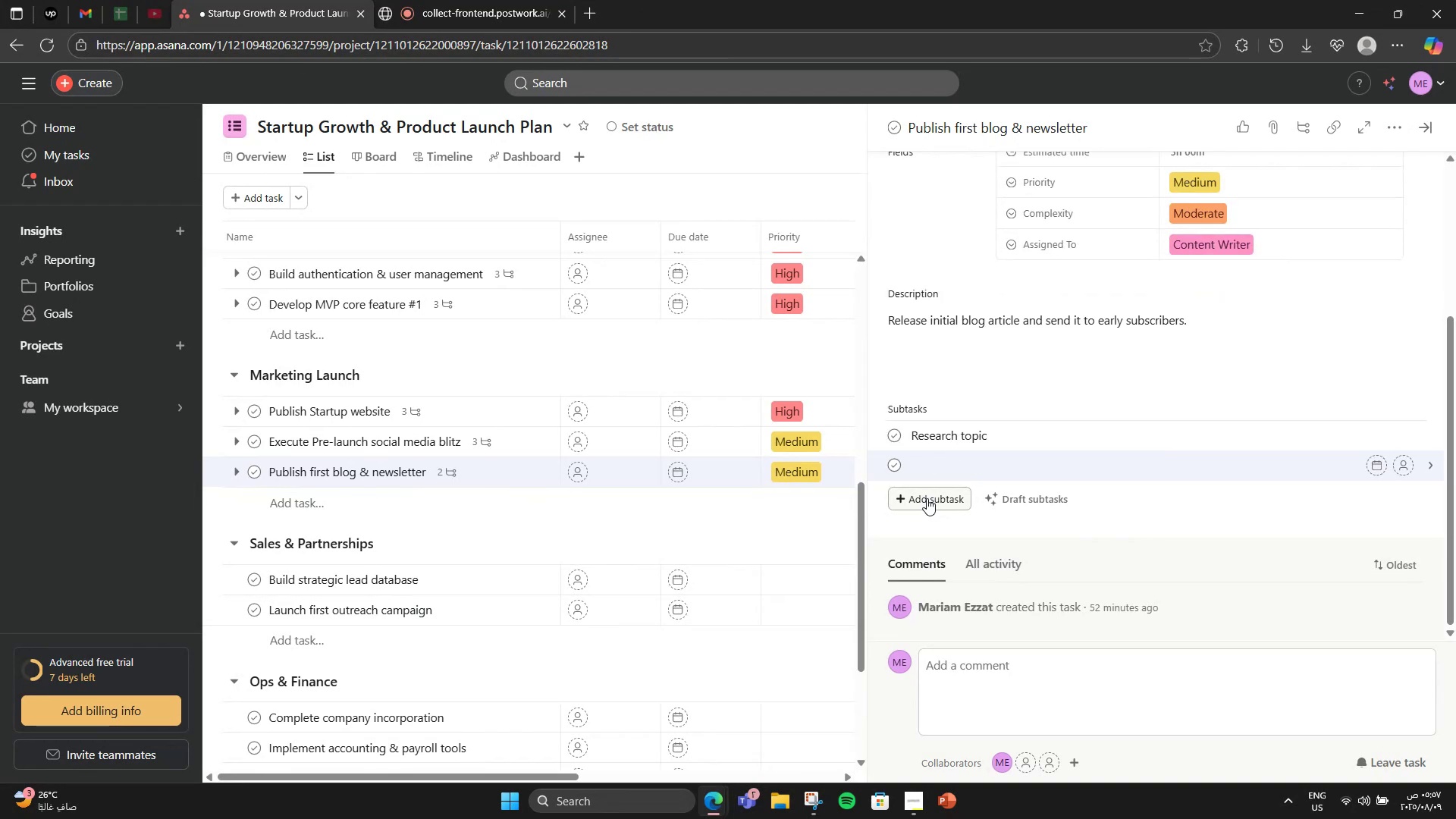 
type(Write draft)
 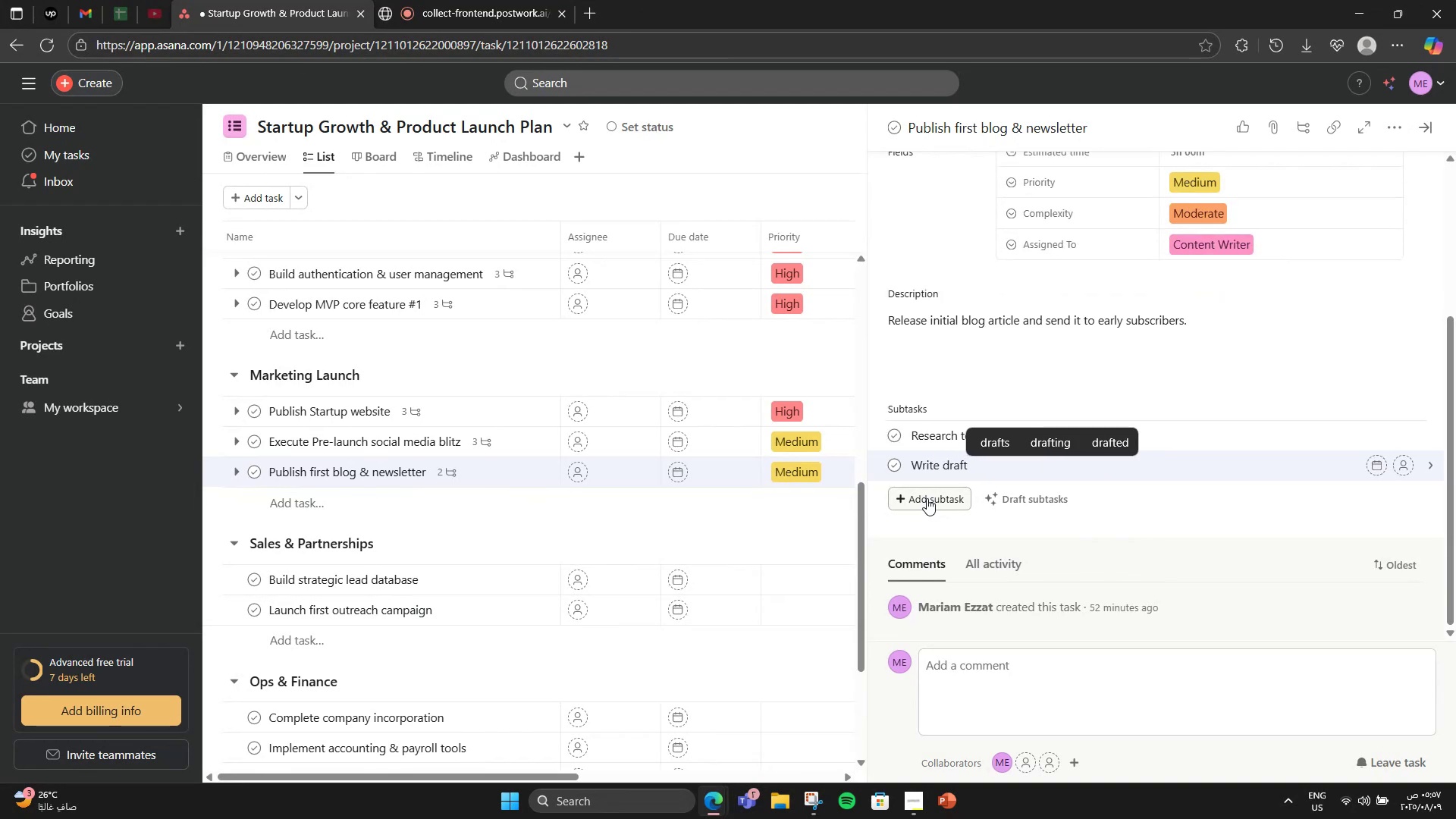 
key(Enter)
 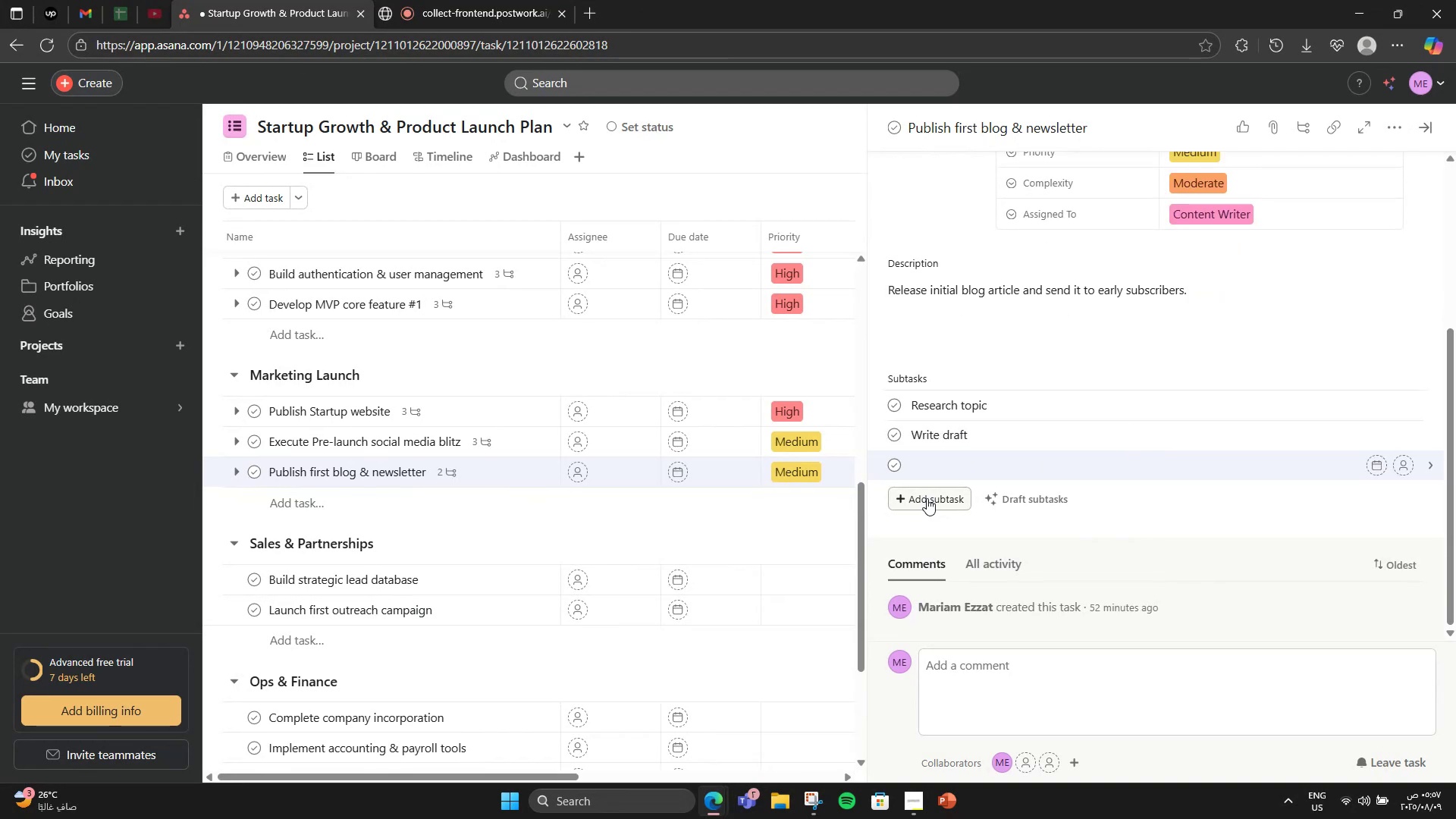 
type(Proof & publish)
 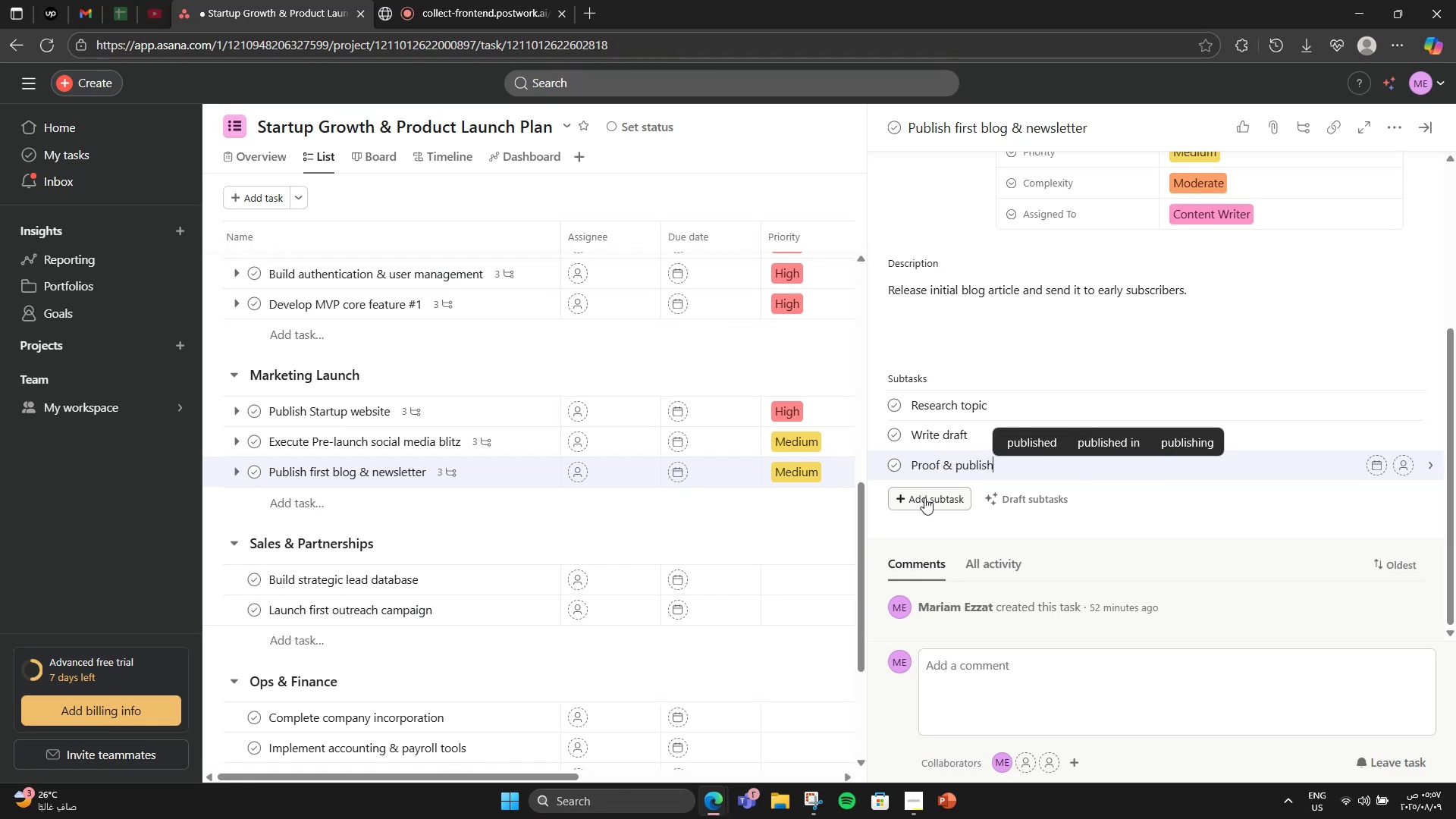 
scroll: coordinate [1018, 389], scroll_direction: up, amount: 1.0
 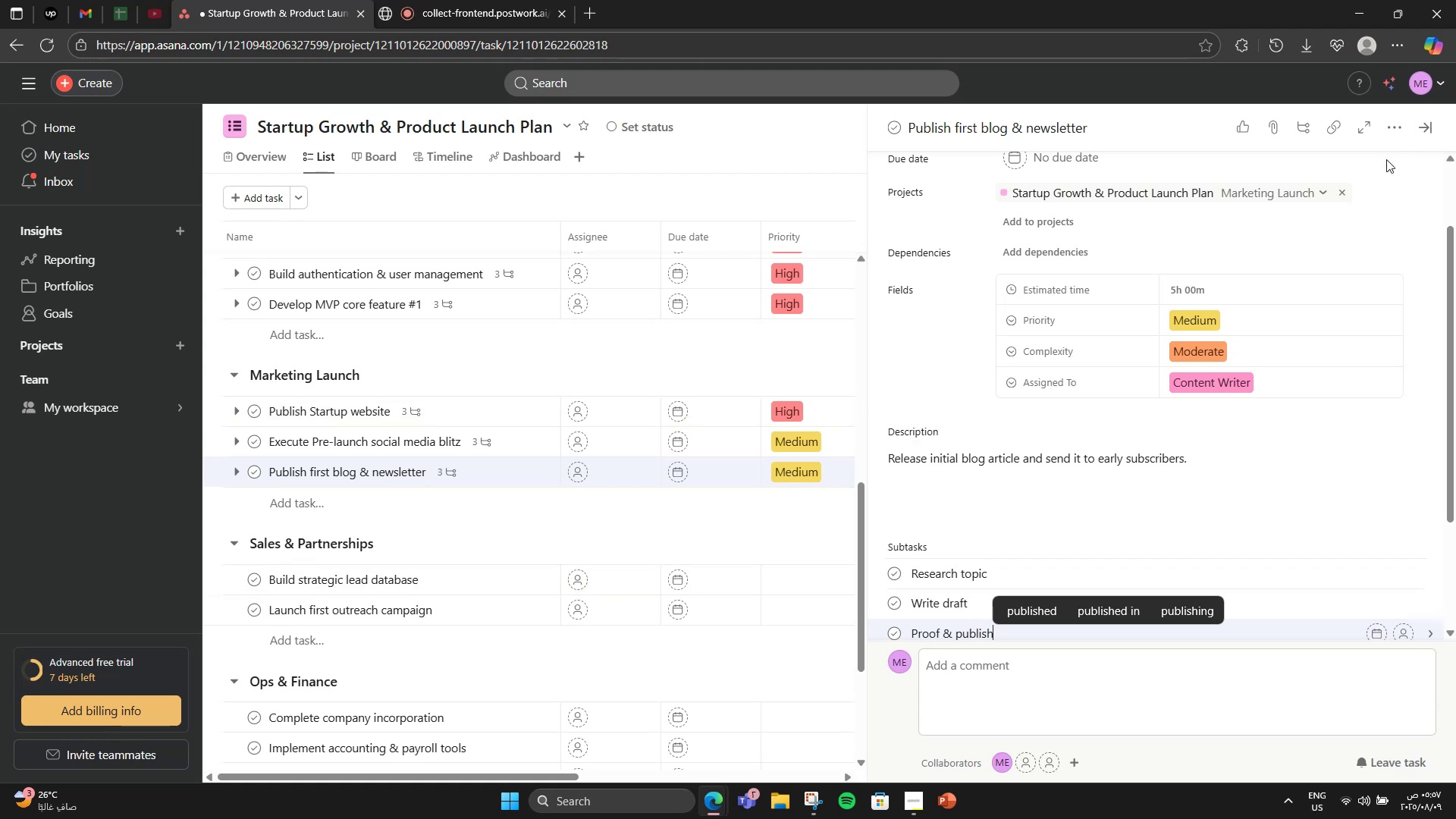 
left_click([1426, 136])
 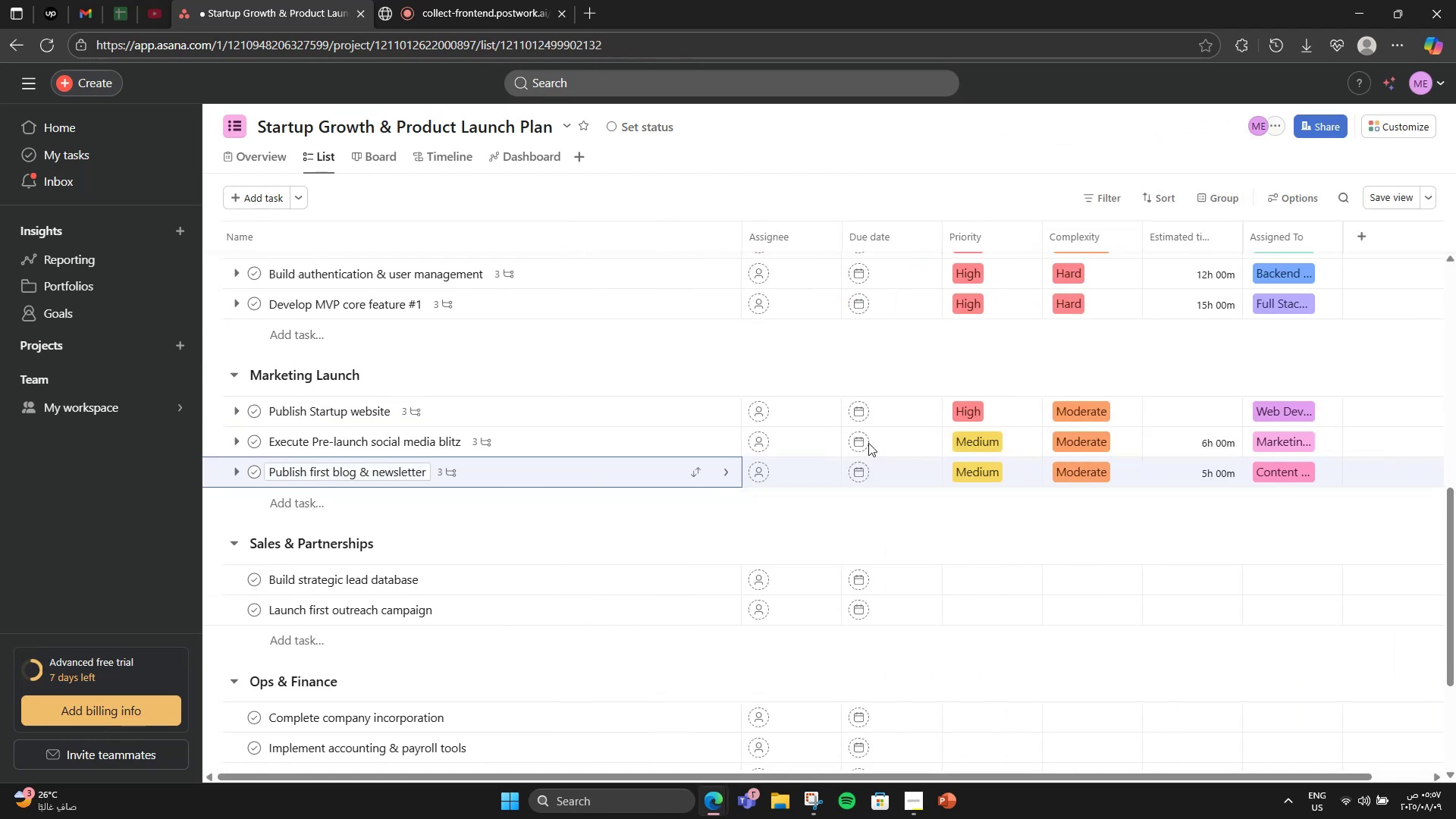 
left_click([1165, 426])
 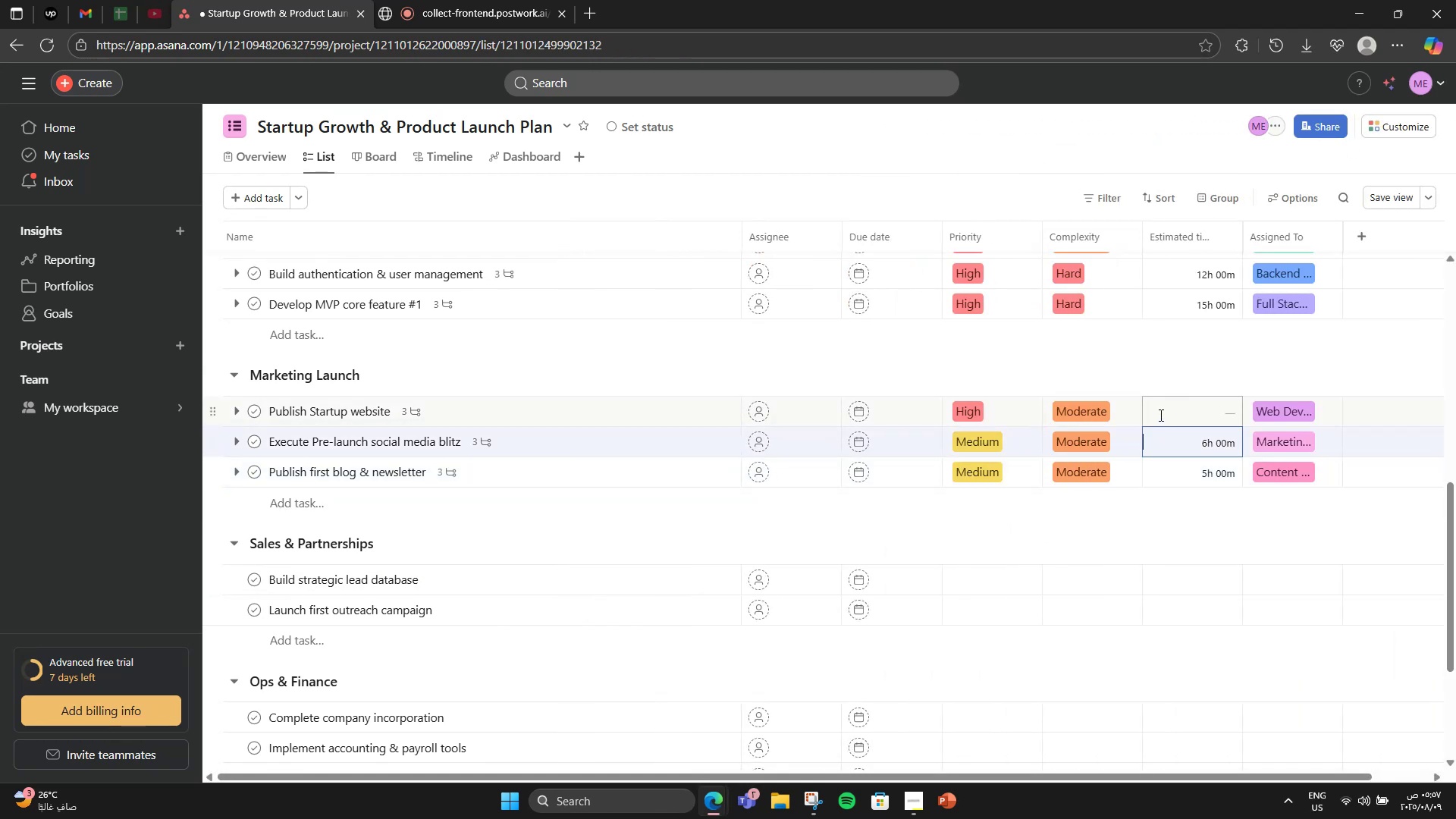 
double_click([1159, 415])
 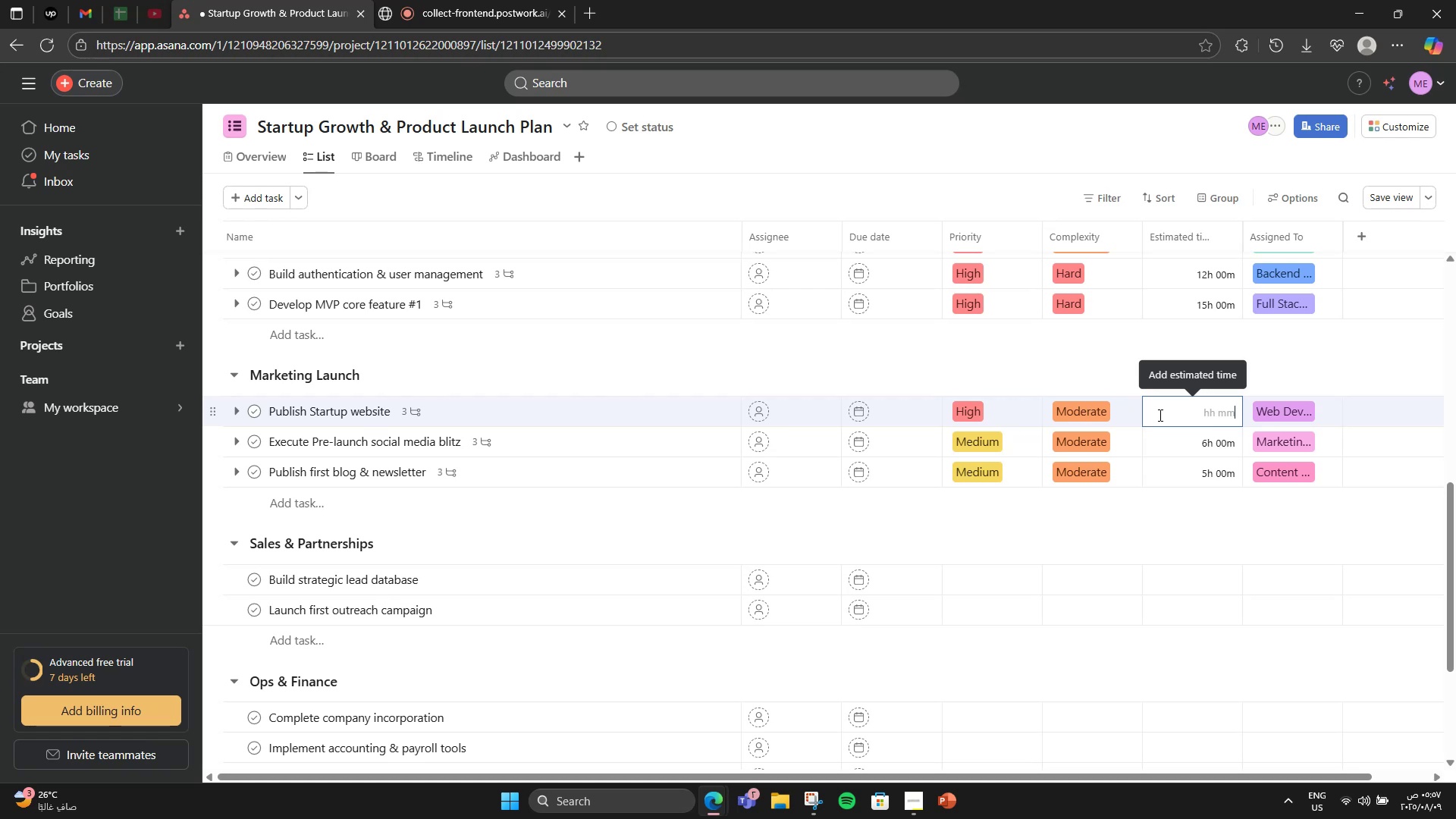 
wait(6.4)
 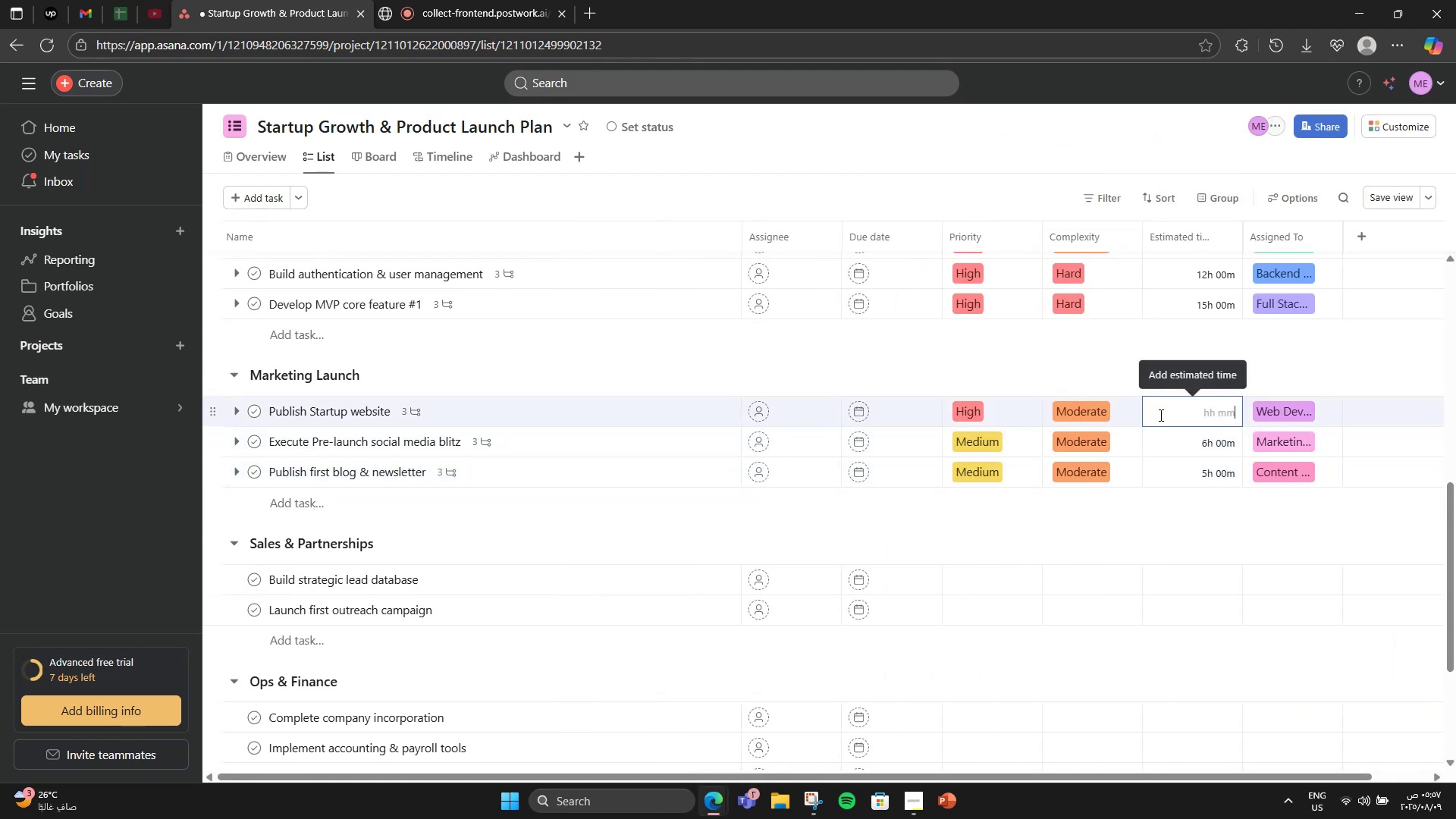 
key(Numpad8)
 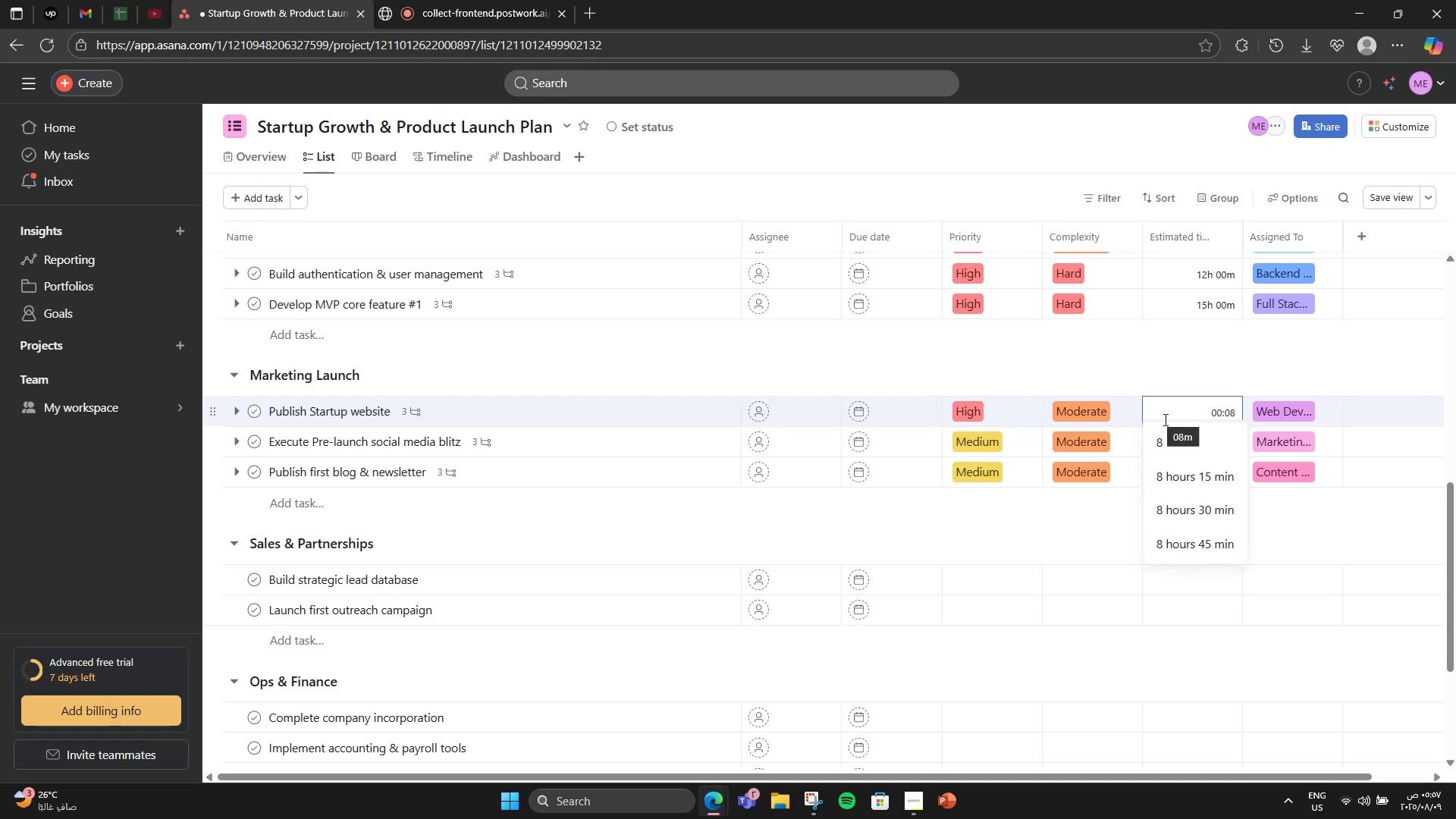 
left_click([1179, 437])
 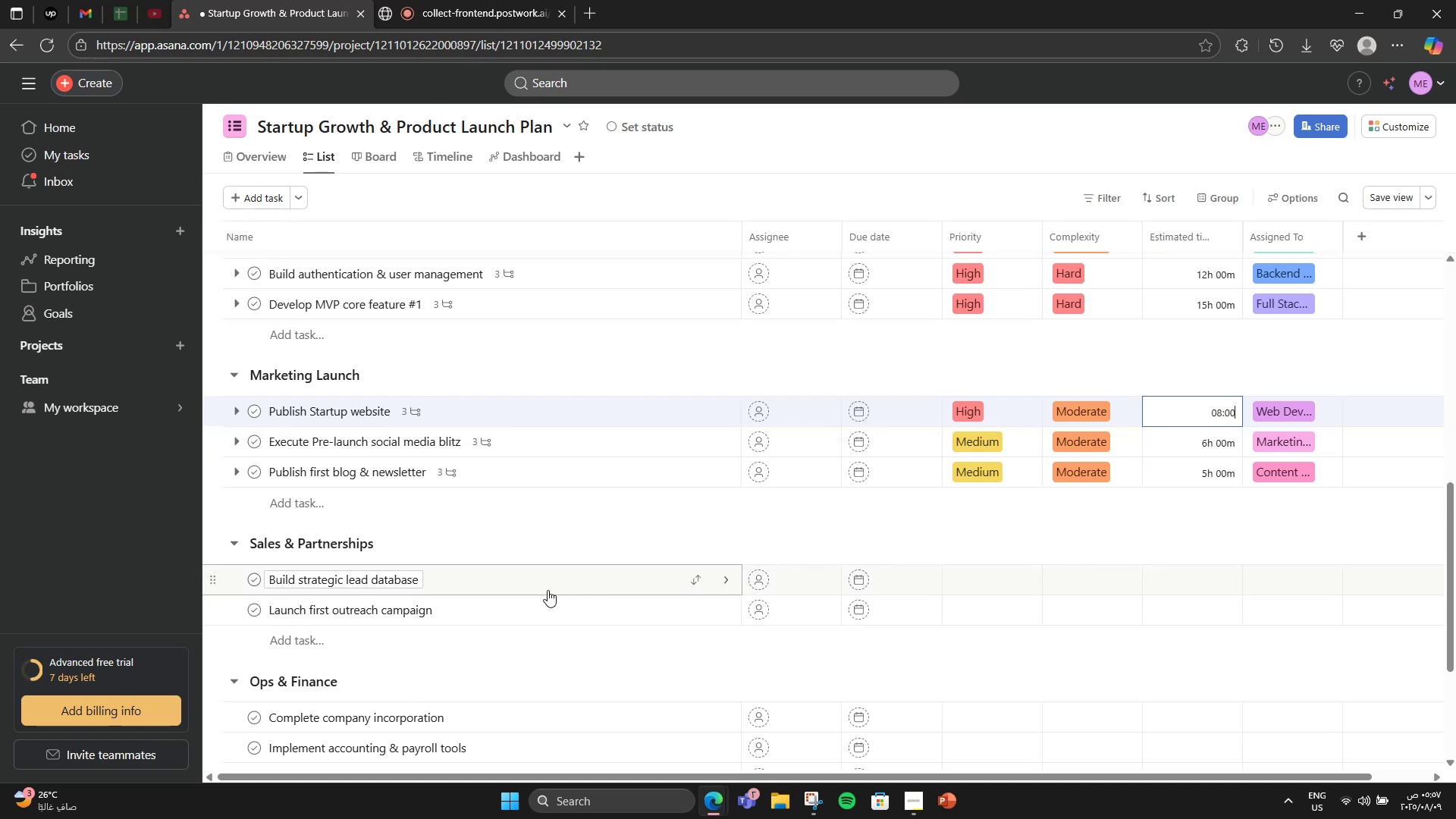 
left_click([546, 590])
 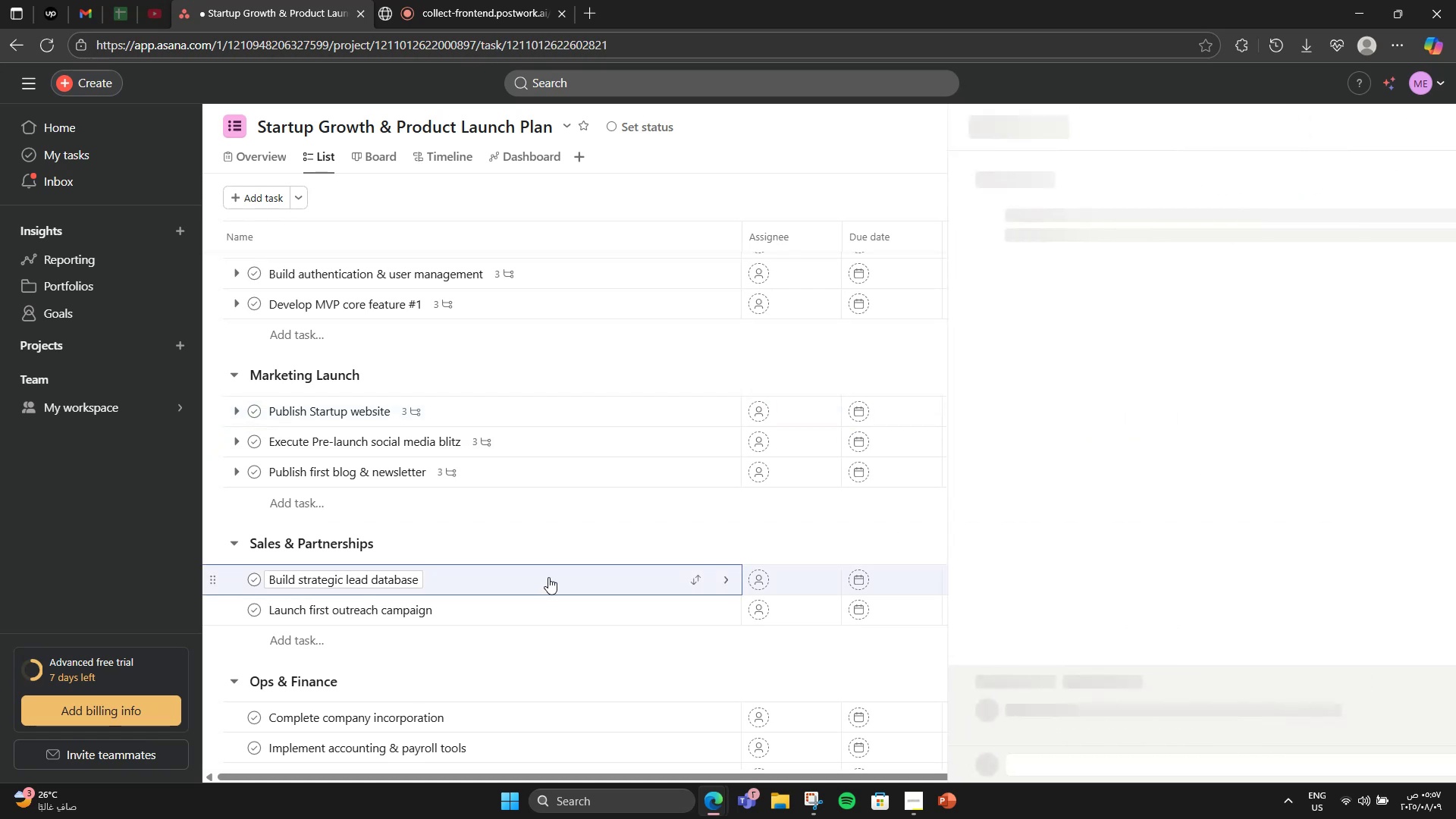 
scroll: coordinate [583, 501], scroll_direction: down, amount: 1.0
 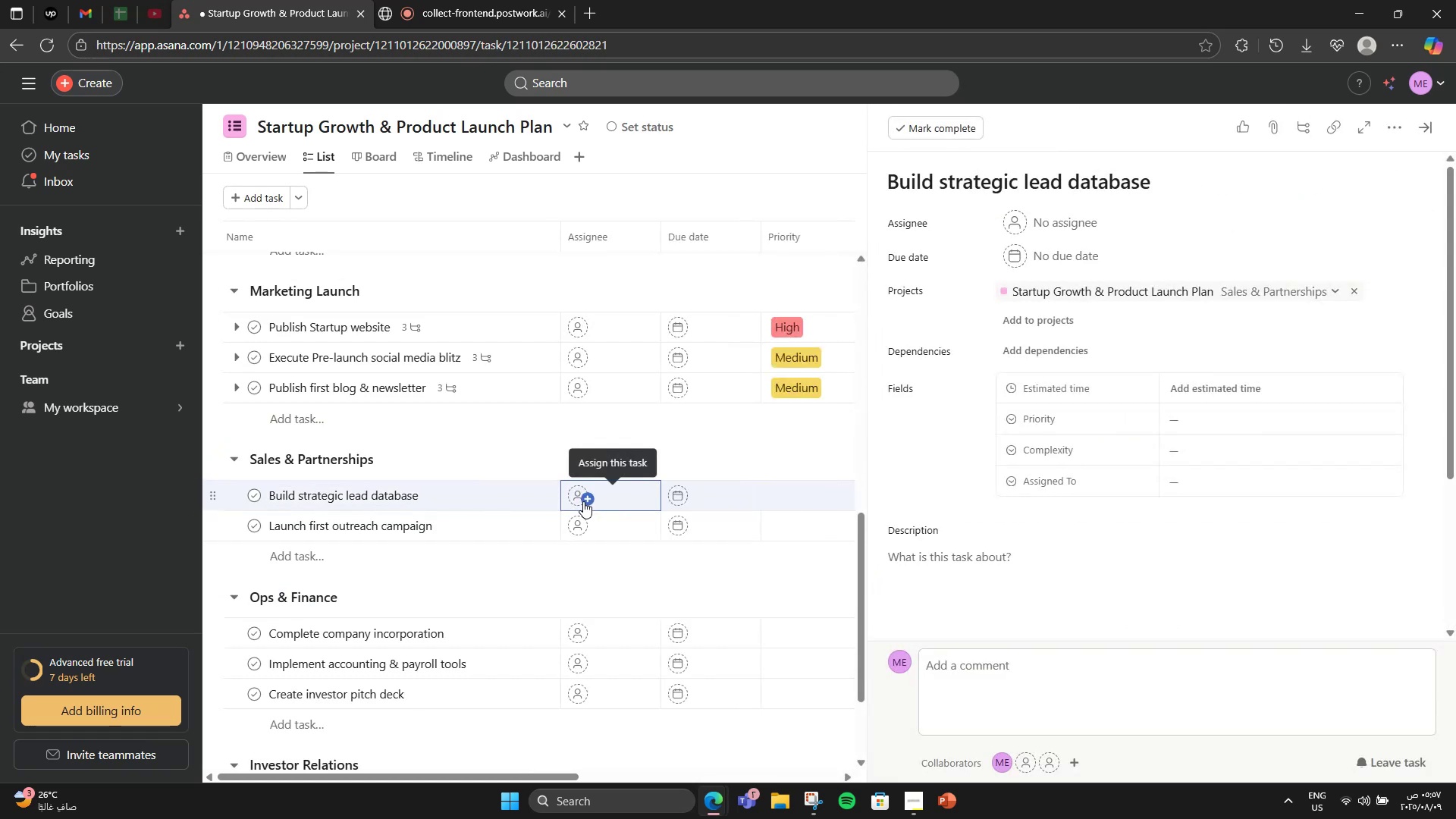 
wait(8.02)
 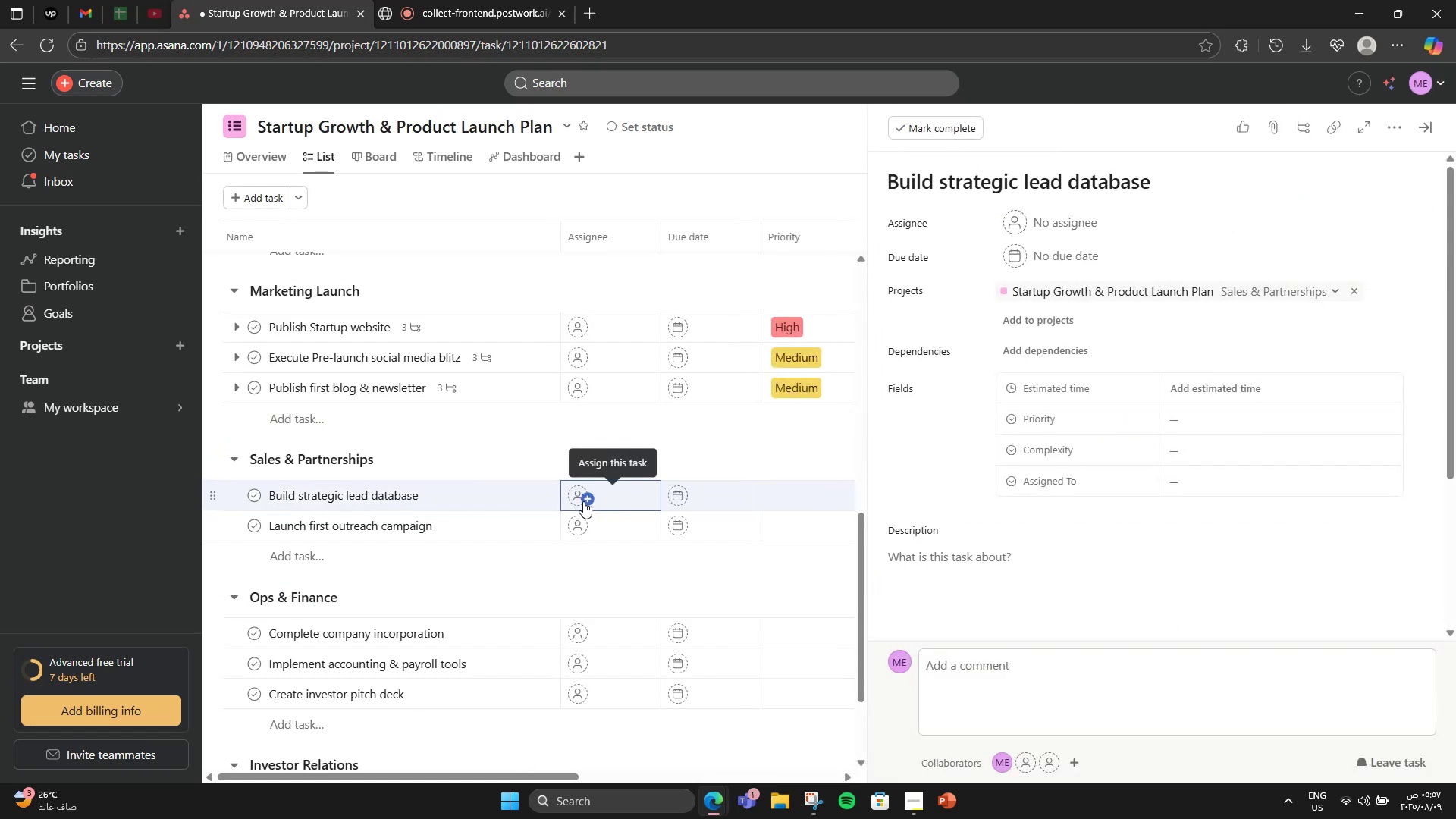 
left_click([963, 547])
 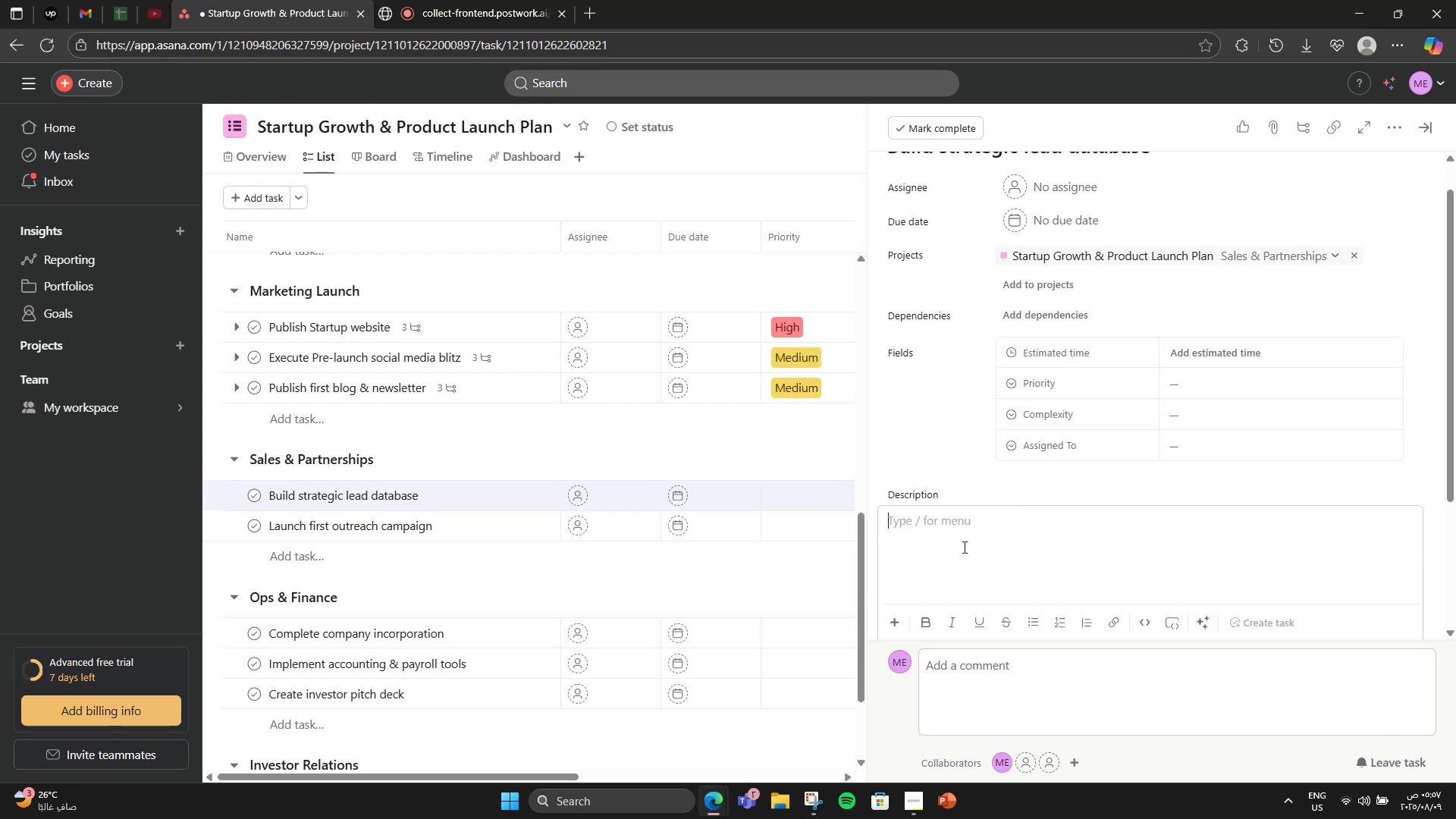 
scroll: coordinate [963, 547], scroll_direction: down, amount: 3.0
 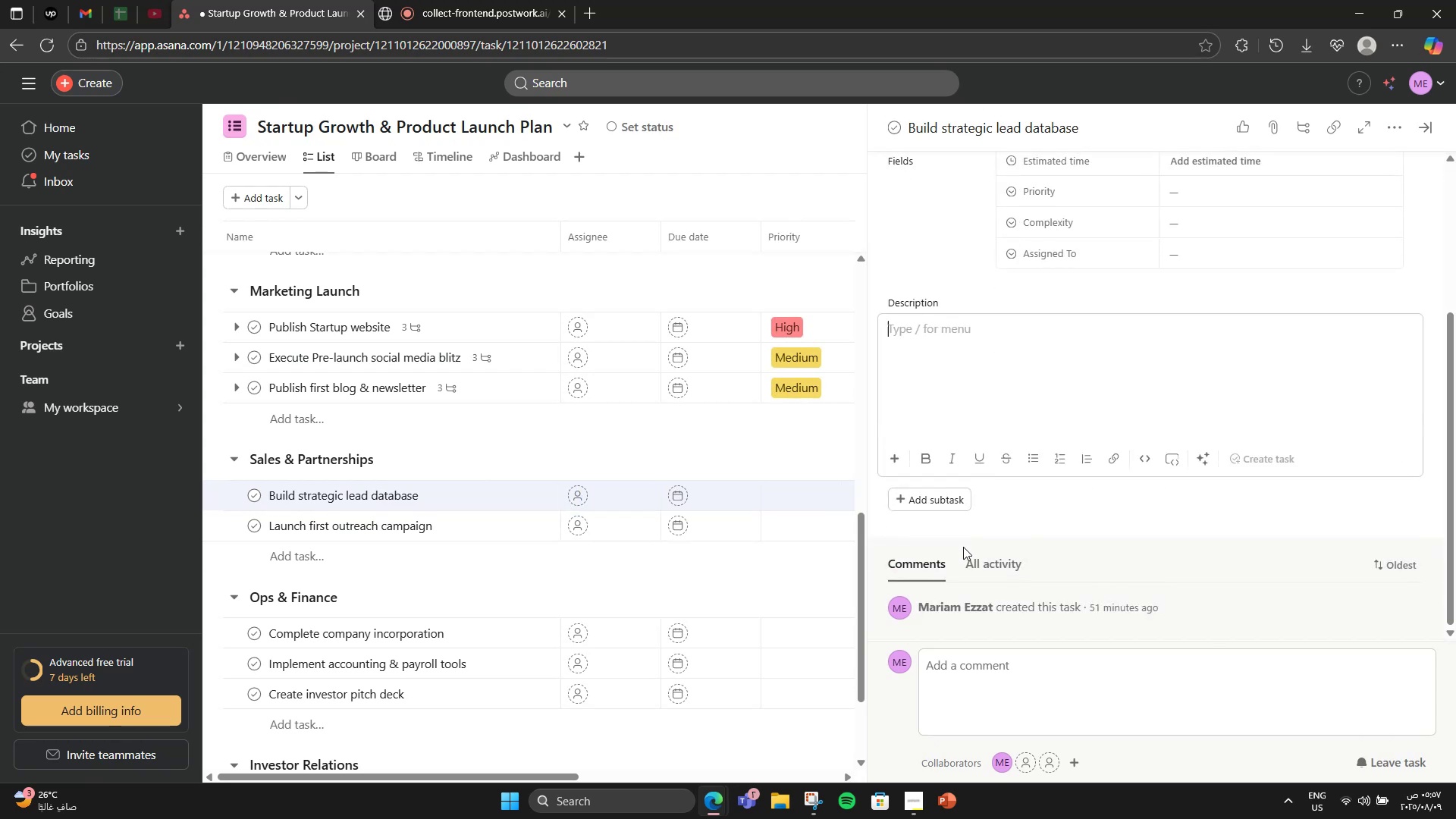 
type(Identify and qualify top 100 potential clients or o)
key(Backspace)
type(partners.)
 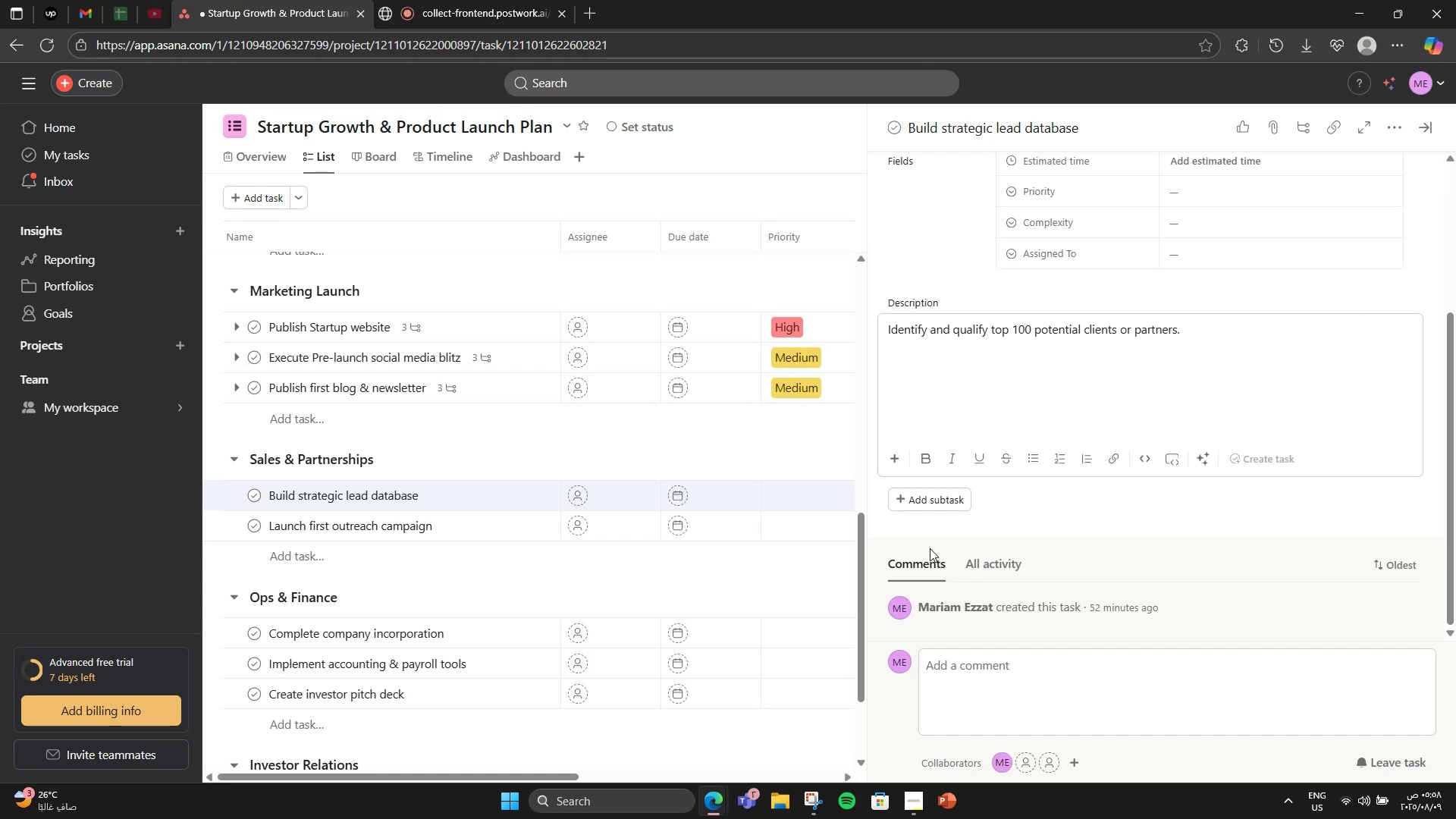 
wait(5.67)
 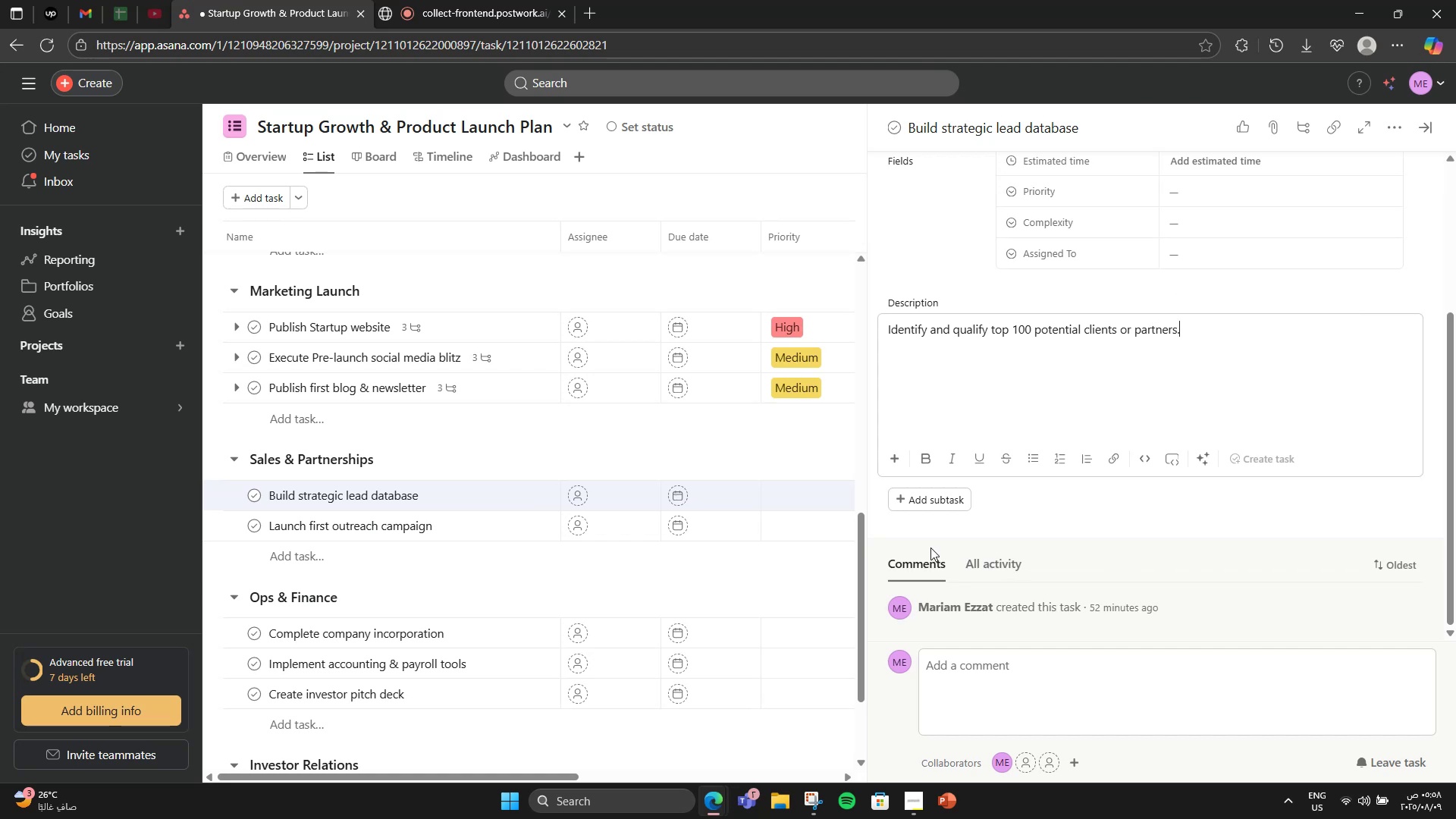 
scroll: coordinate [924, 548], scroll_direction: up, amount: 4.0
 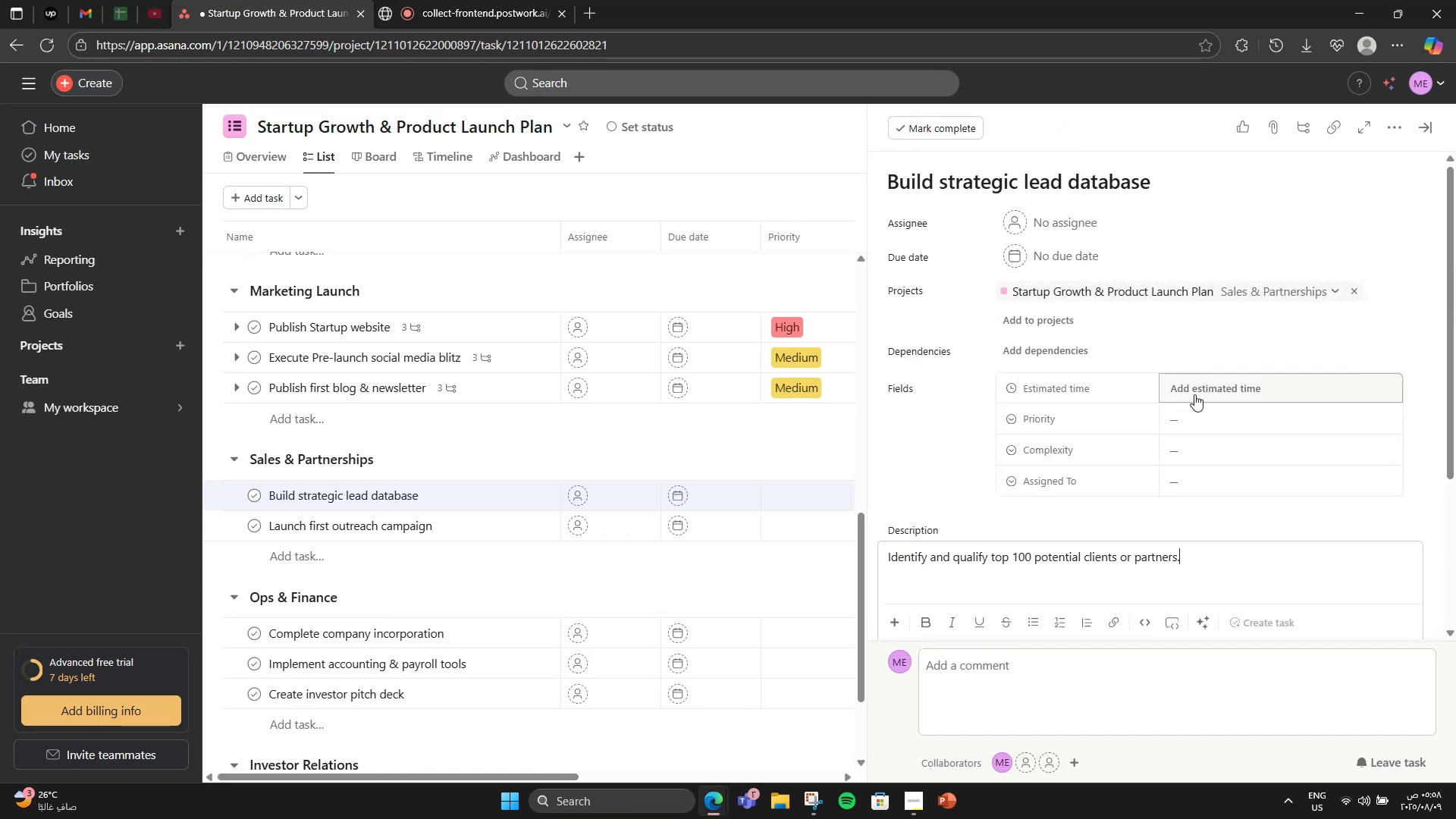 
left_click([1193, 417])
 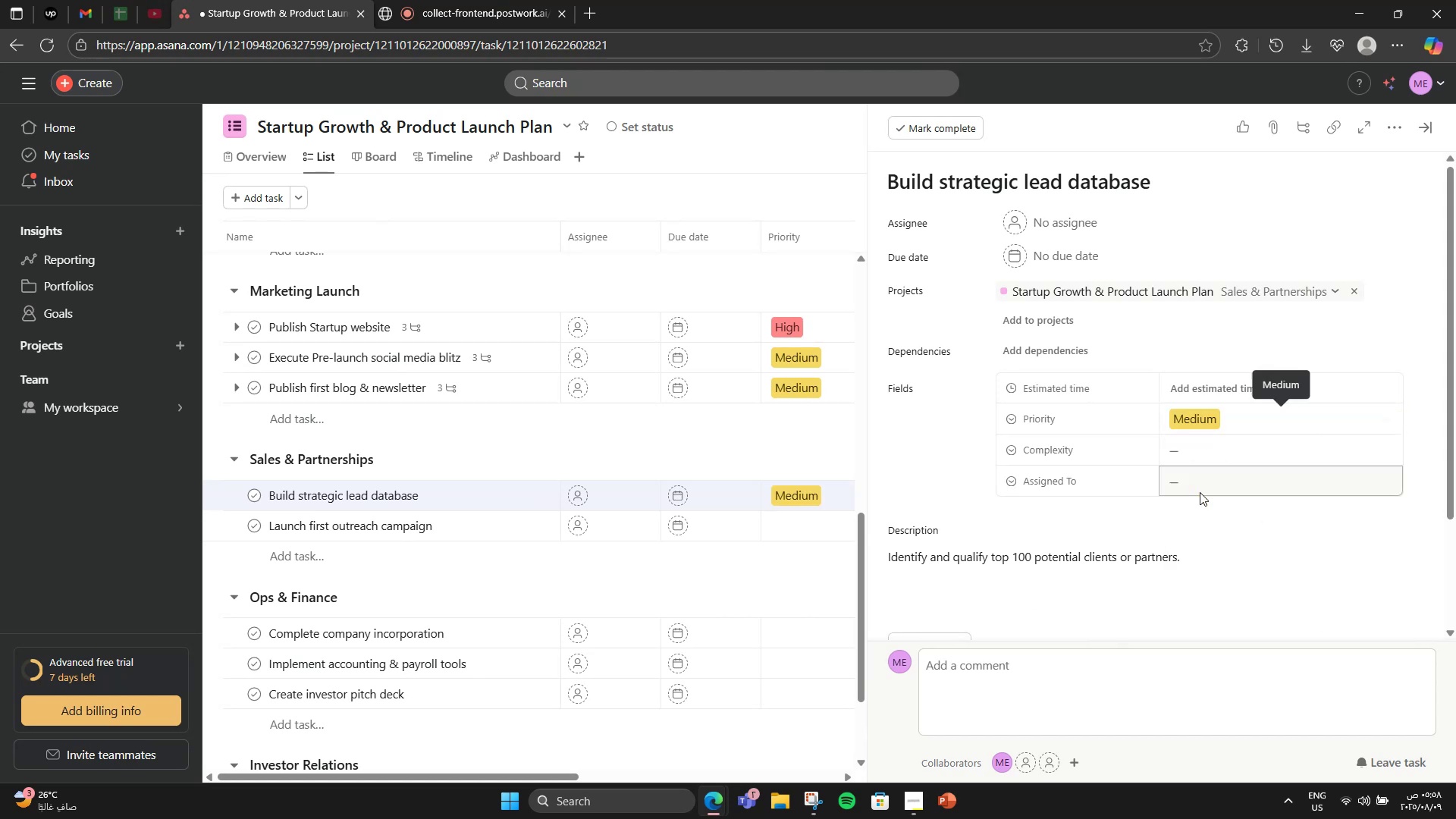 
double_click([1196, 457])
 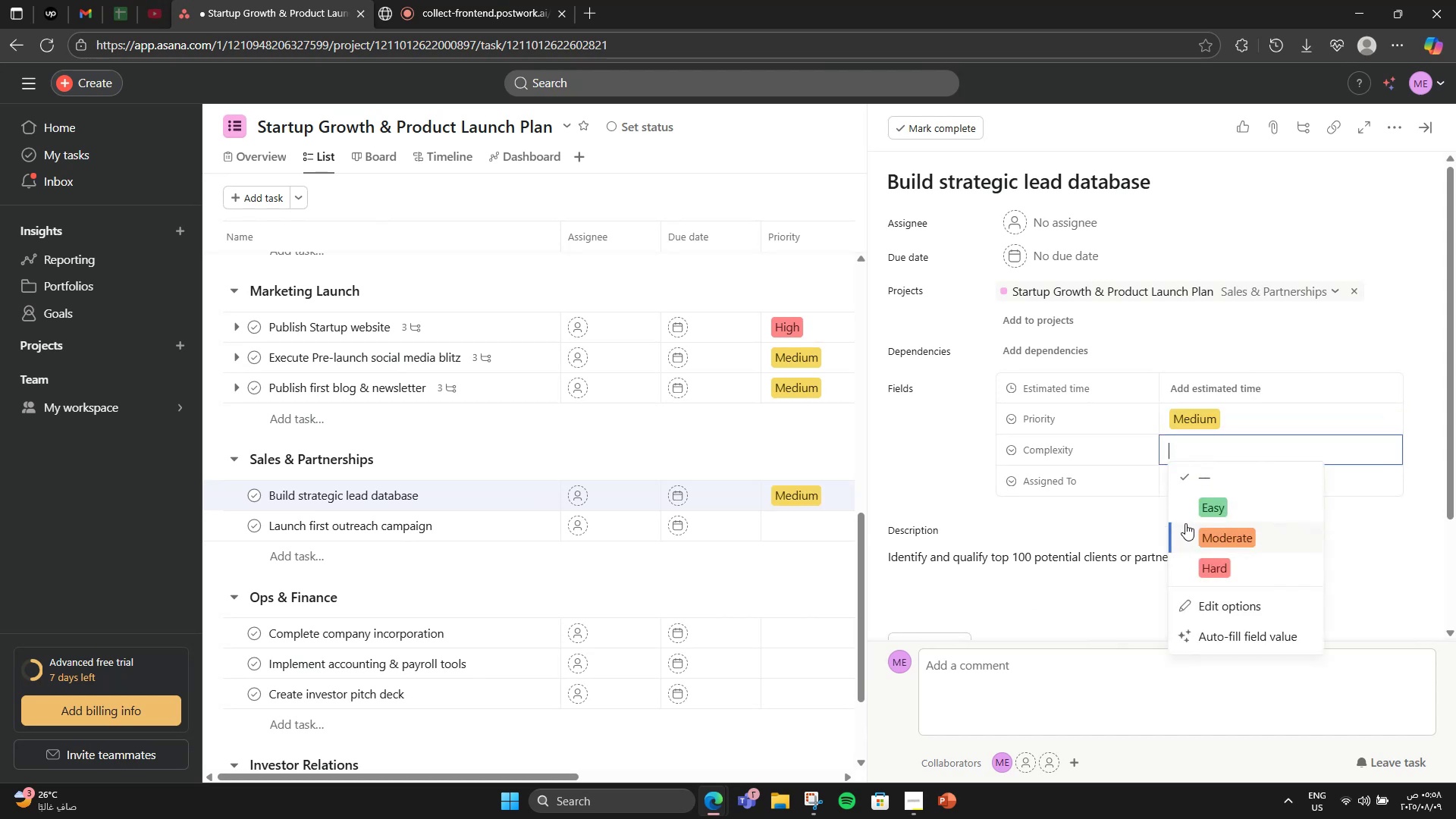 
left_click([1195, 525])
 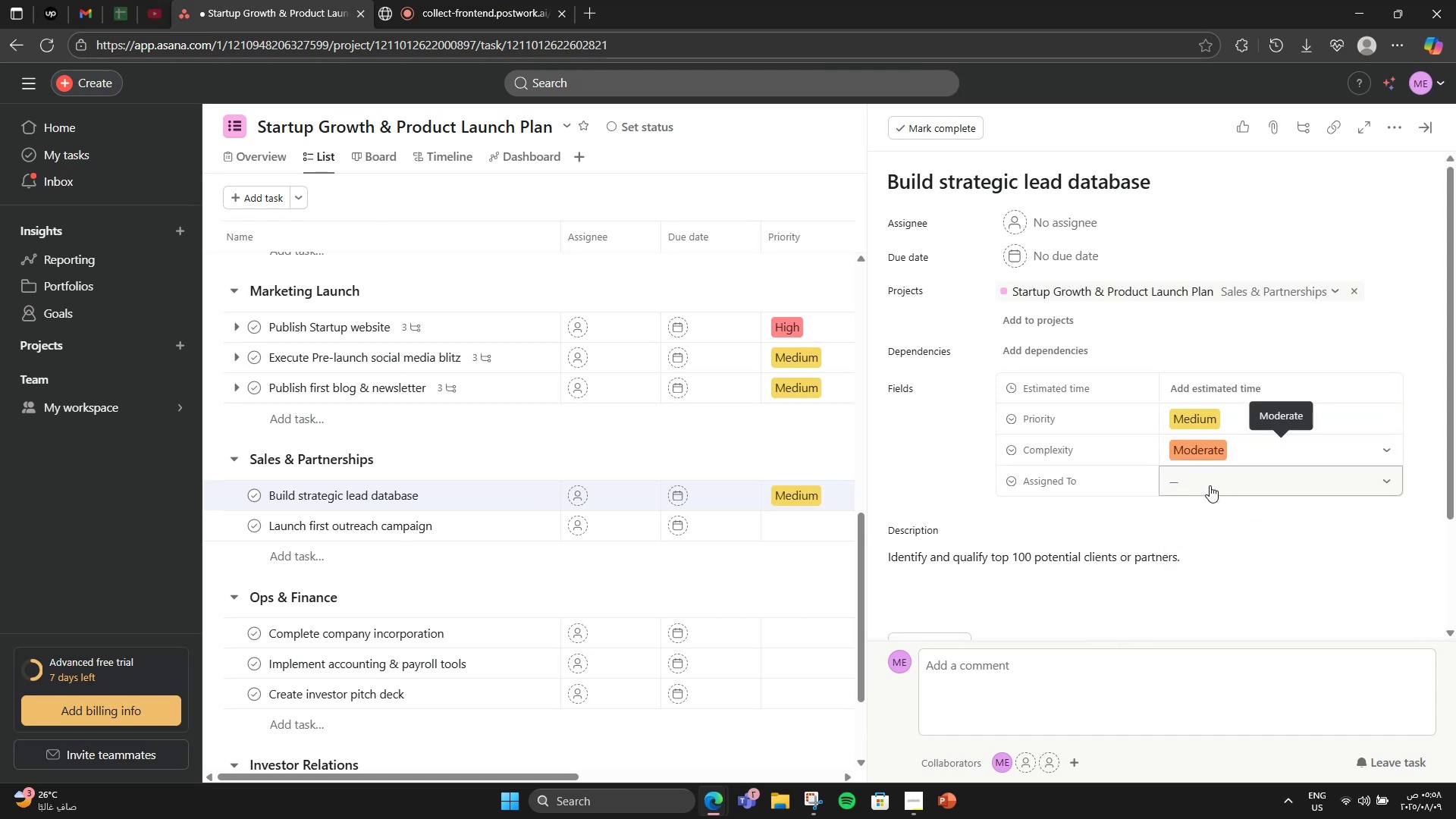 
left_click([1210, 485])
 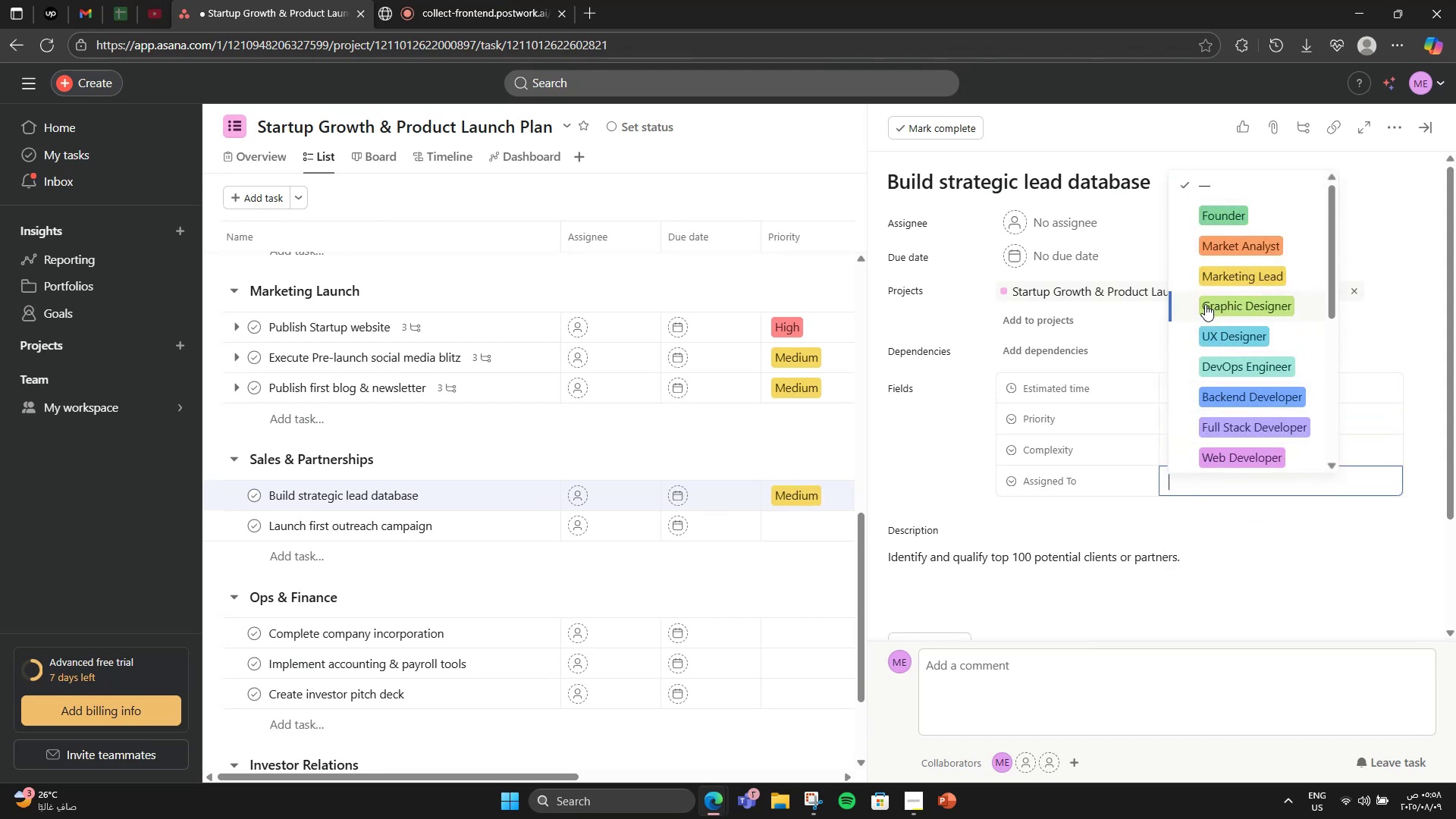 
scroll: coordinate [1269, 313], scroll_direction: down, amount: 3.0
 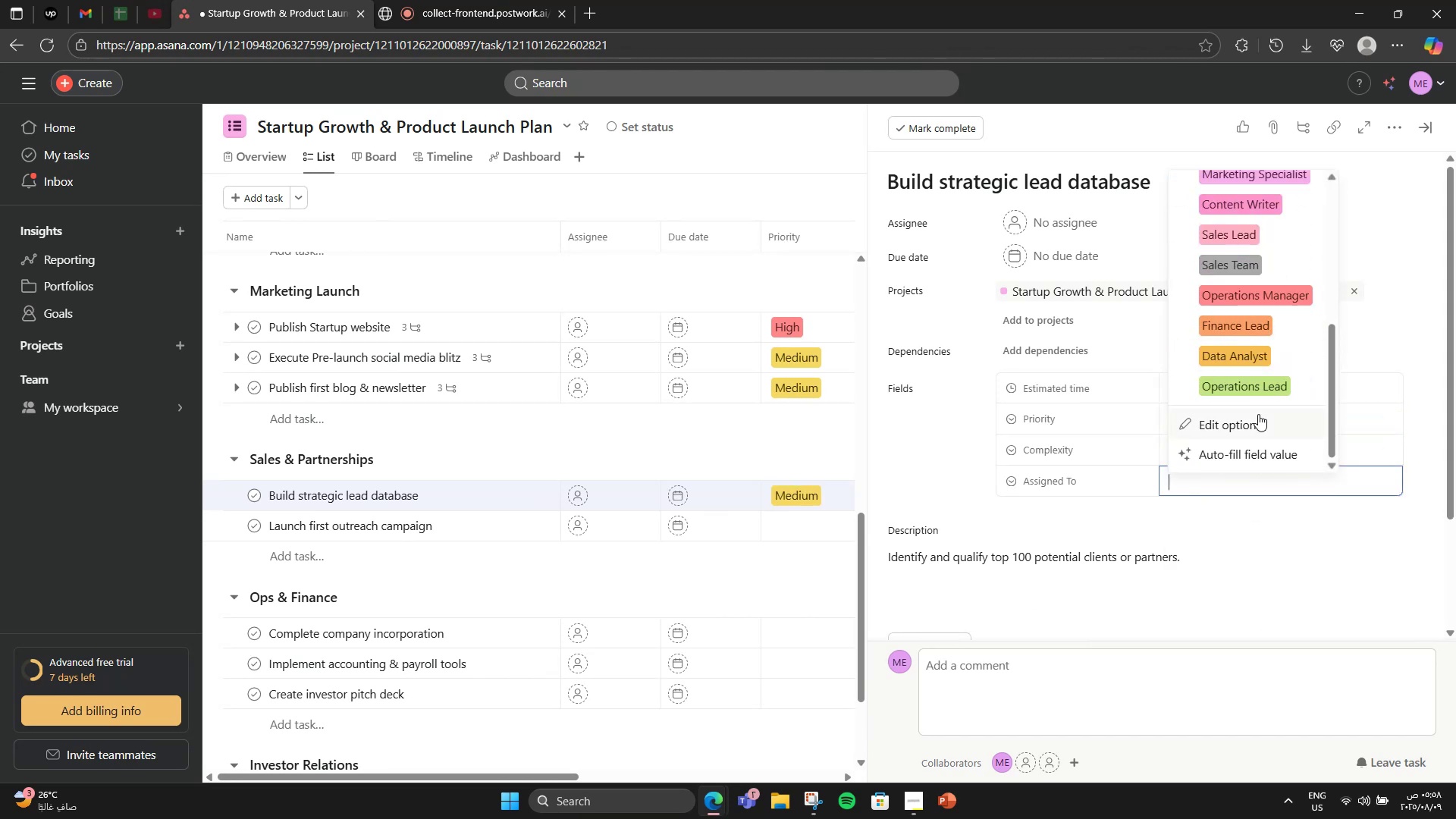 
scroll: coordinate [1253, 356], scroll_direction: up, amount: 1.0
 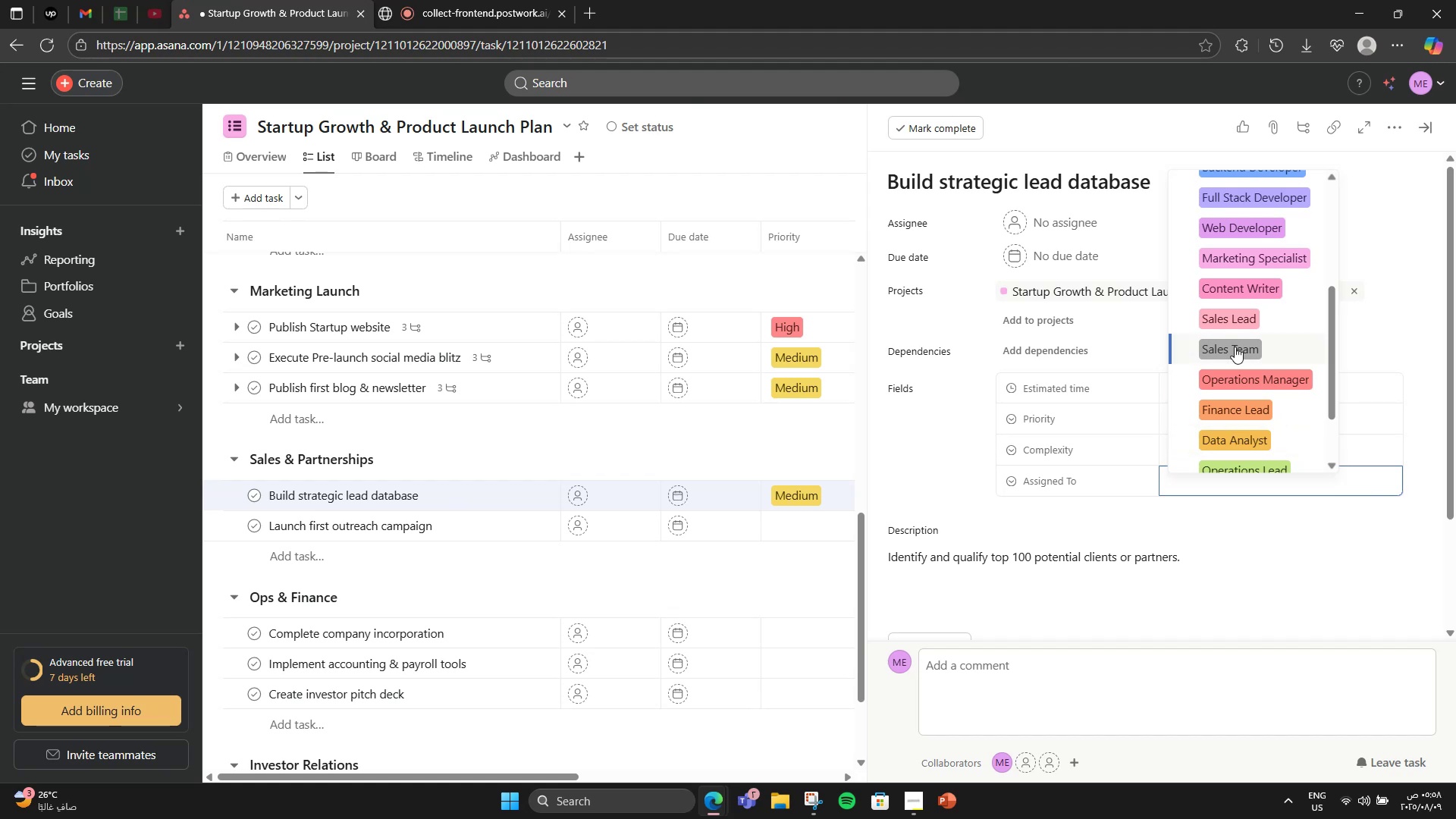 
left_click([1232, 323])
 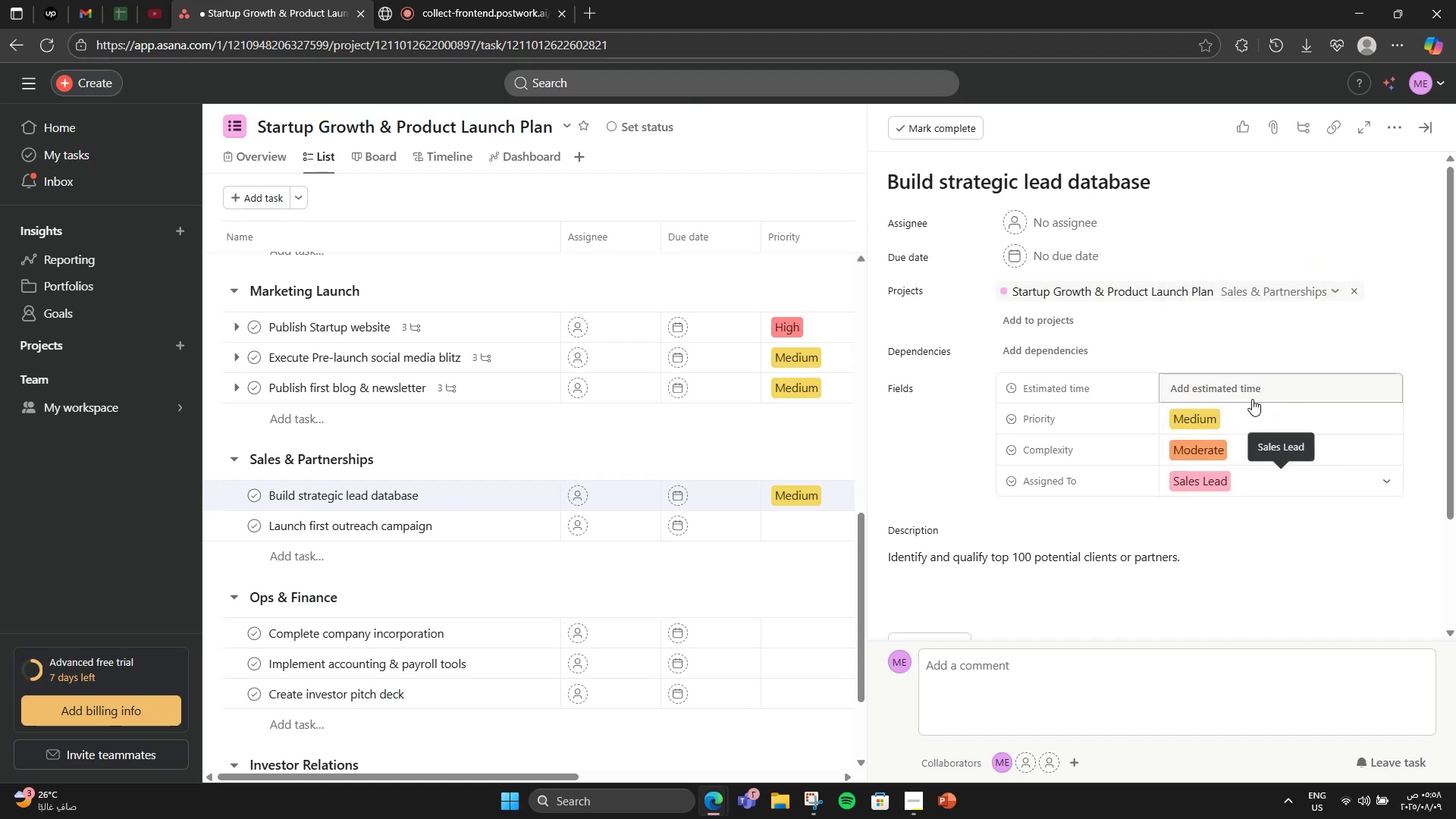 
left_click([1252, 396])
 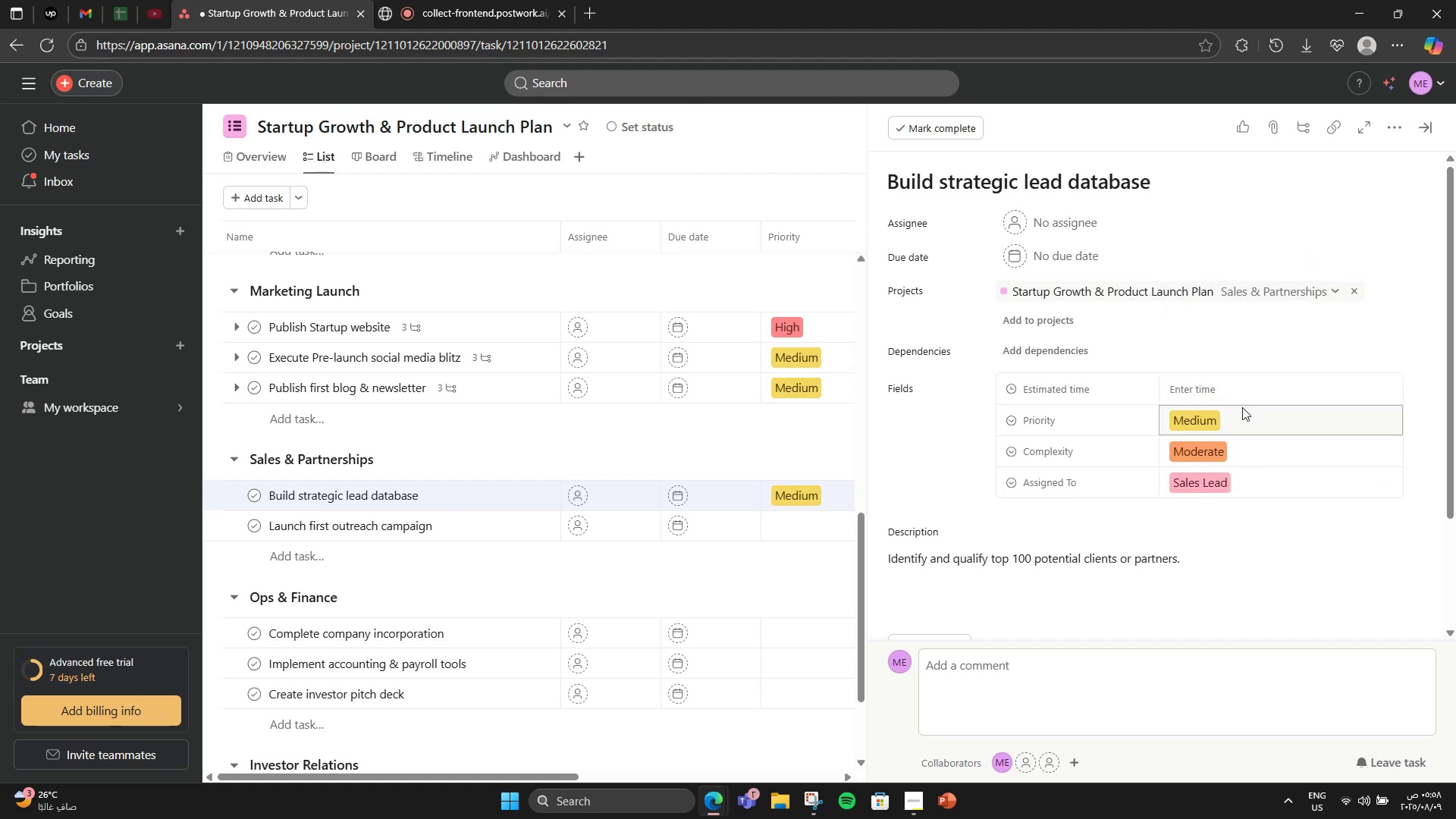 
left_click([1216, 393])
 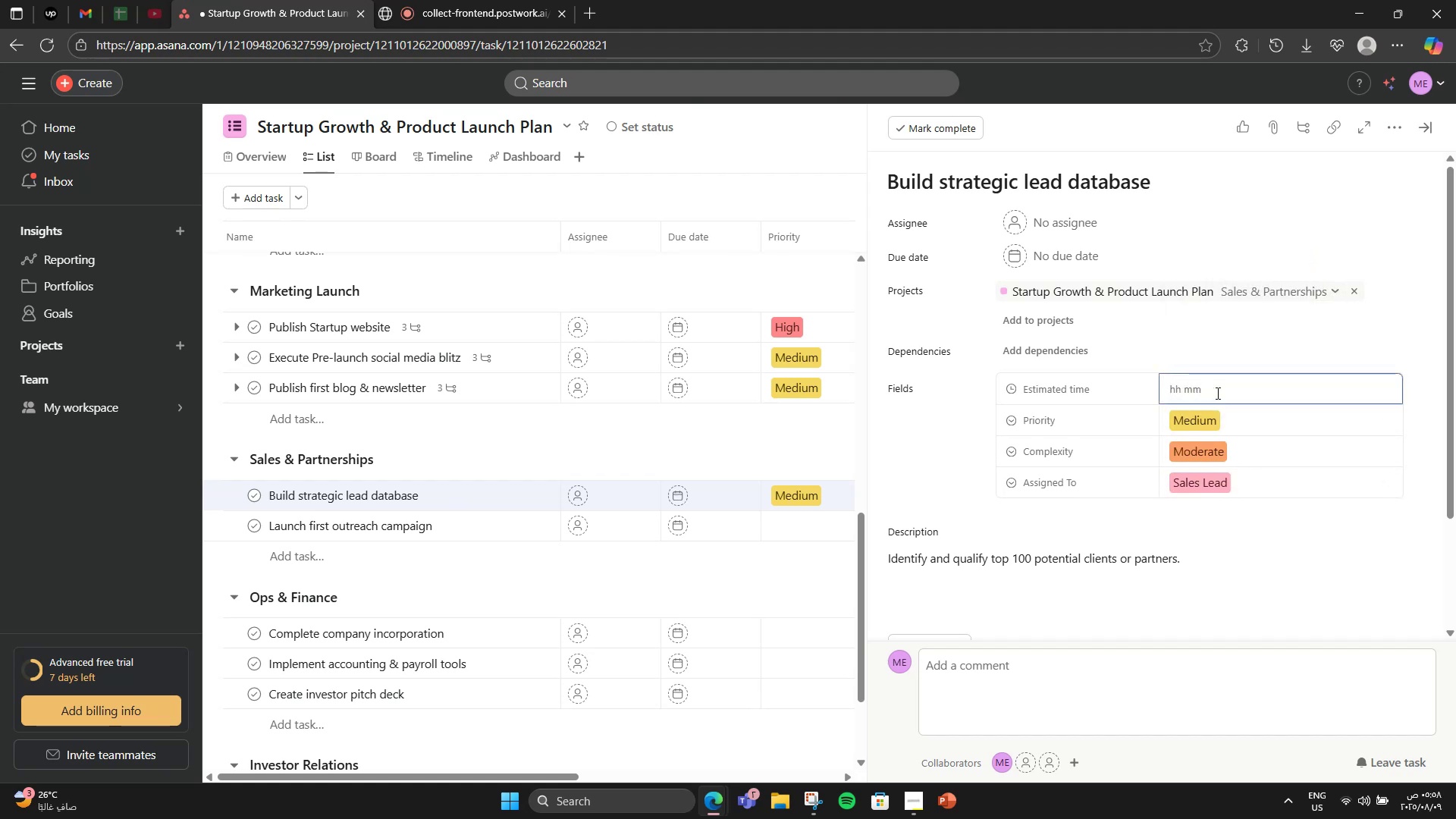 
key(Numpad5)
 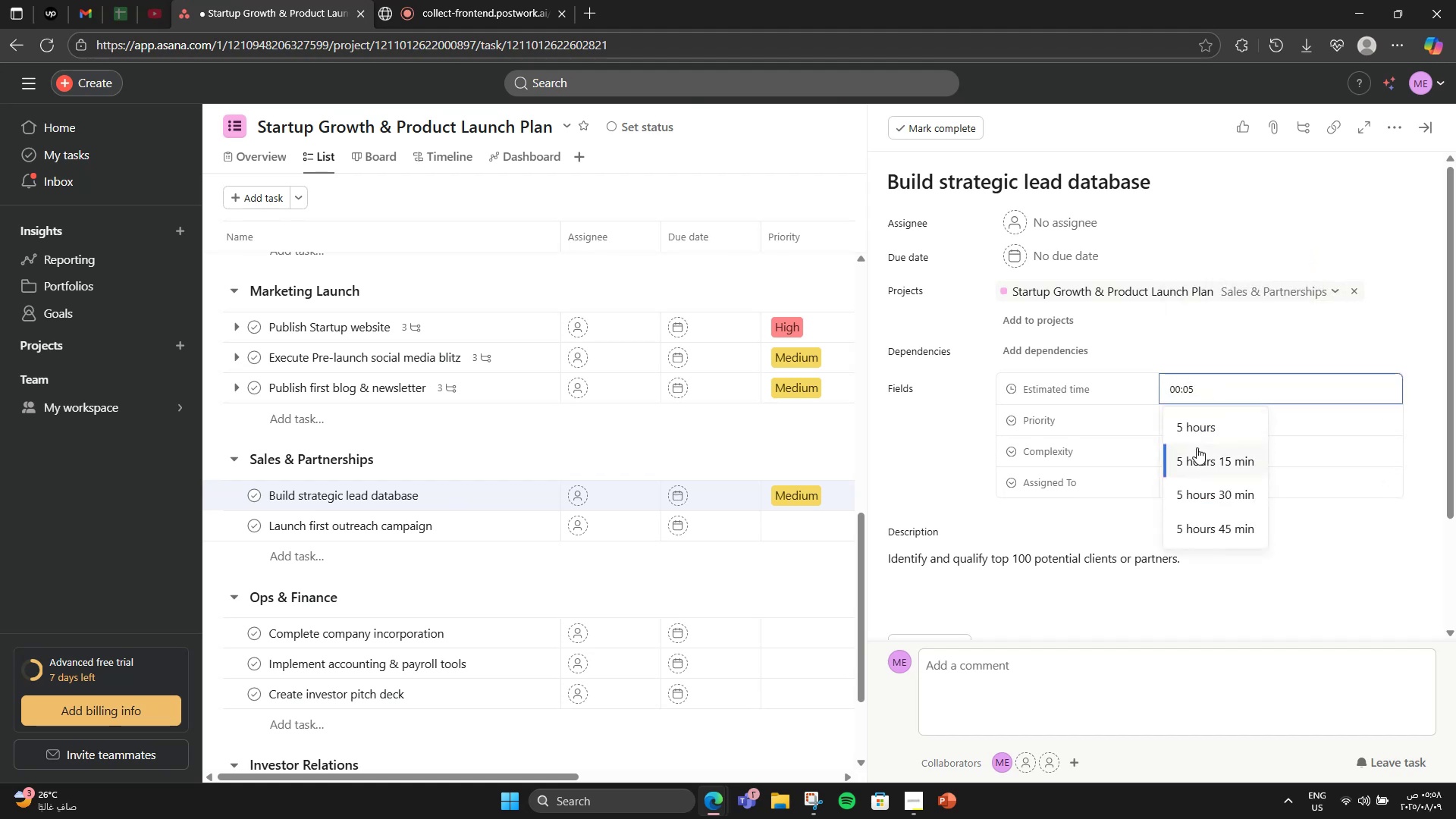 
left_click([1197, 432])
 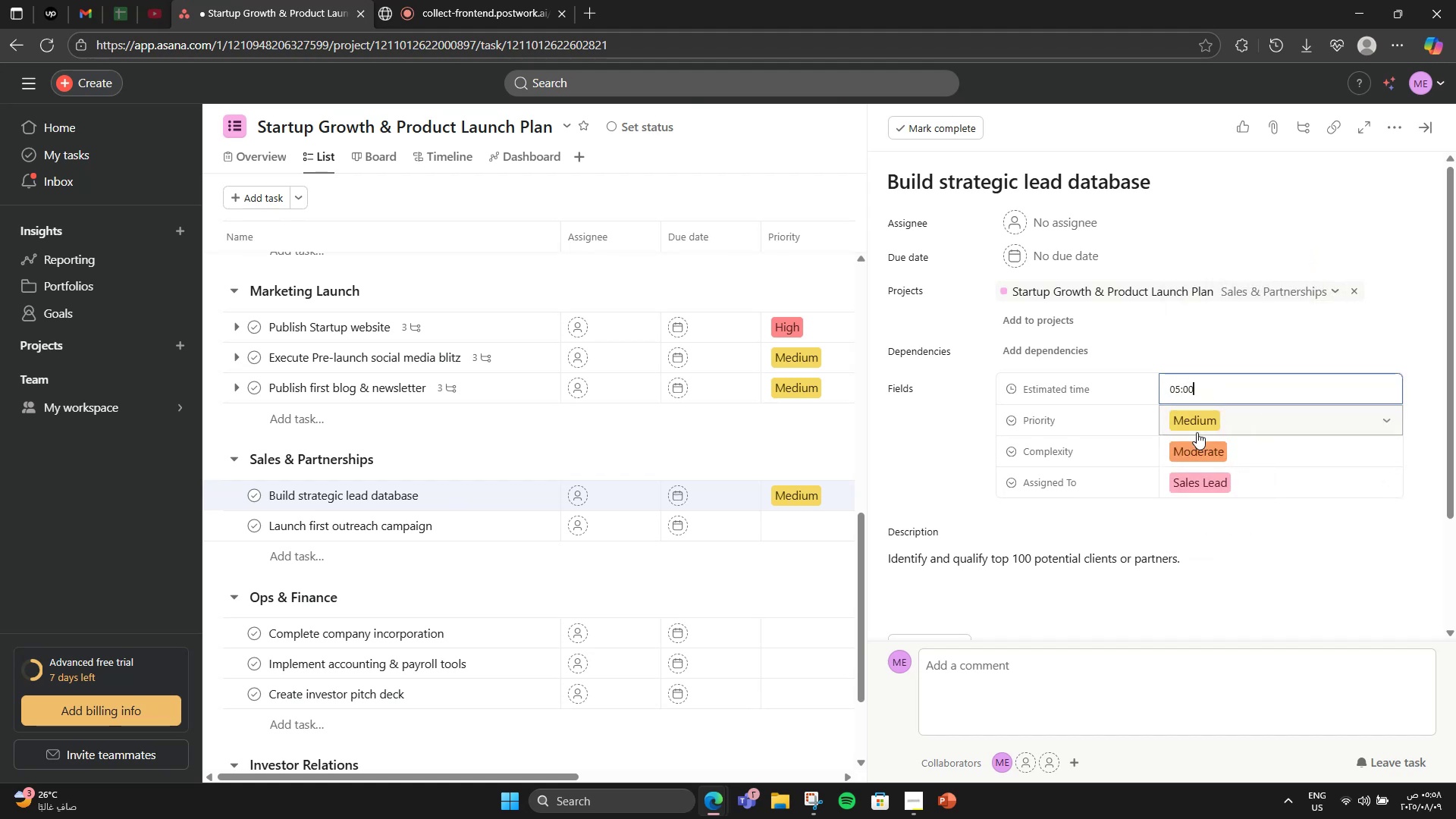 
scroll: coordinate [1197, 432], scroll_direction: down, amount: 2.0
 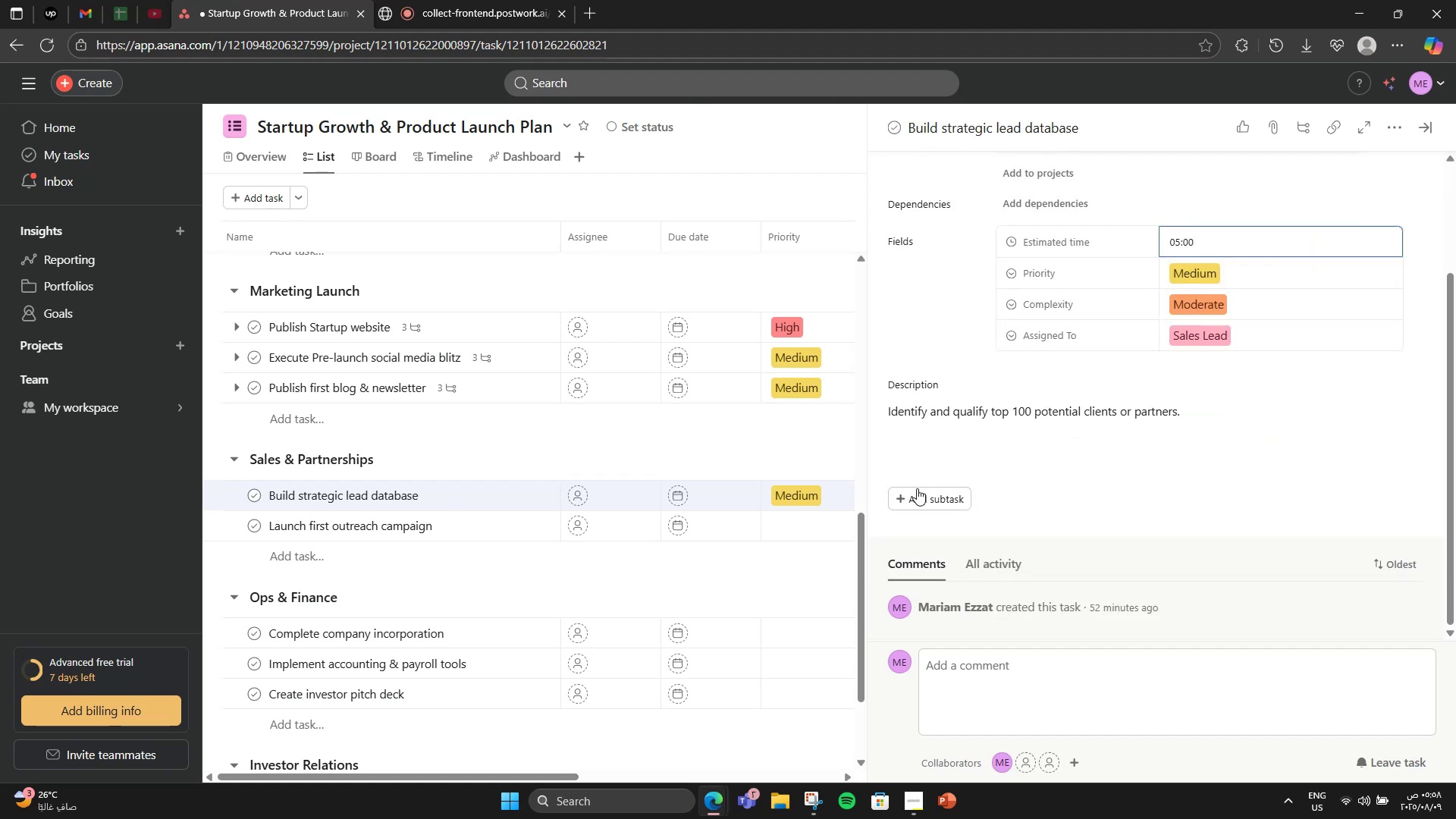 
left_click([917, 488])
 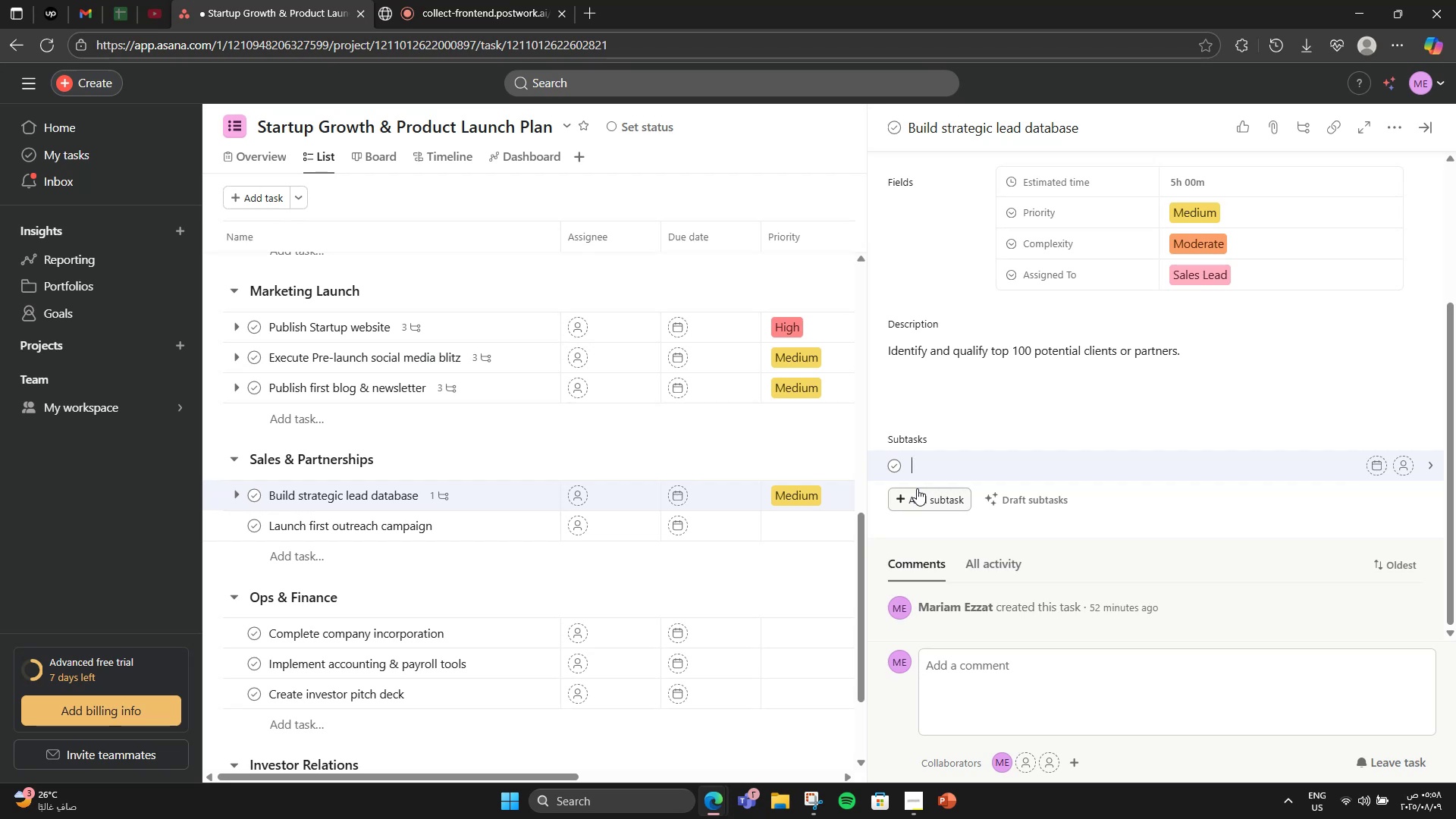 
type(Prospect research)
 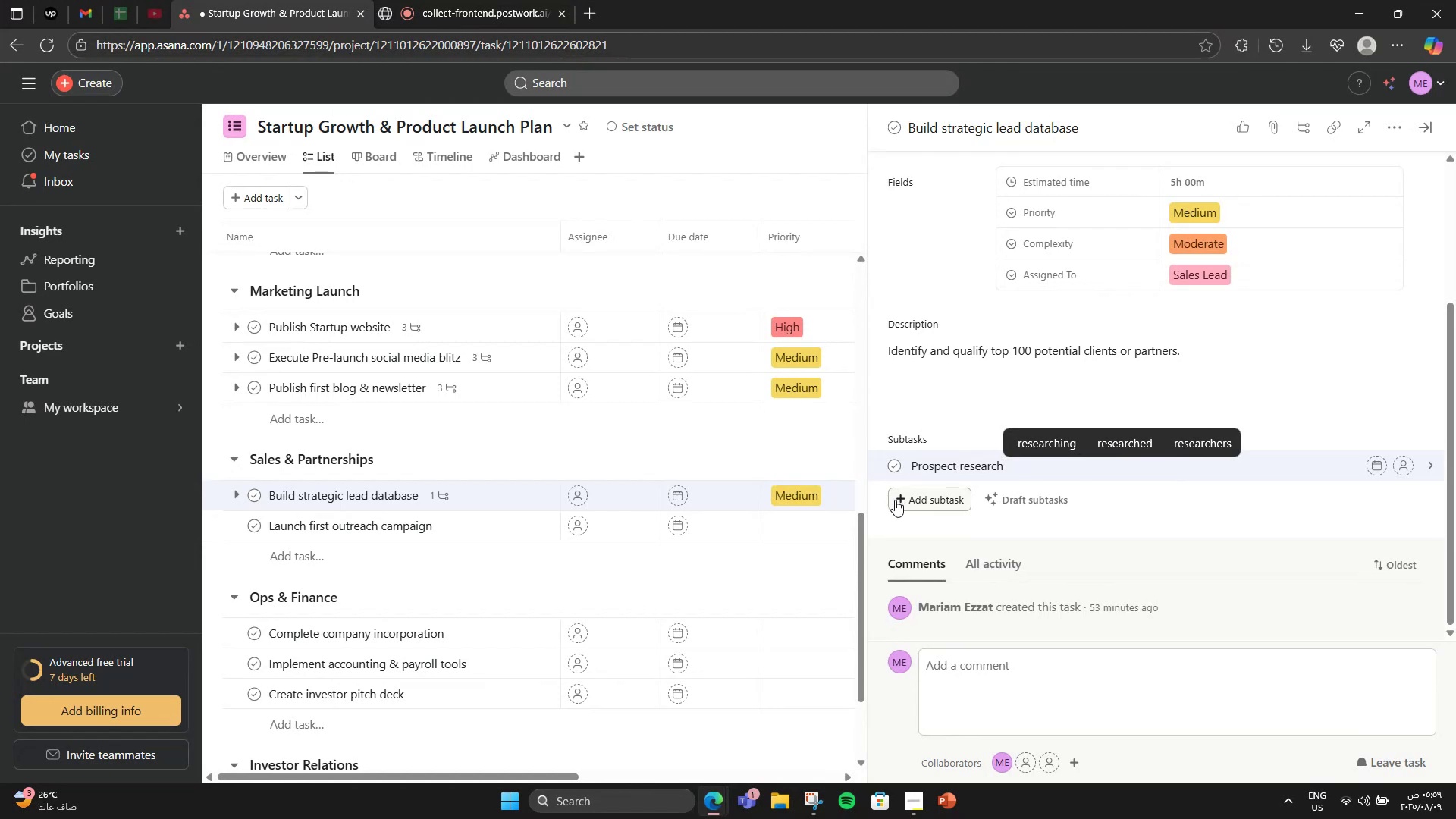 
key(Enter)
 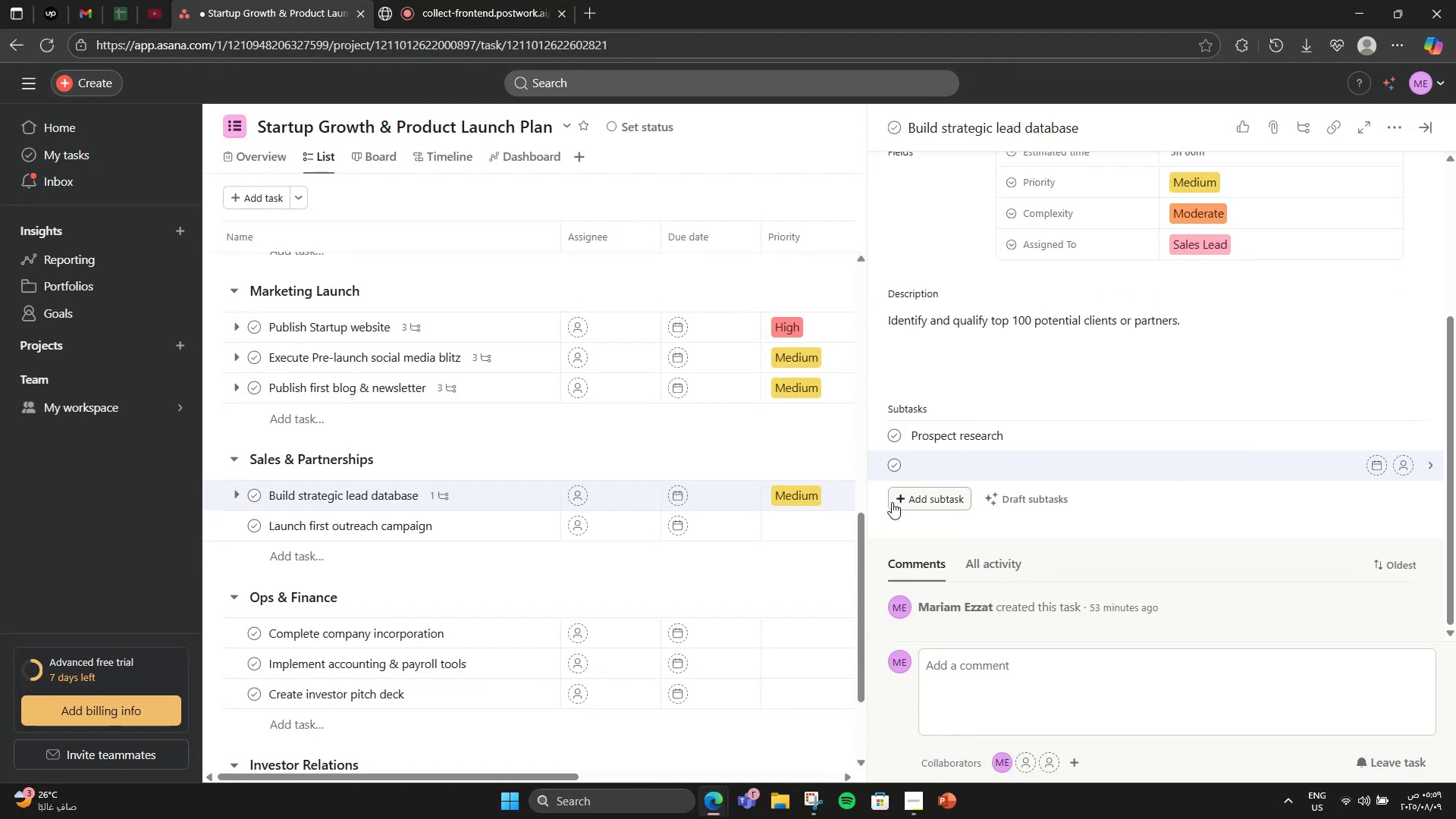 
type(Data cleanup)
 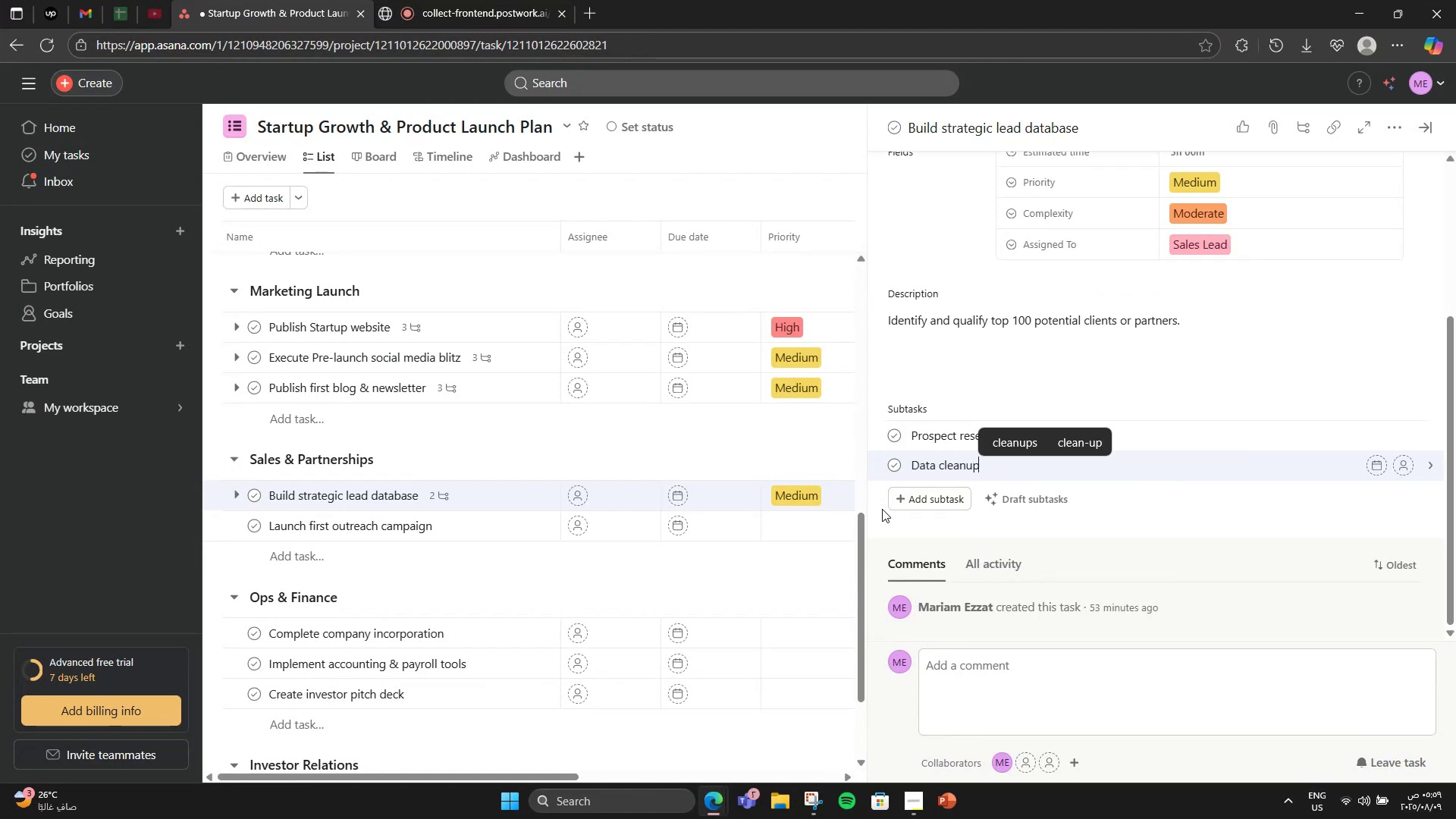 
key(Enter)
 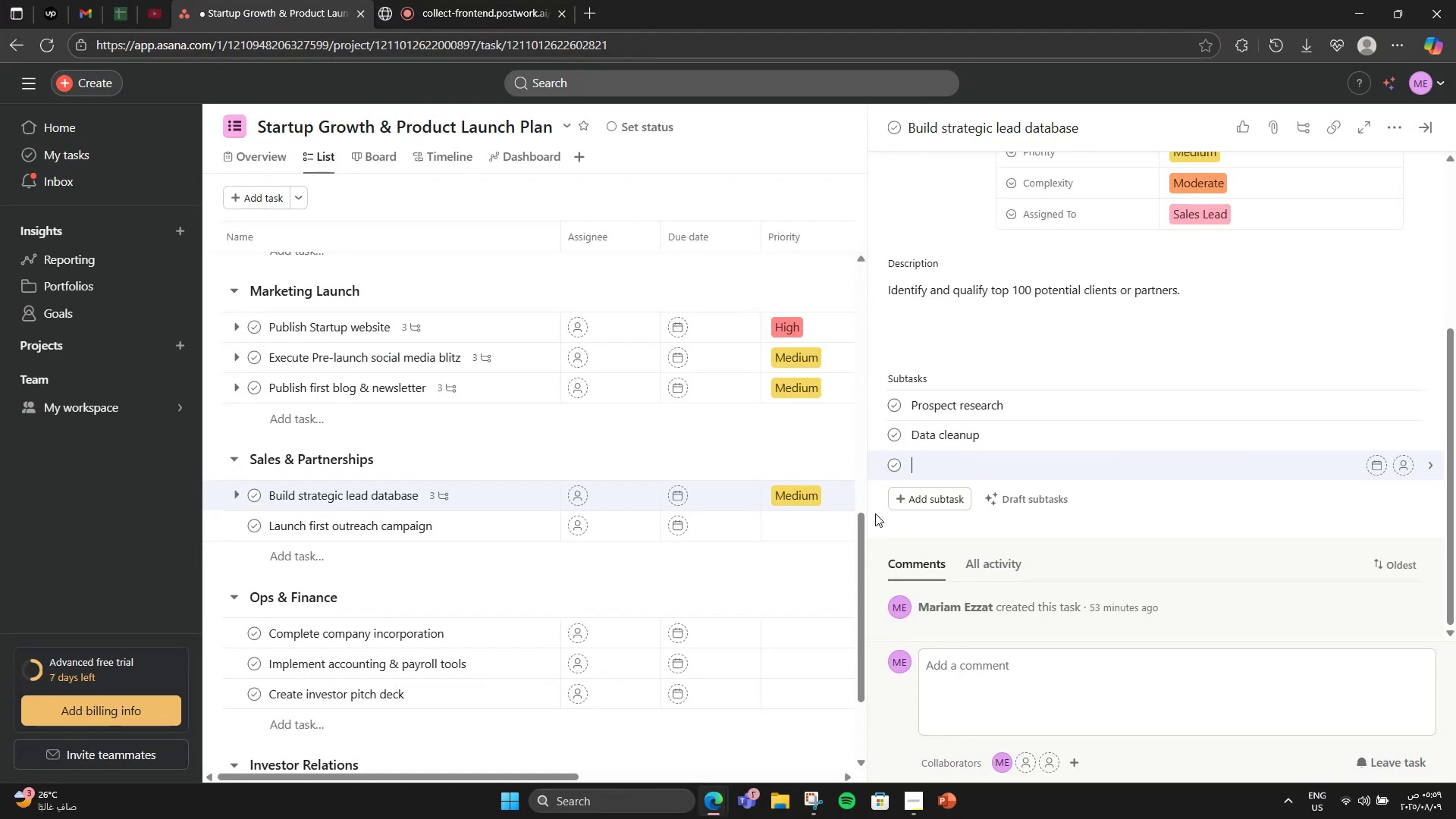 
type(Lead scoring)
 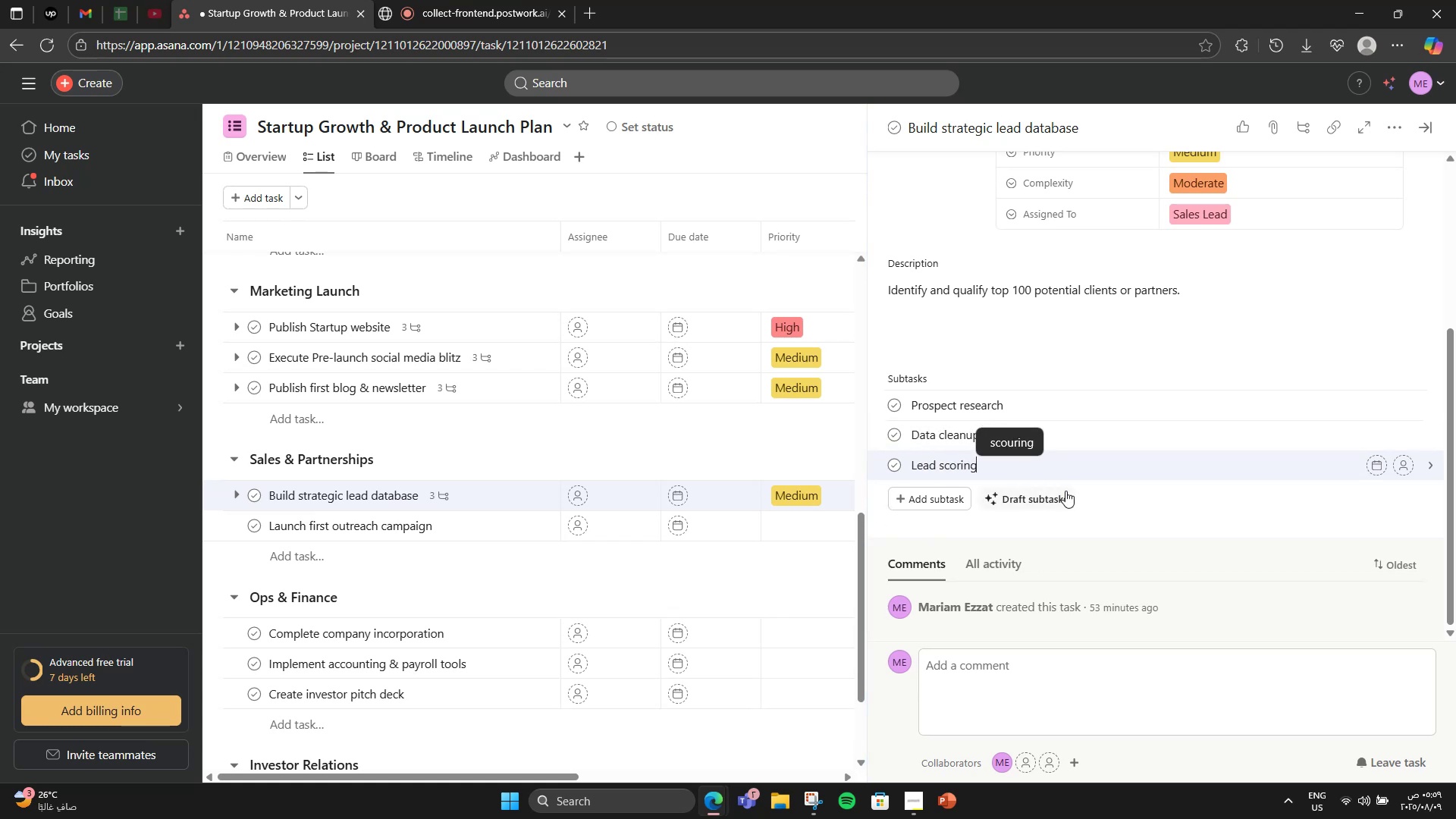 
scroll: coordinate [1182, 425], scroll_direction: up, amount: 5.0
 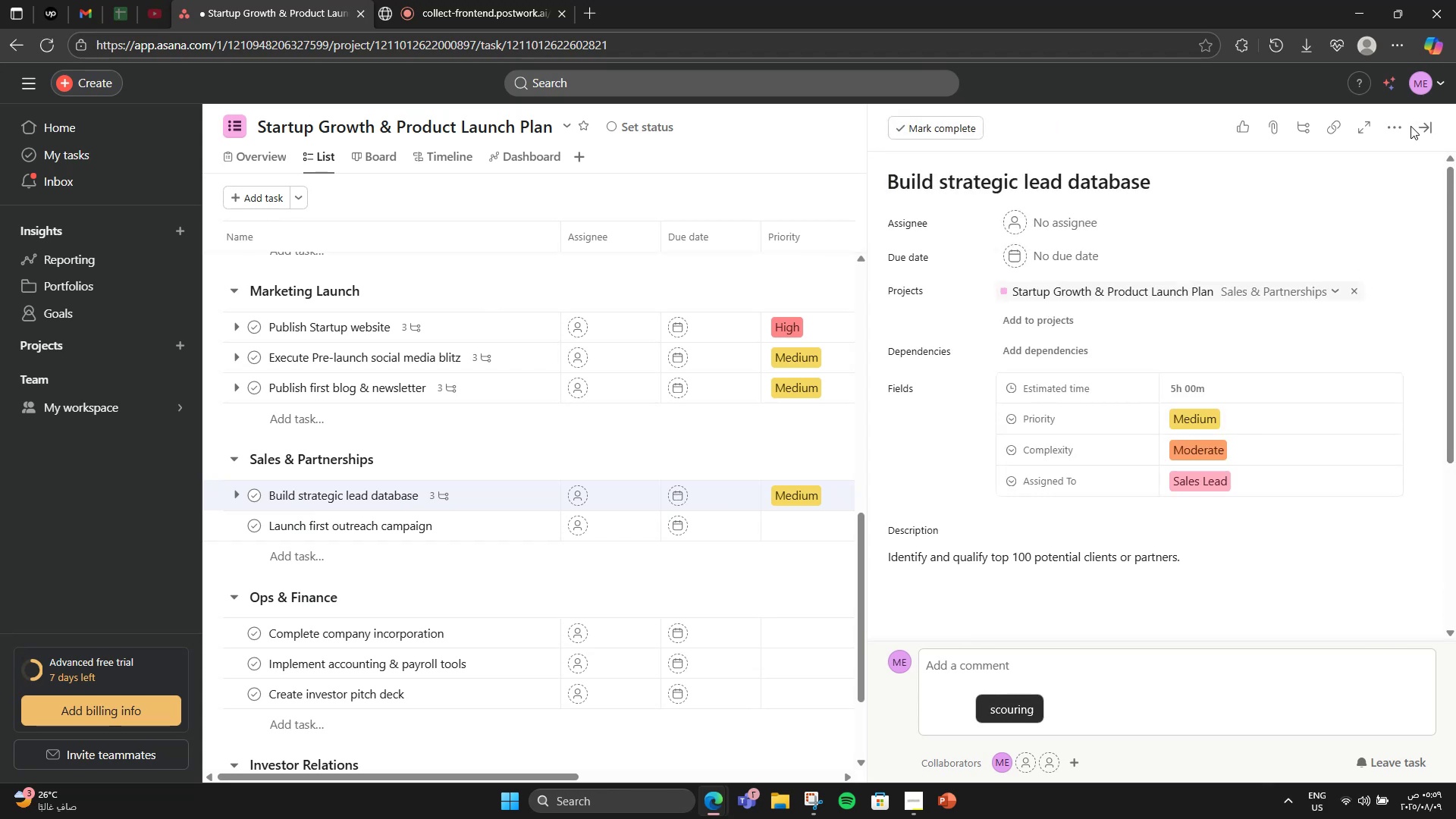 
left_click([1421, 128])
 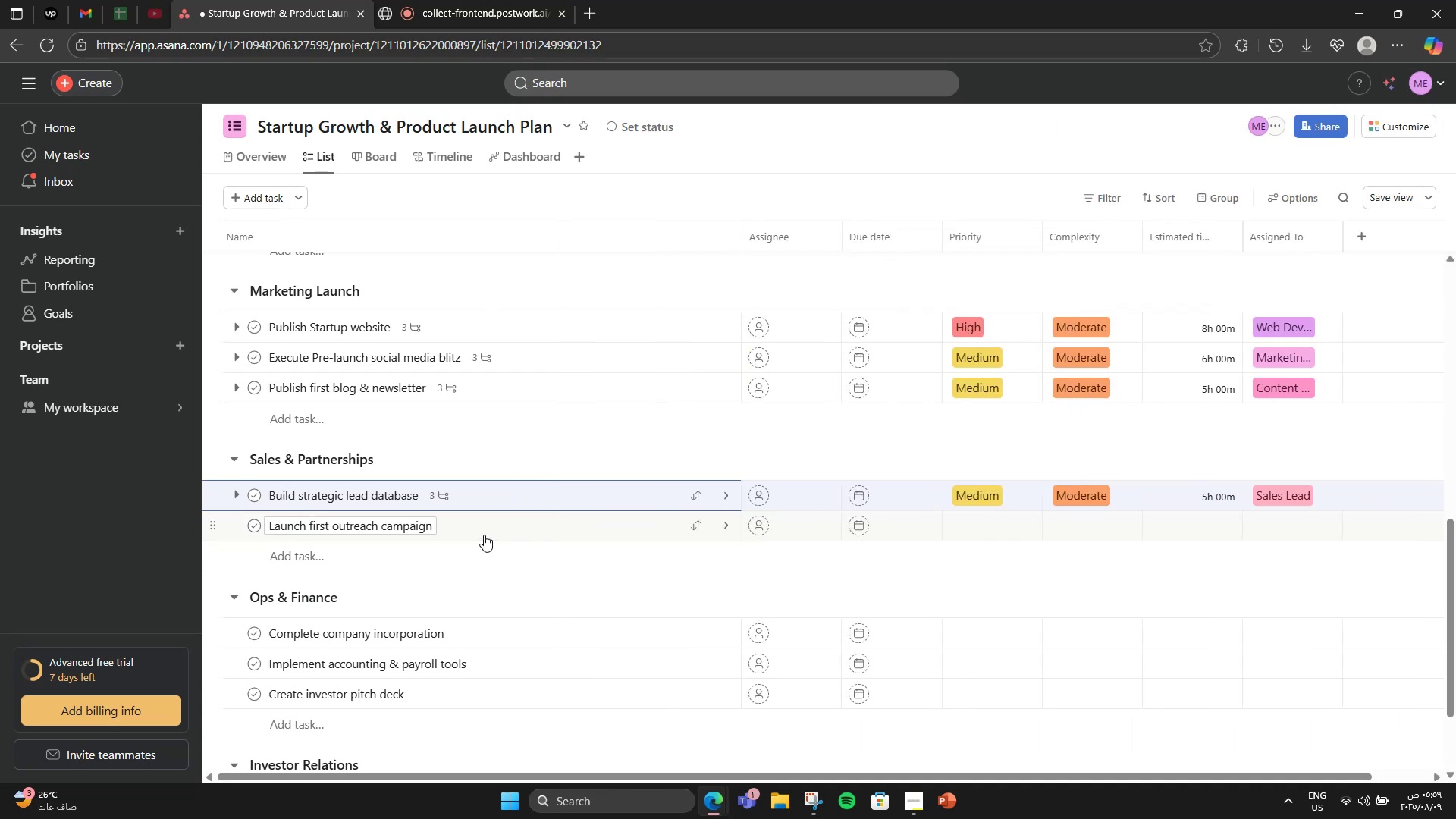 
left_click([482, 535])
 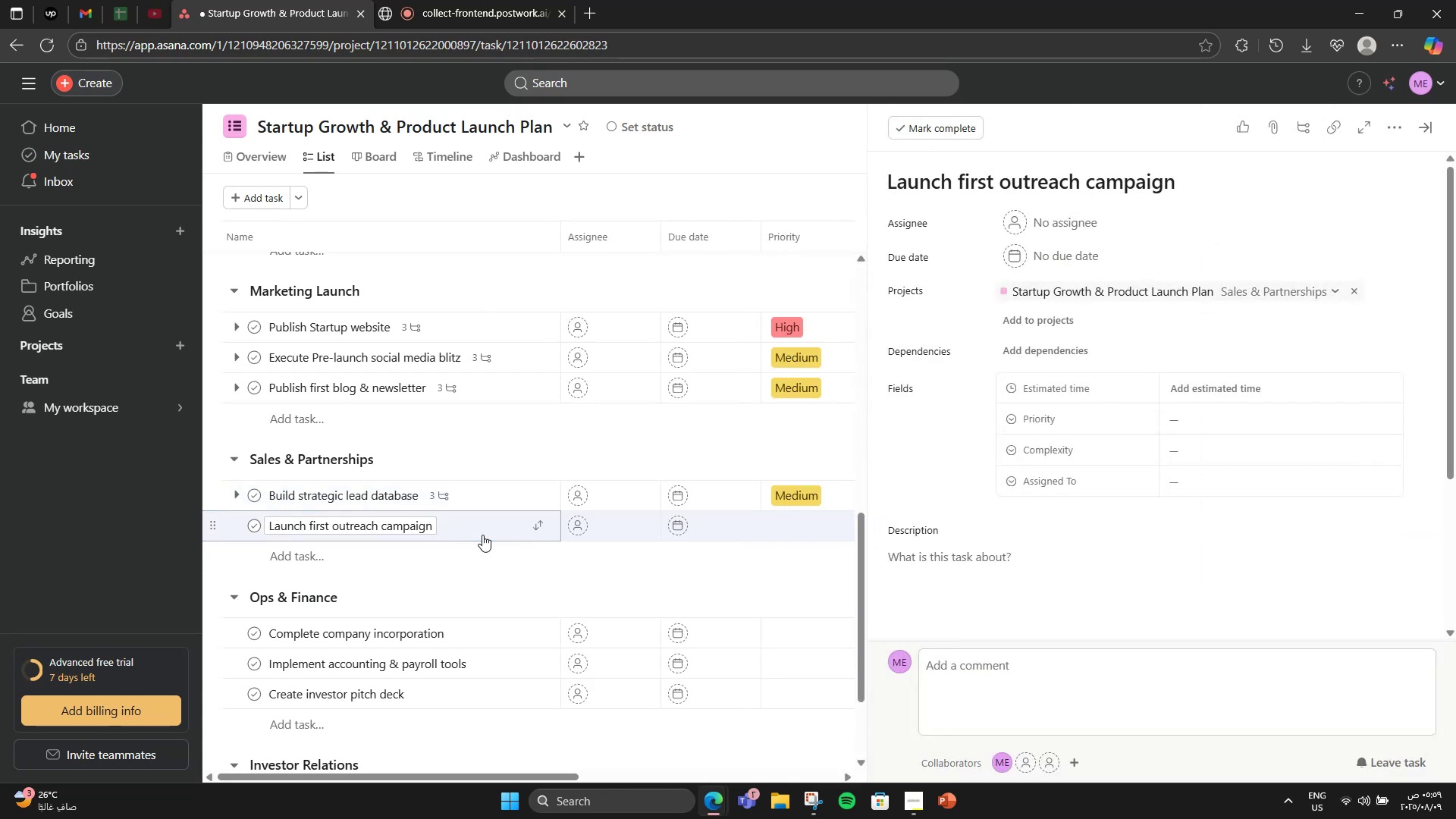 
wait(5.68)
 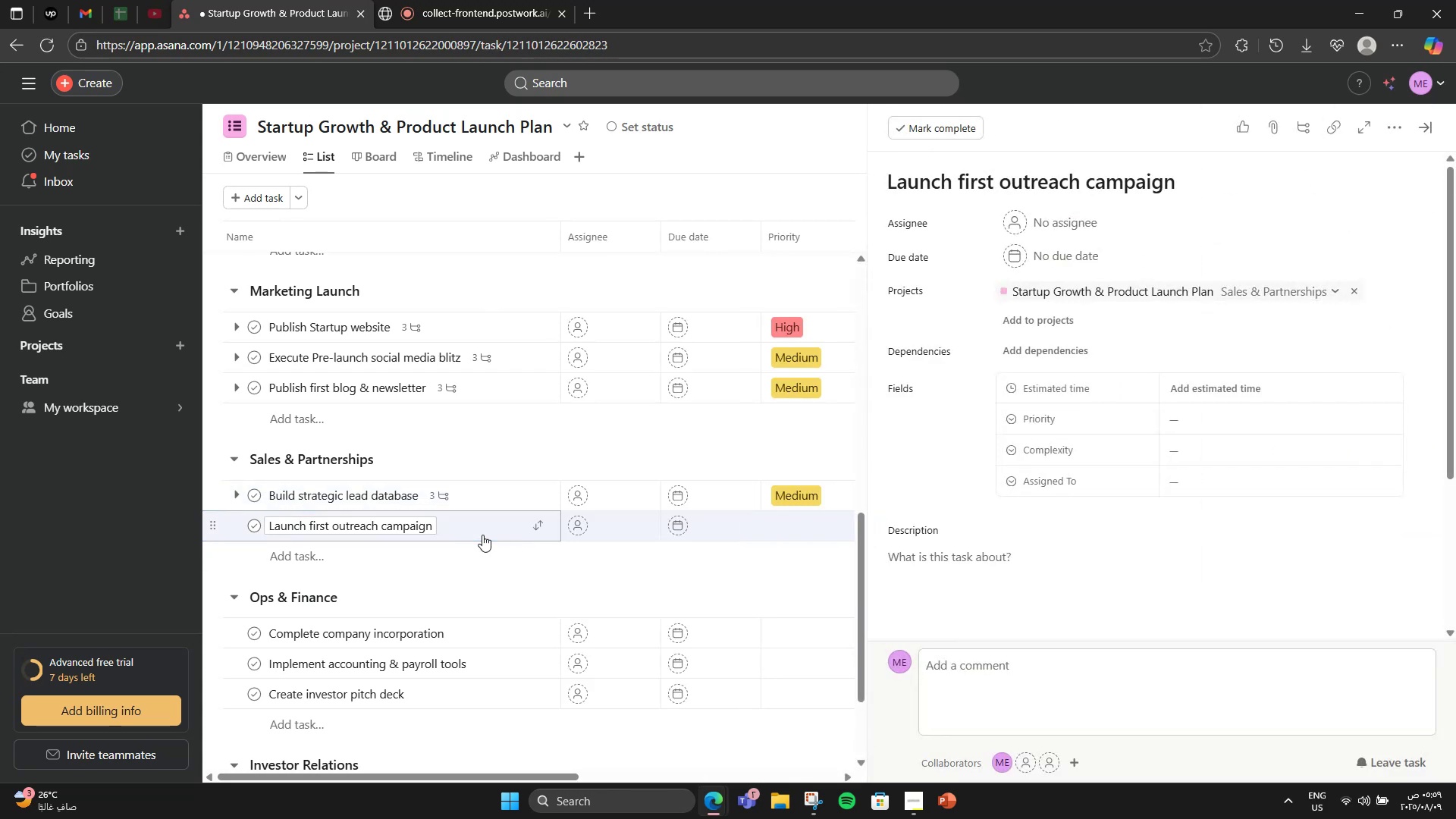 
left_click([1134, 577])
 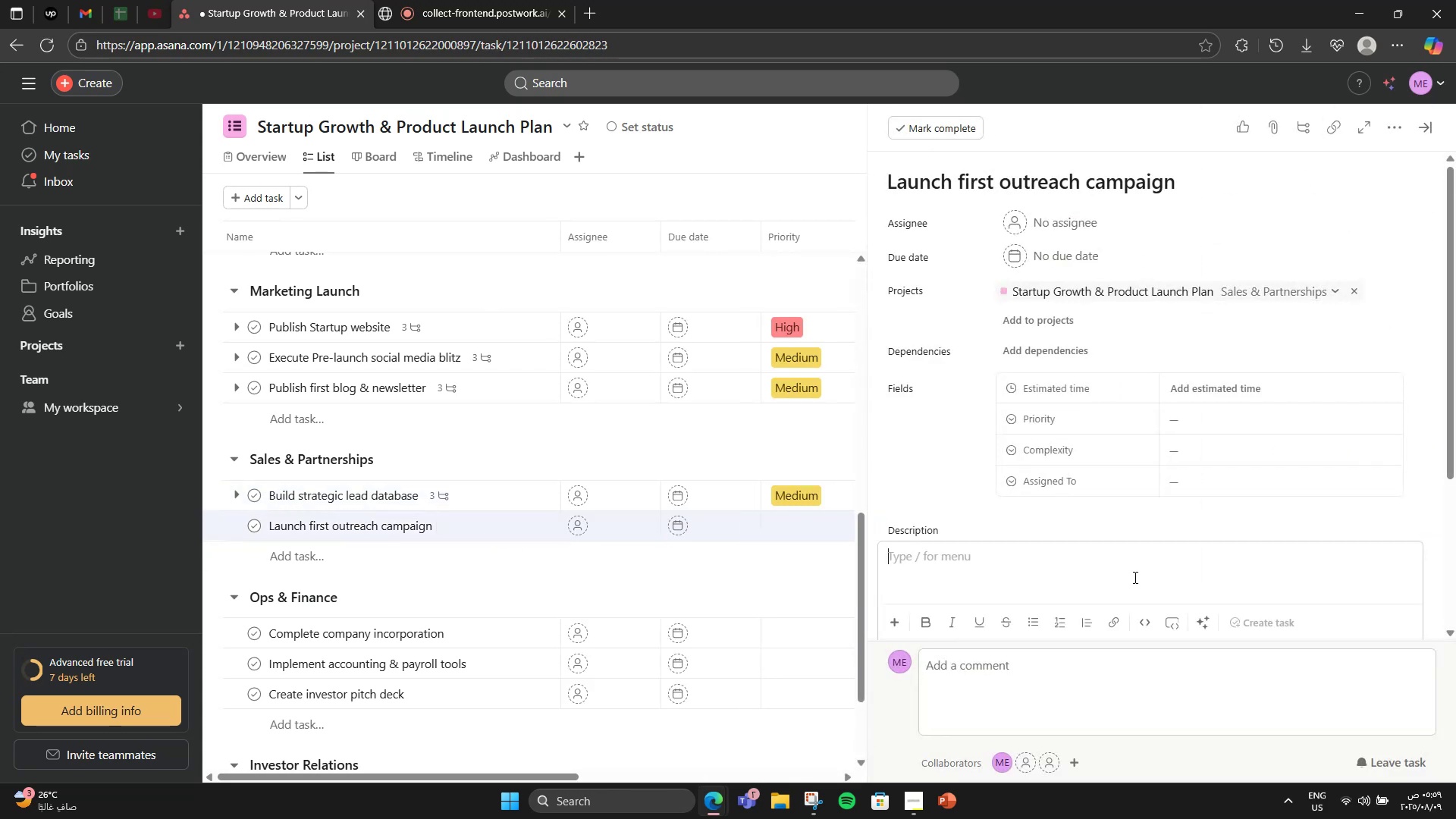 
scroll: coordinate [1134, 577], scroll_direction: down, amount: 2.0
 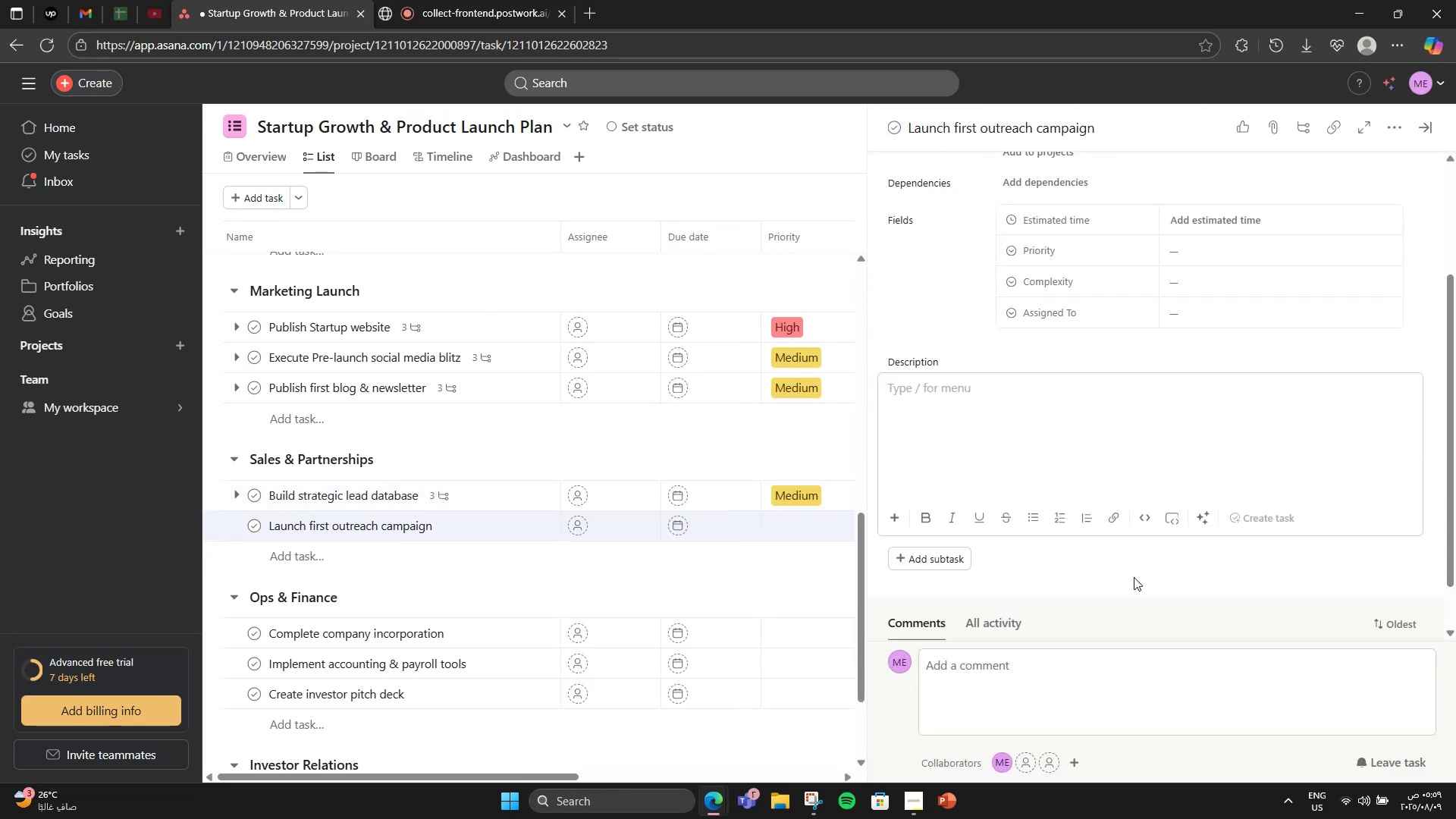 
type(SEND PERSONALIZED )
 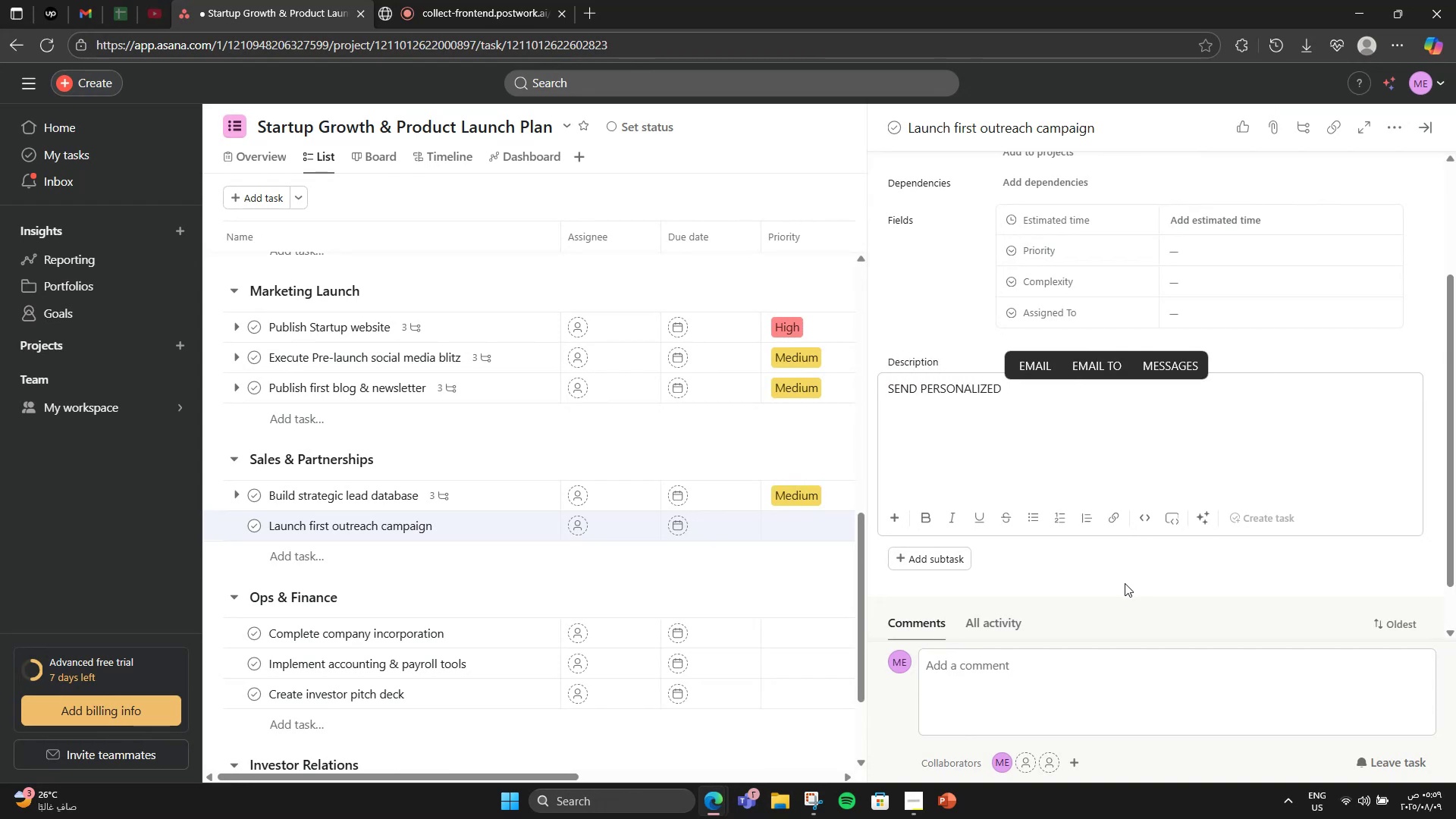 
hold_key(key=Backspace, duration=1.2)
 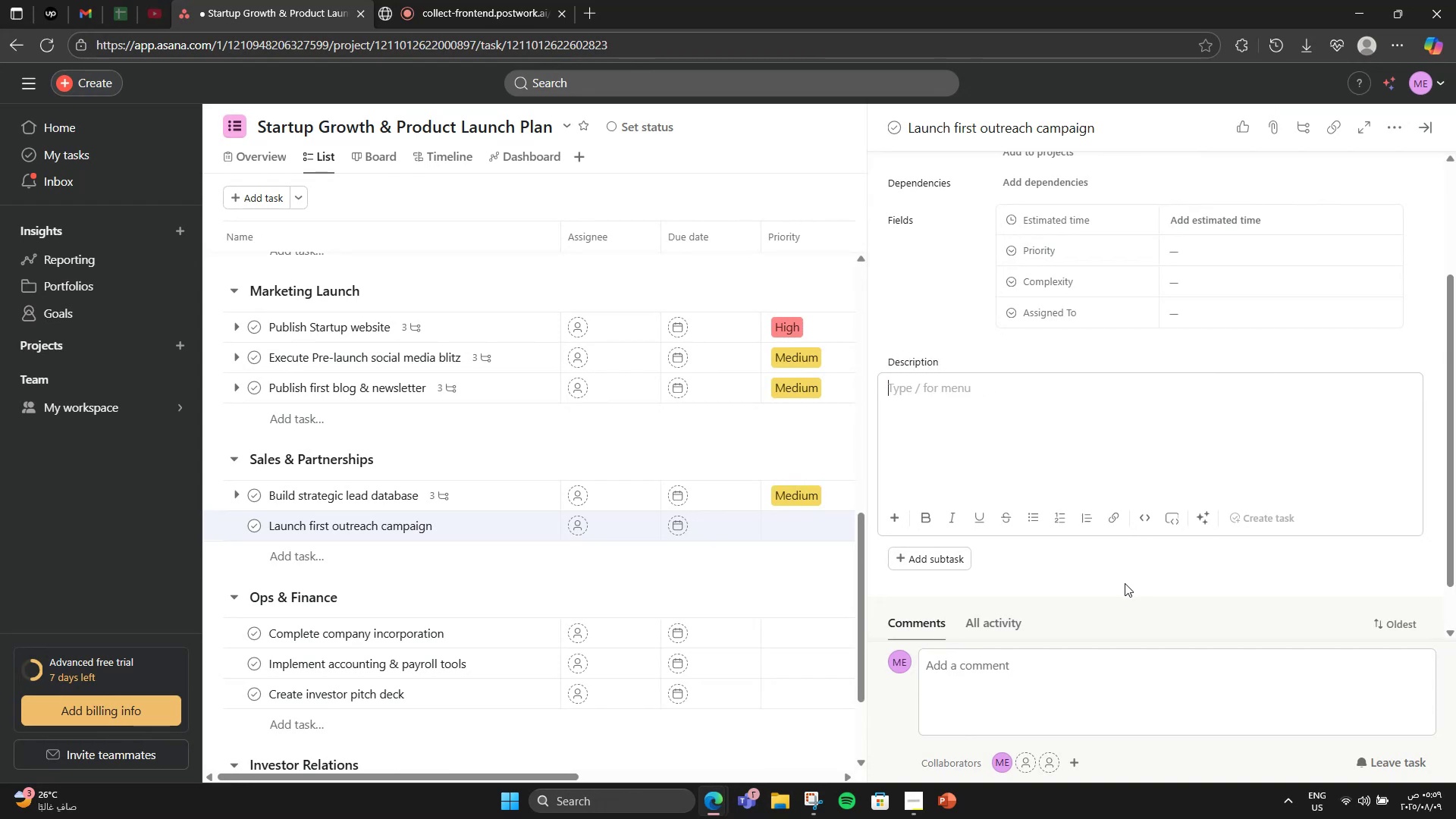 
type(Send personalized piches )
key(Backspace)
key(Backspace)
key(Backspace)
type(t)
 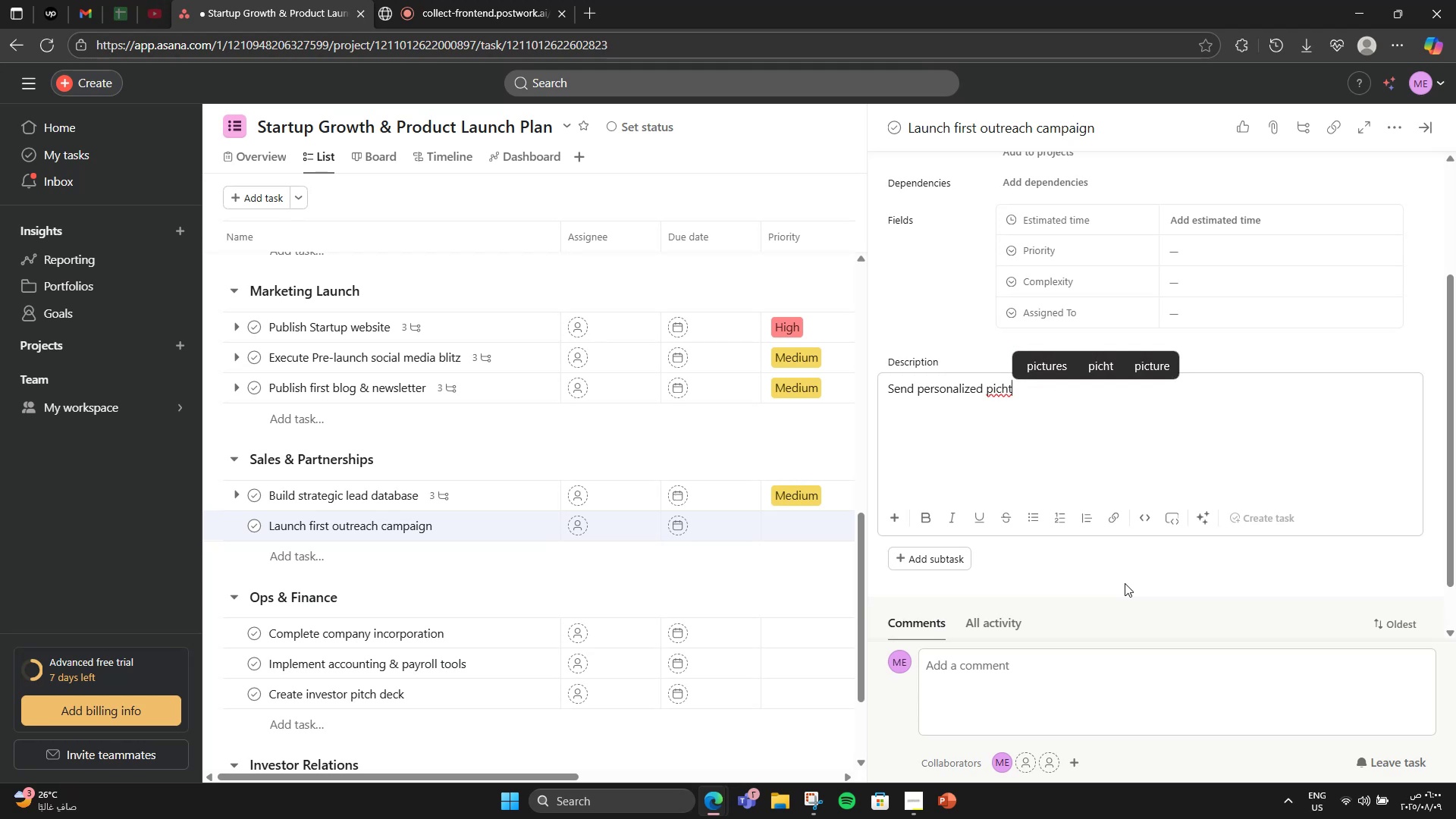 
type(ch)
key(Backspace)
key(Backspace)
type(es )
 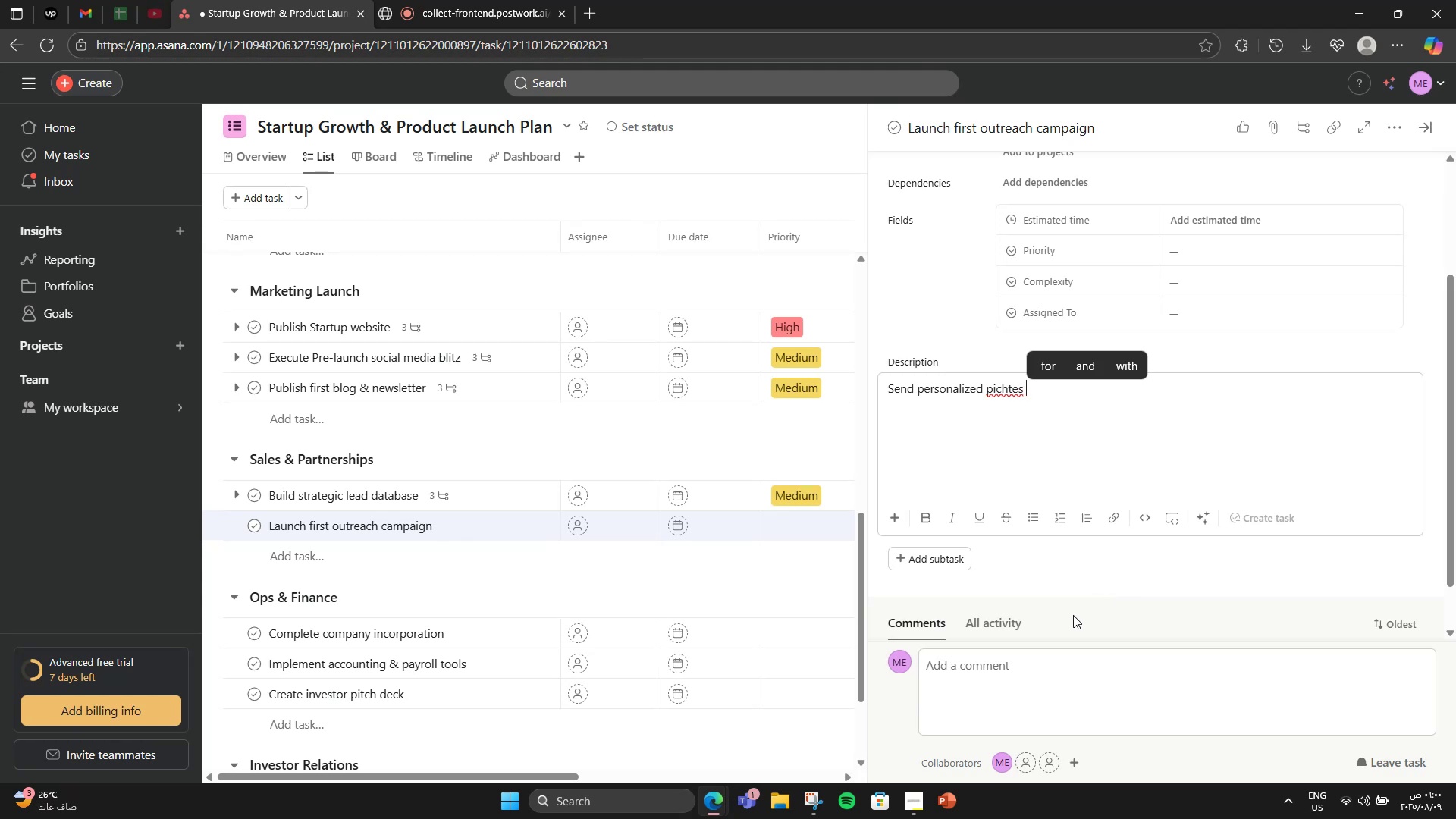 
hold_key(key=ArrowLeft, duration=0.67)
 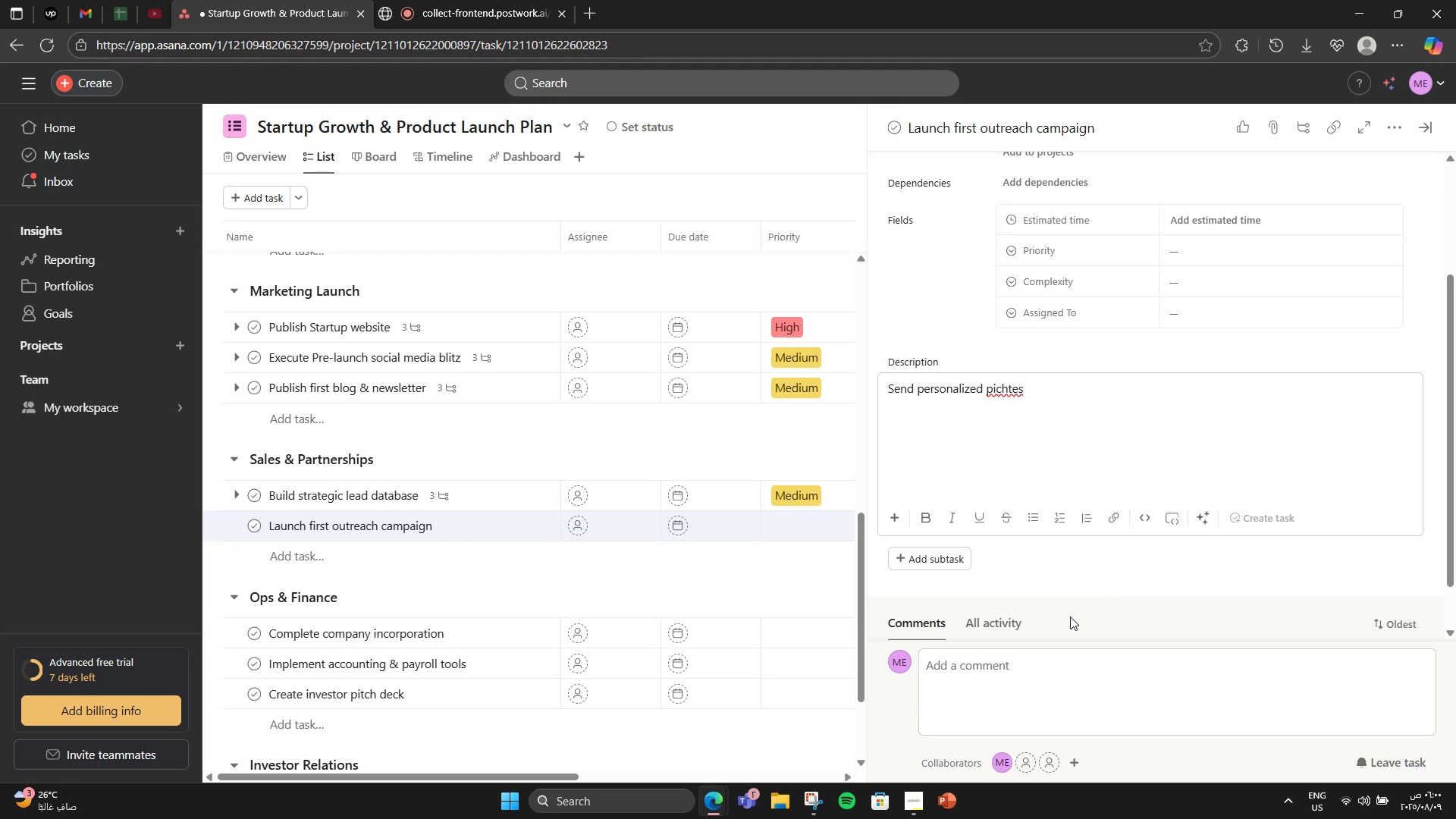 
key(T)
 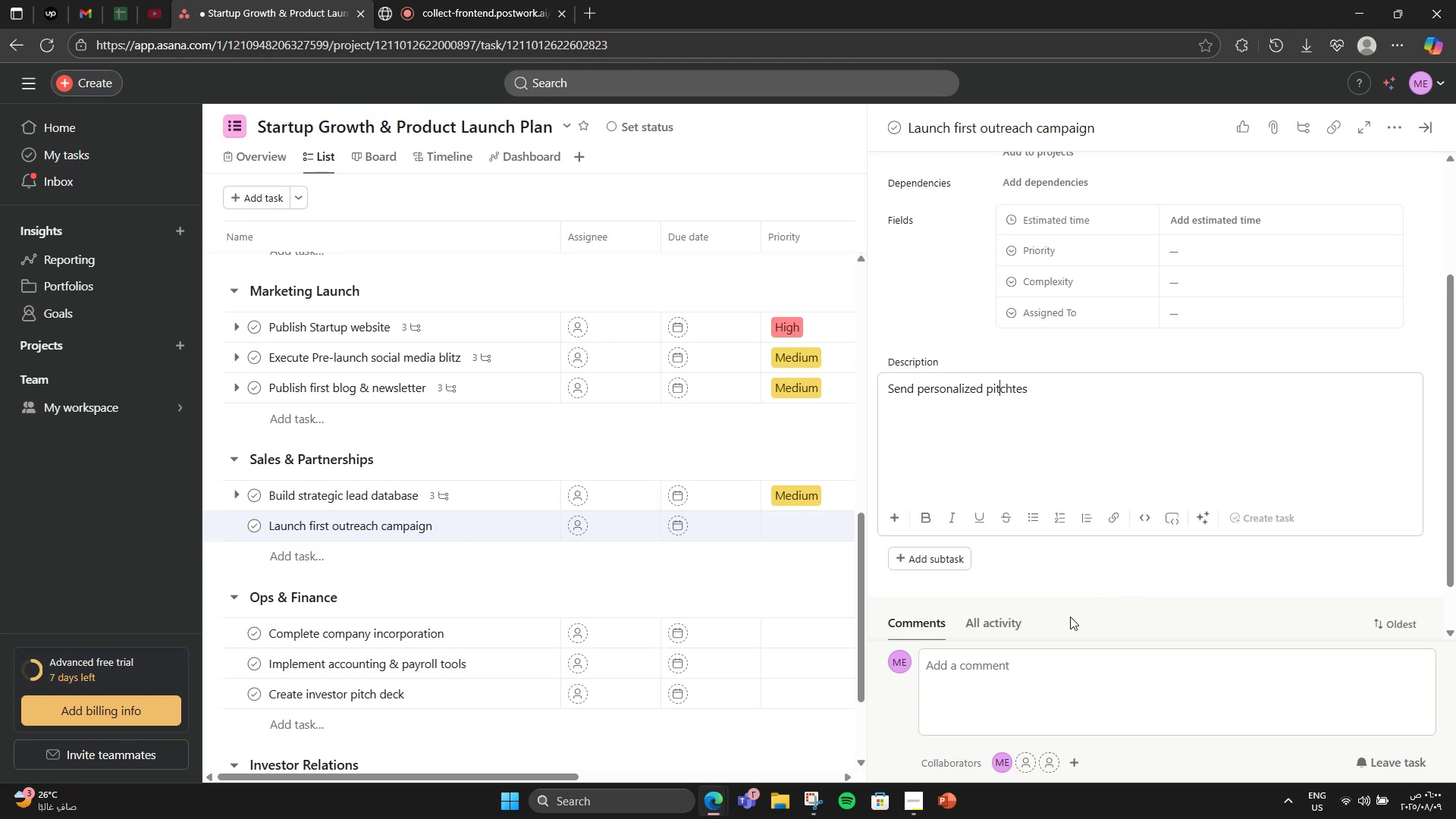 
key(ArrowDown)
 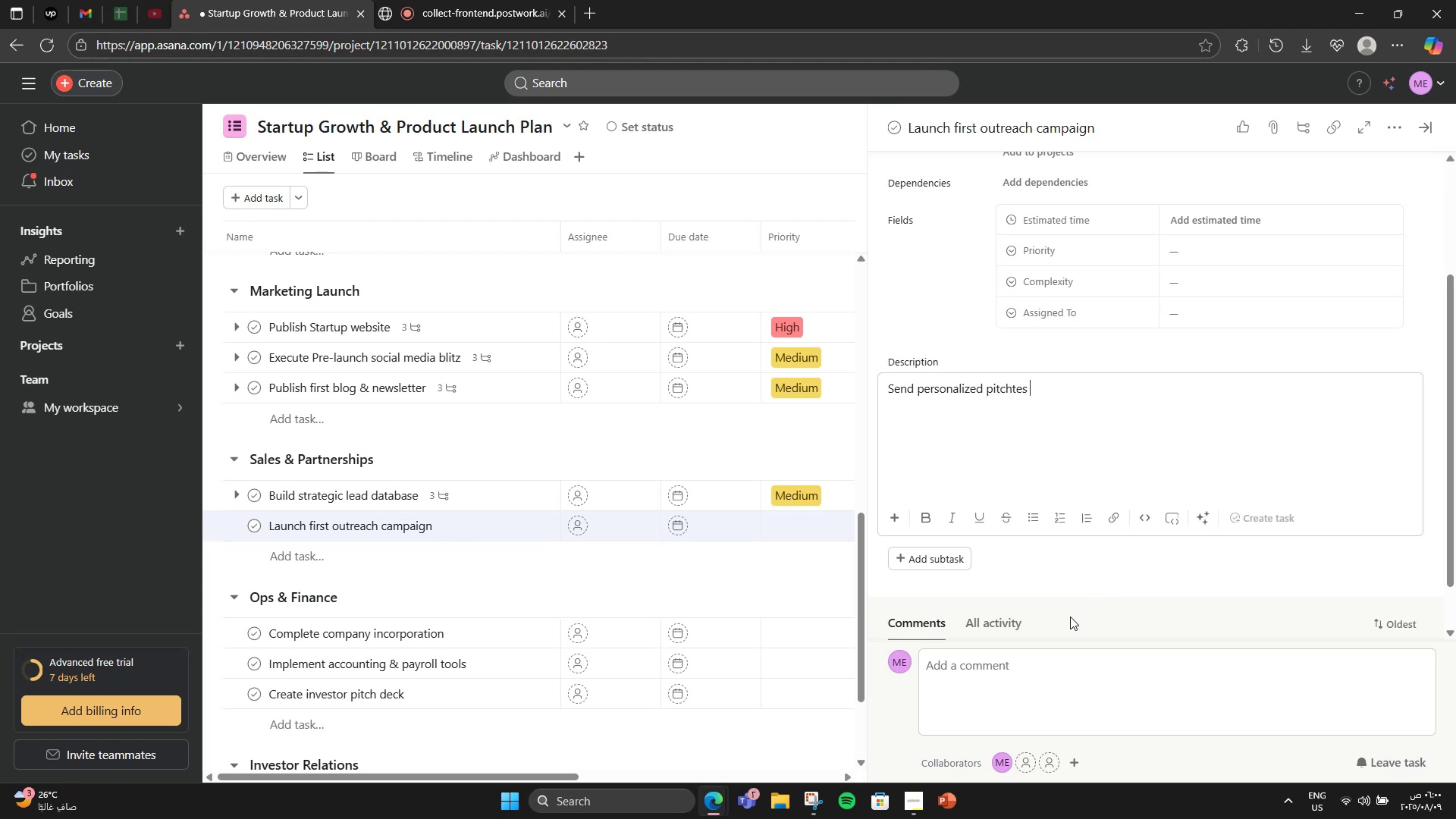 
key(ArrowLeft)
 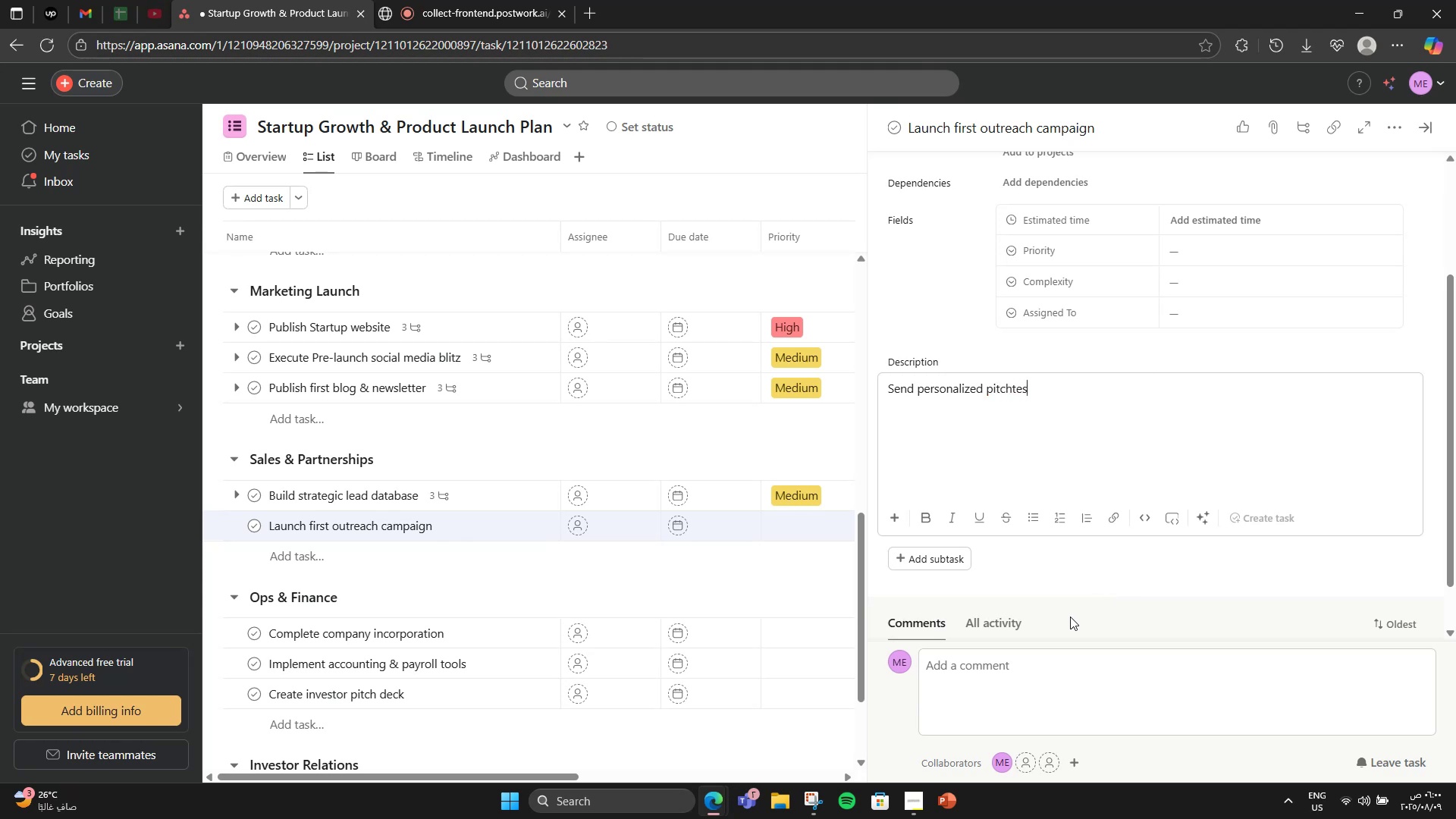 
key(ArrowLeft)
 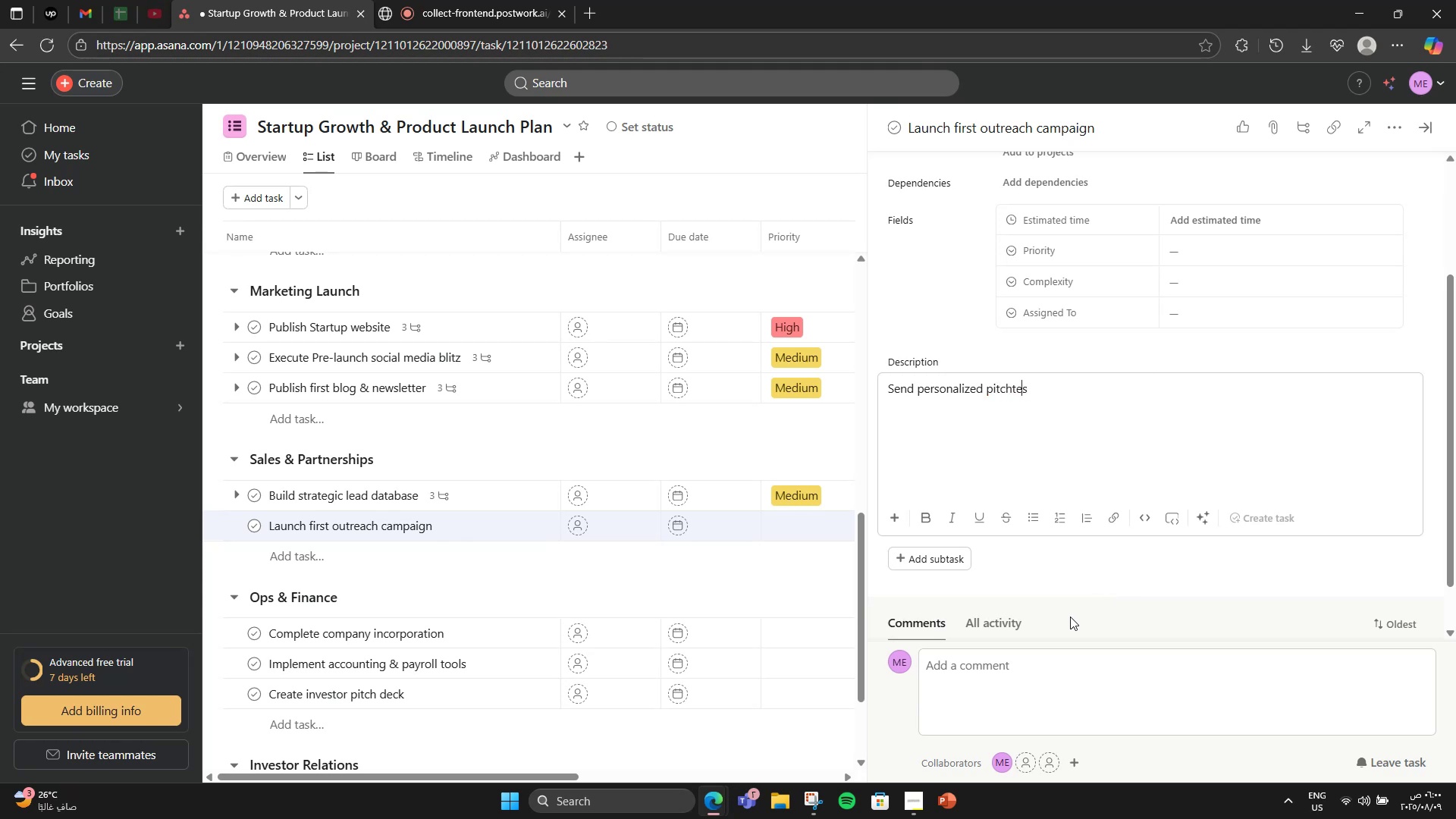 
key(ArrowLeft)
 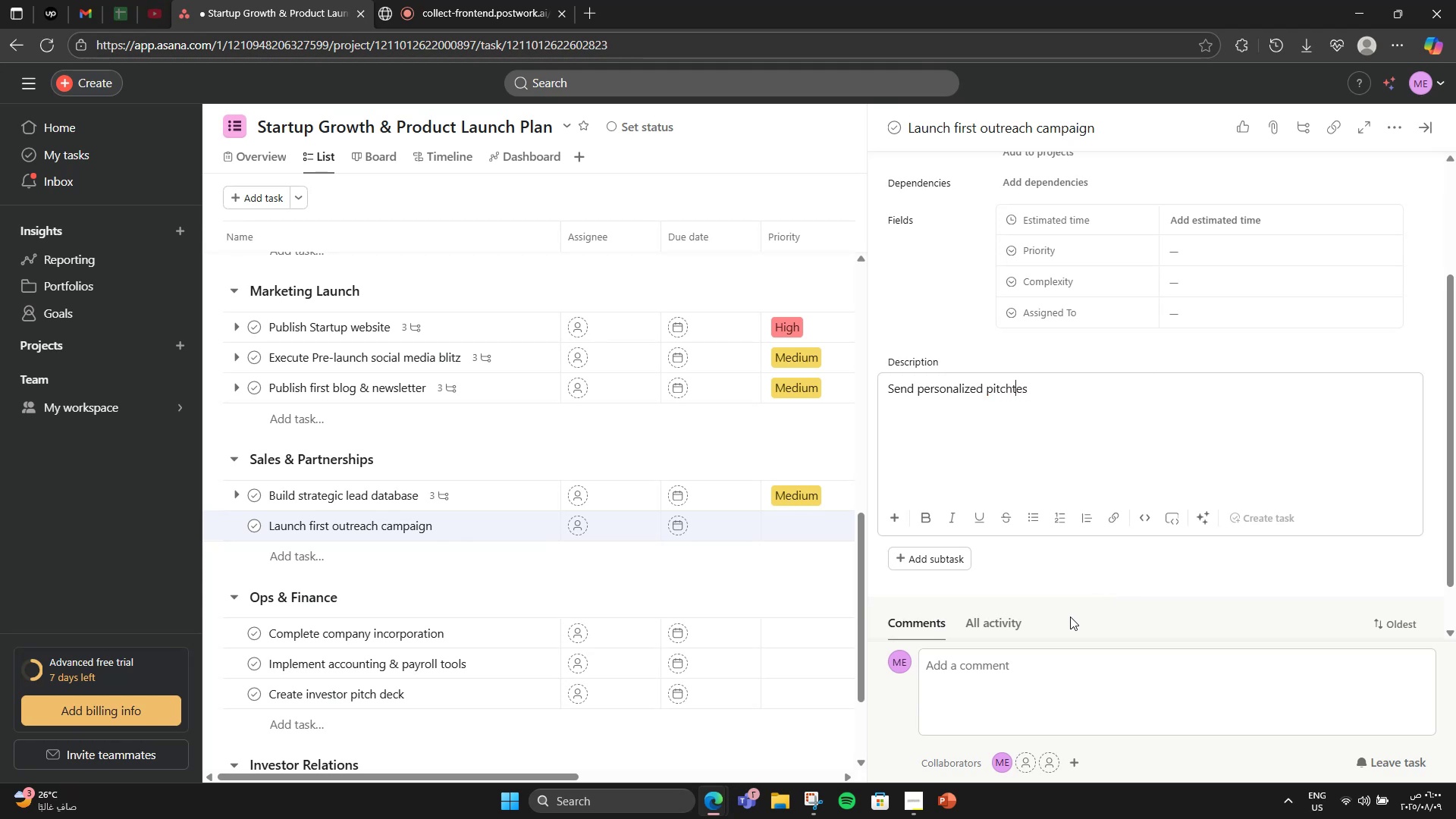 
key(ArrowLeft)
 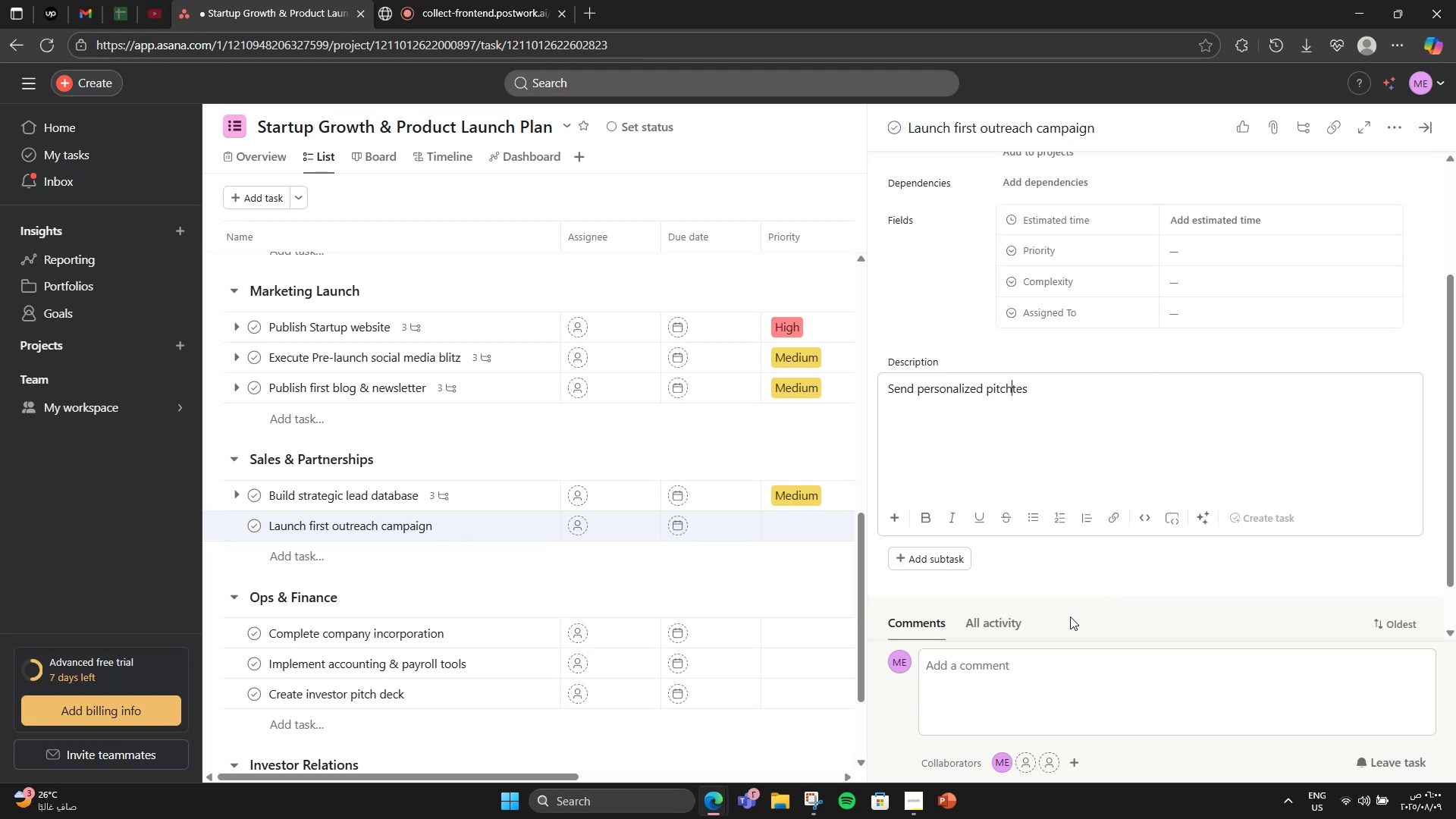 
key(ArrowRight)
 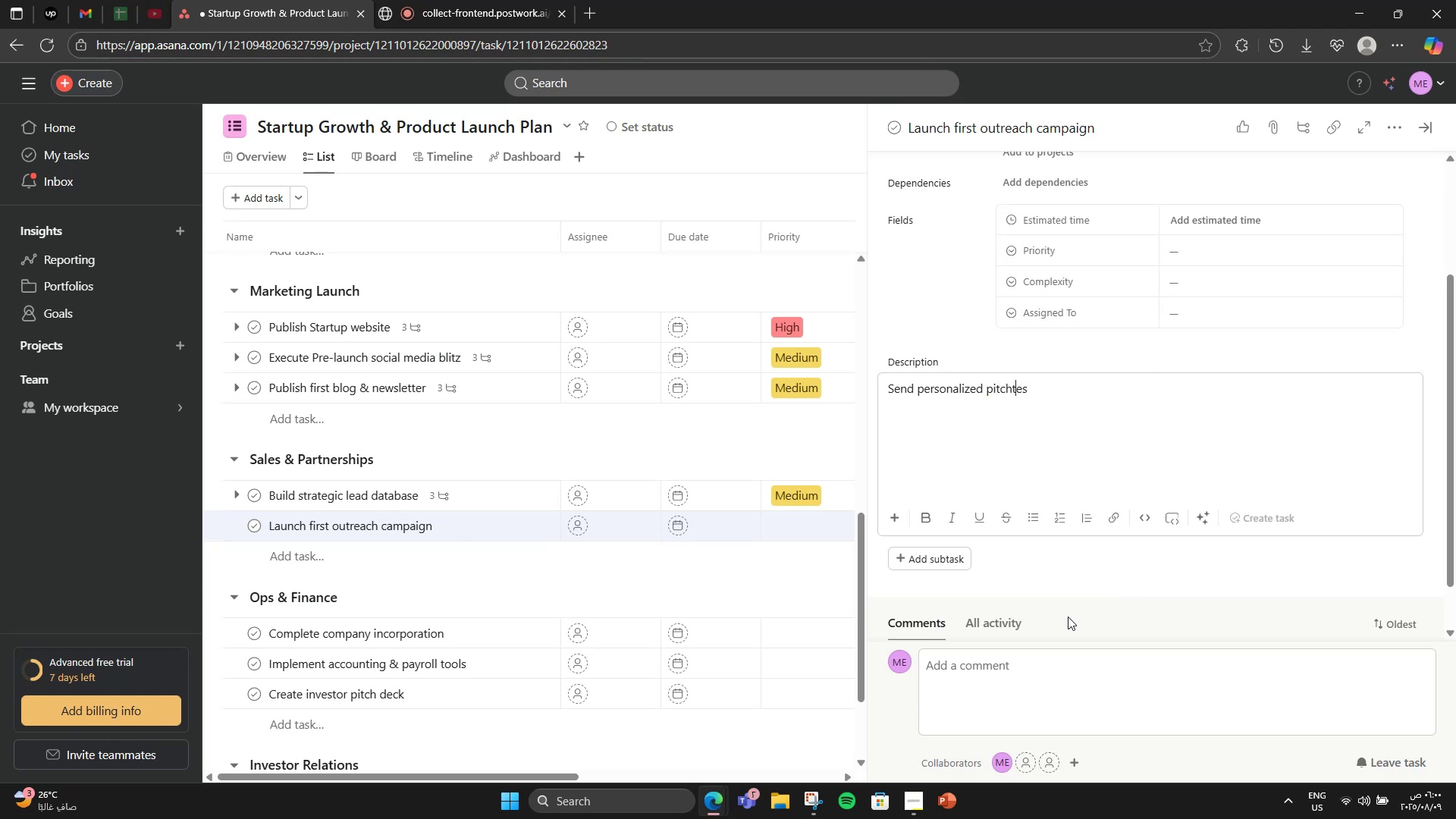 
key(Backspace)
 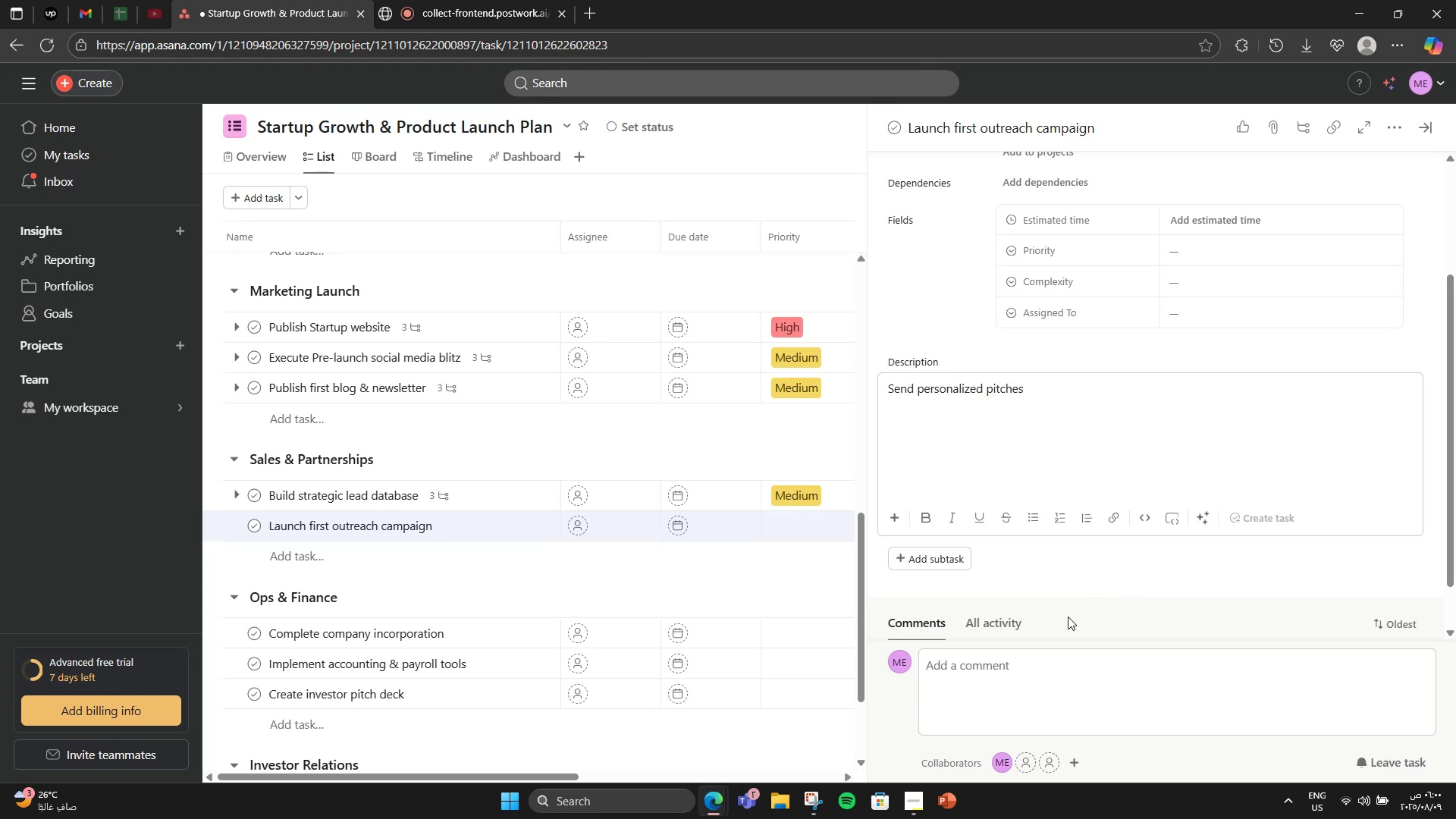 
hold_key(key=ArrowRight, duration=0.34)
 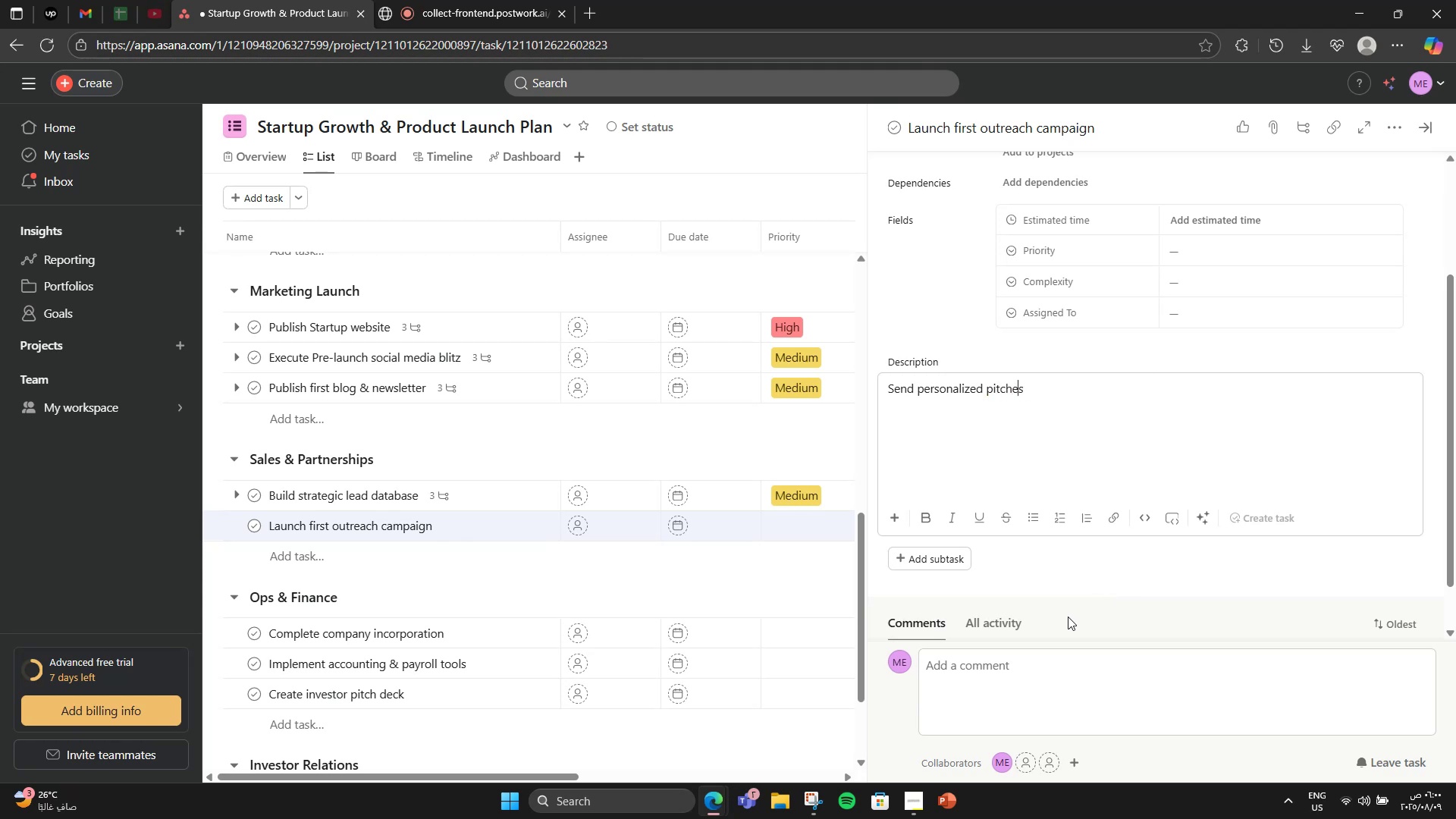 
key(ArrowRight)
 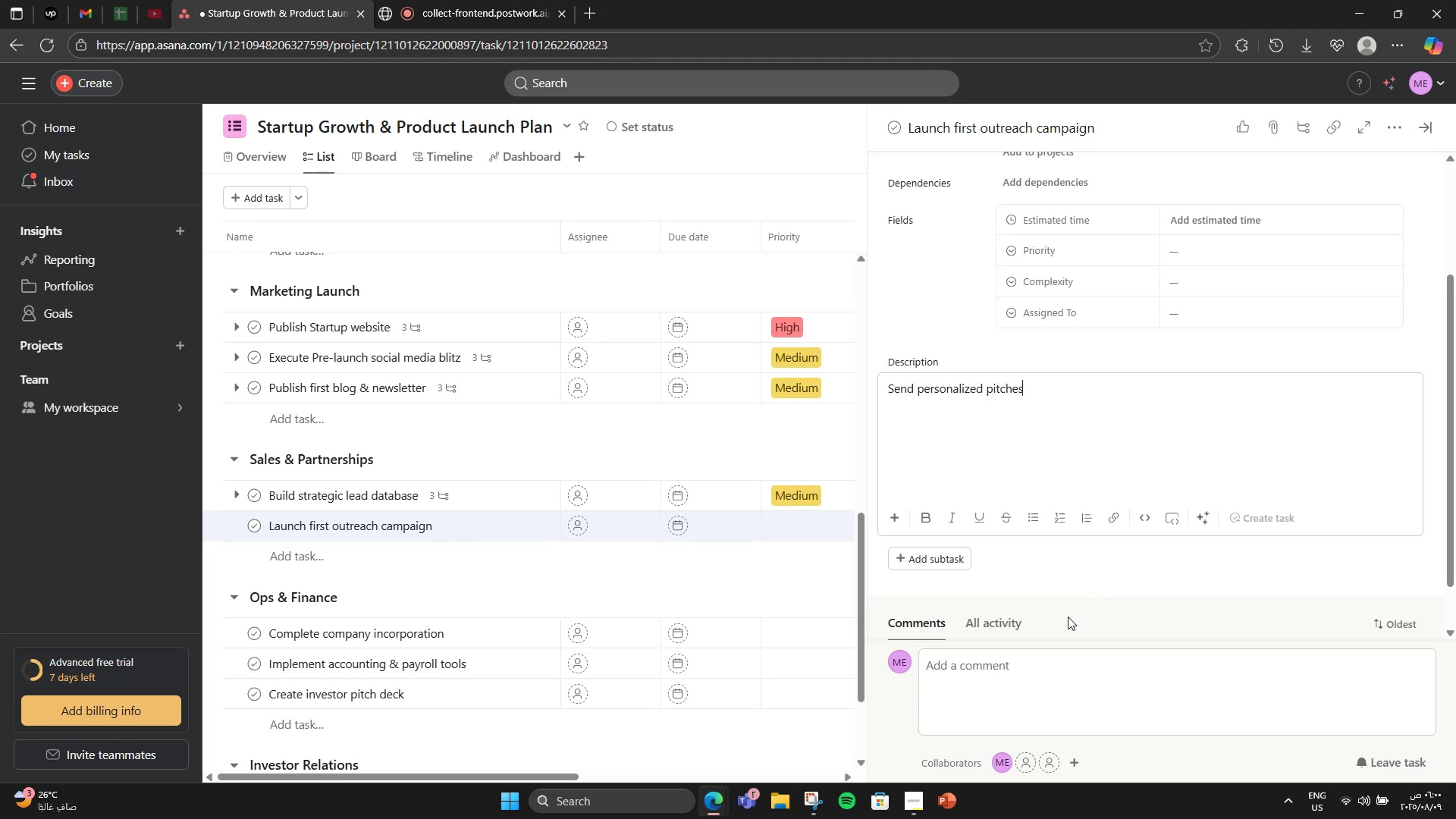 
type( to target leads.)
 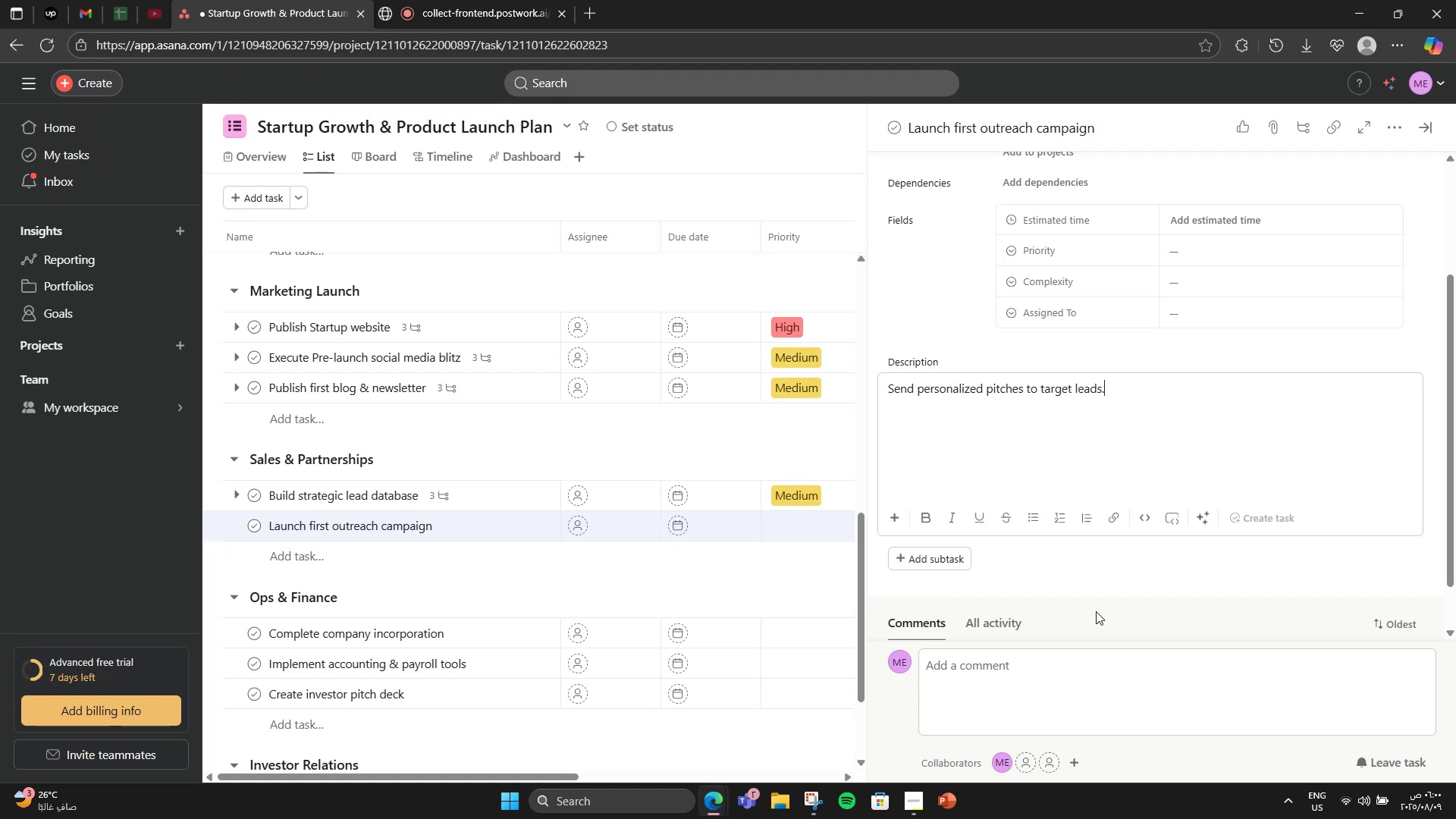 
scroll: coordinate [1180, 594], scroll_direction: up, amount: 2.0
 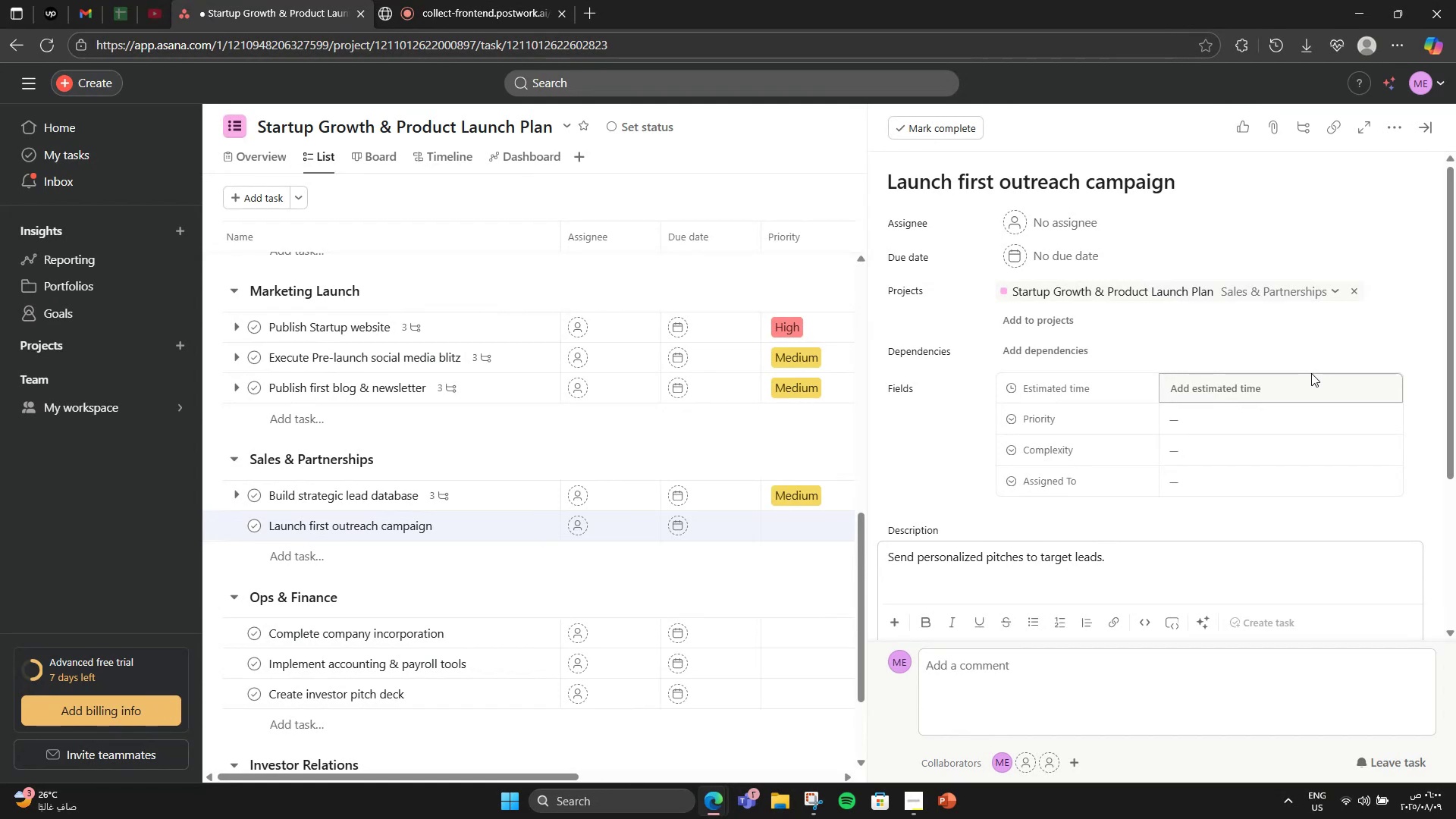 
wait(5.96)
 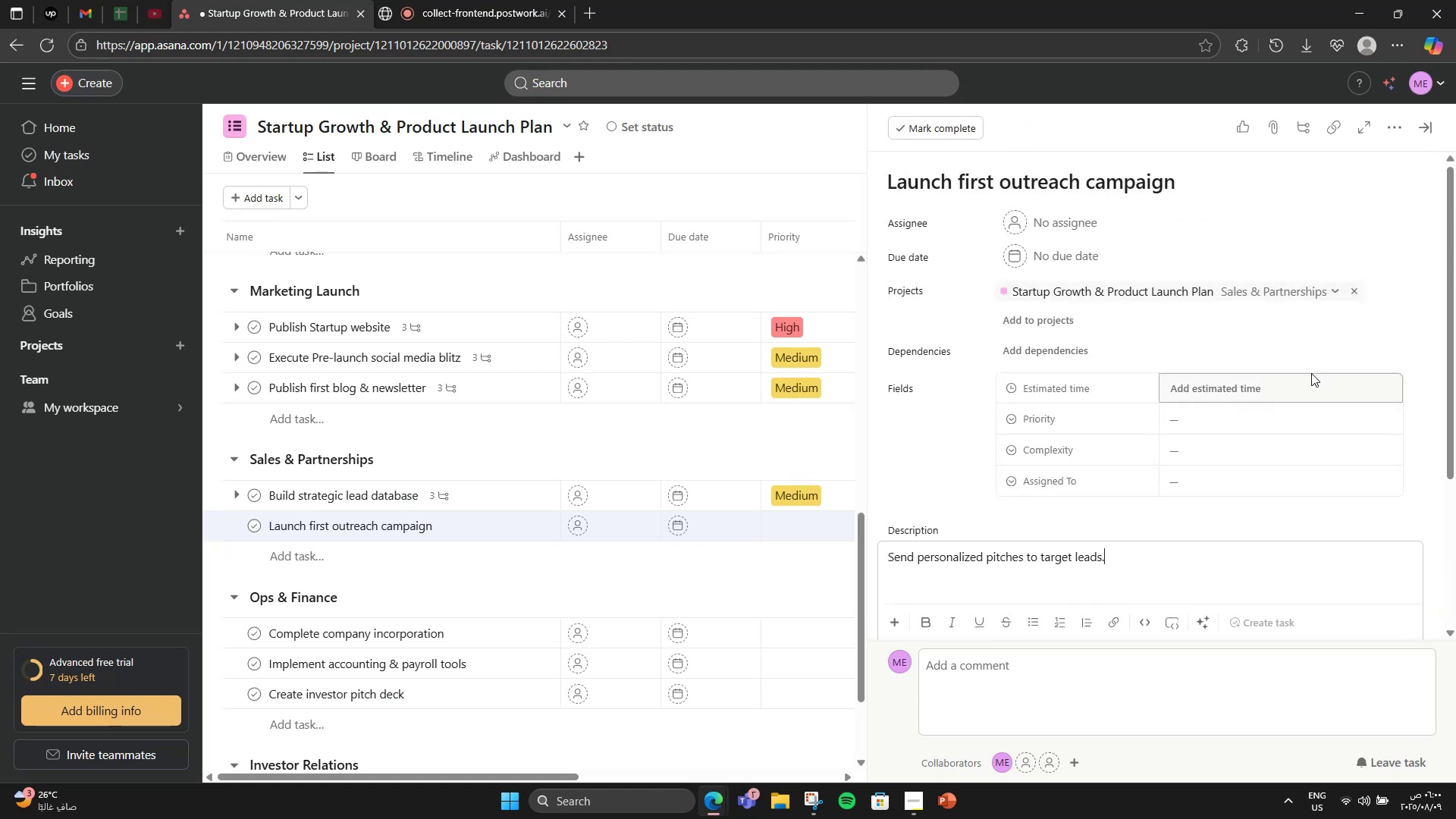 
left_click([1203, 412])
 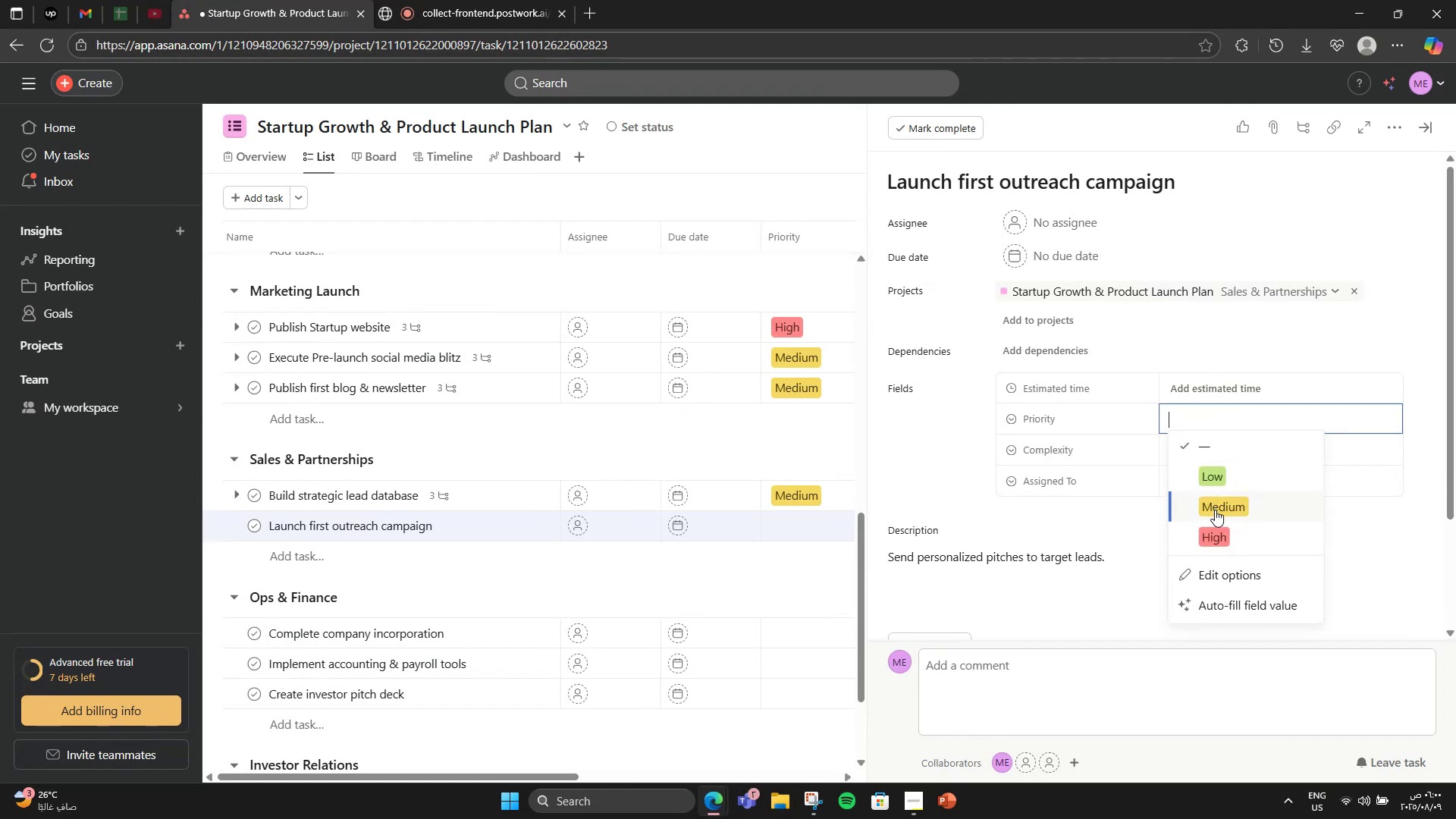 
left_click([1222, 533])
 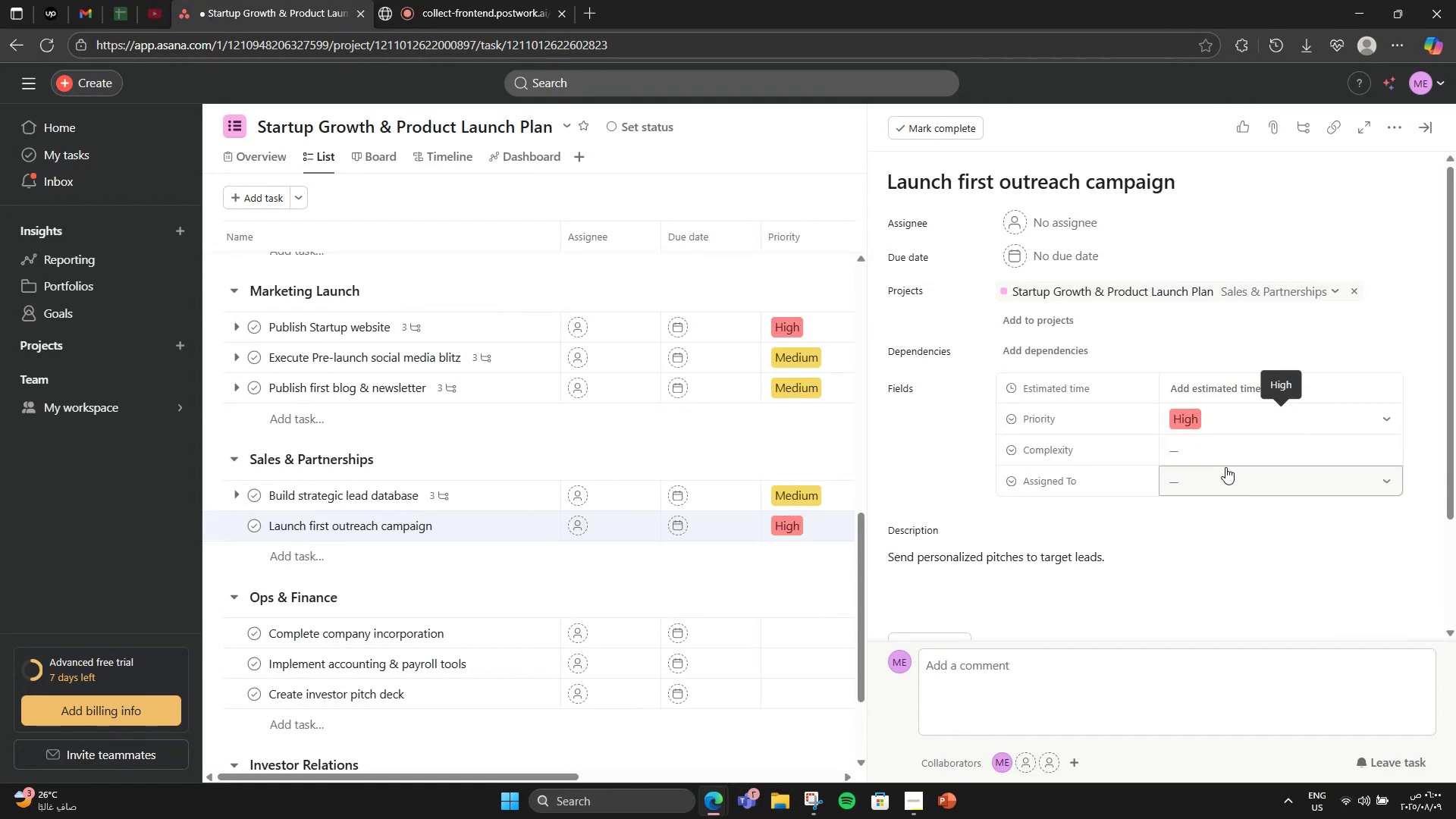 
left_click([1215, 451])
 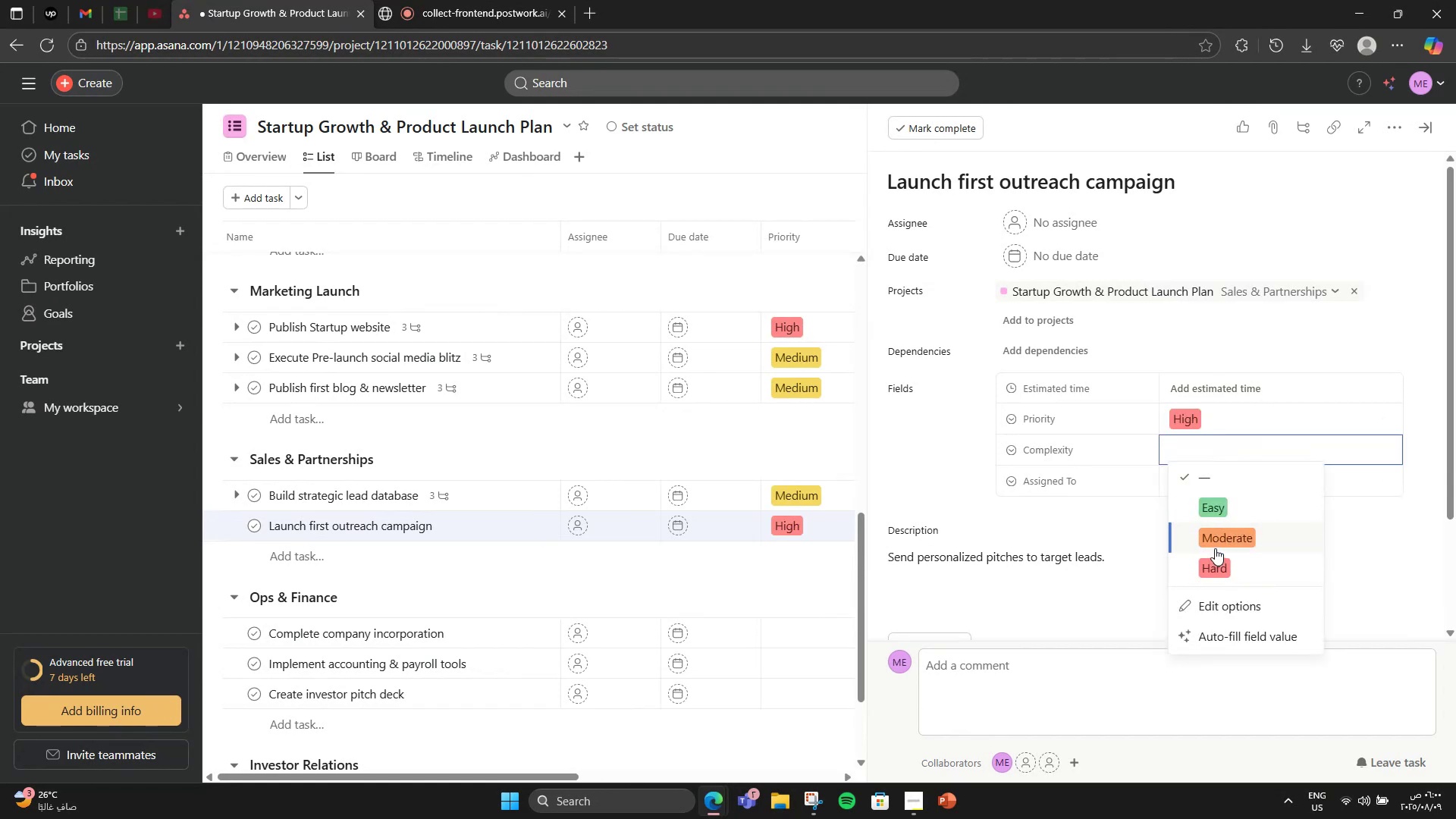 
left_click([1215, 548])
 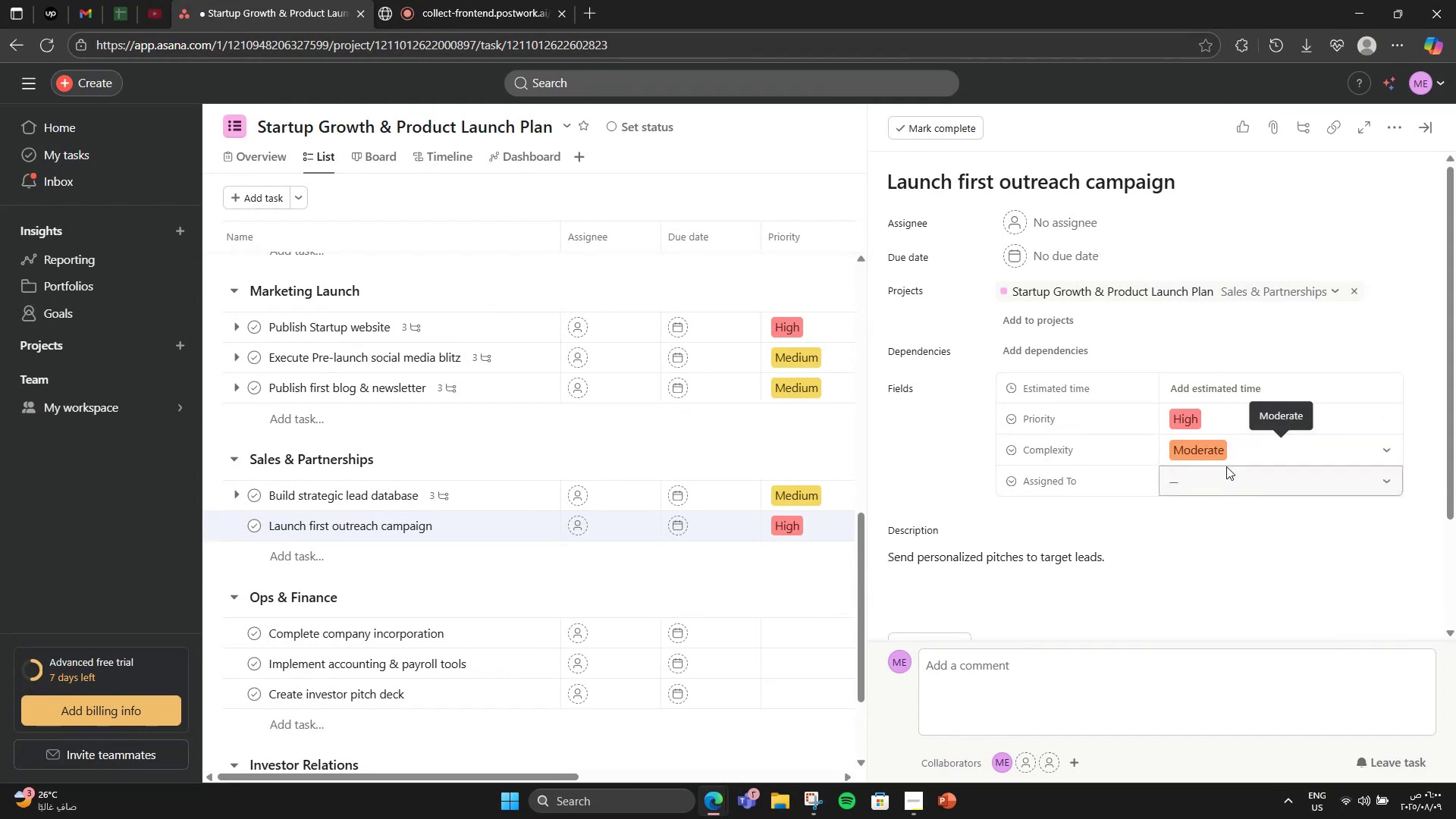 
left_click([1225, 465])
 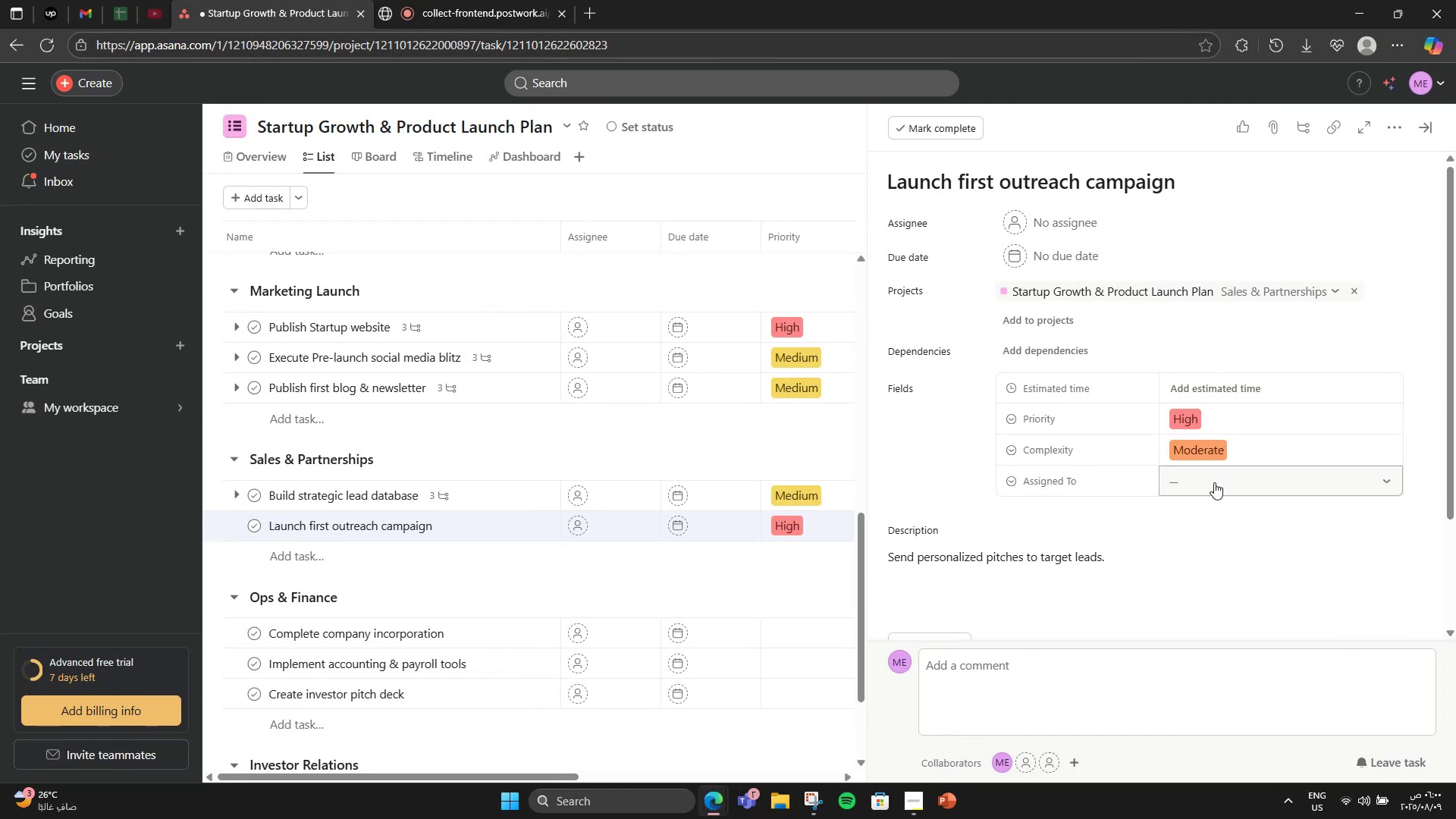 
left_click([1214, 482])
 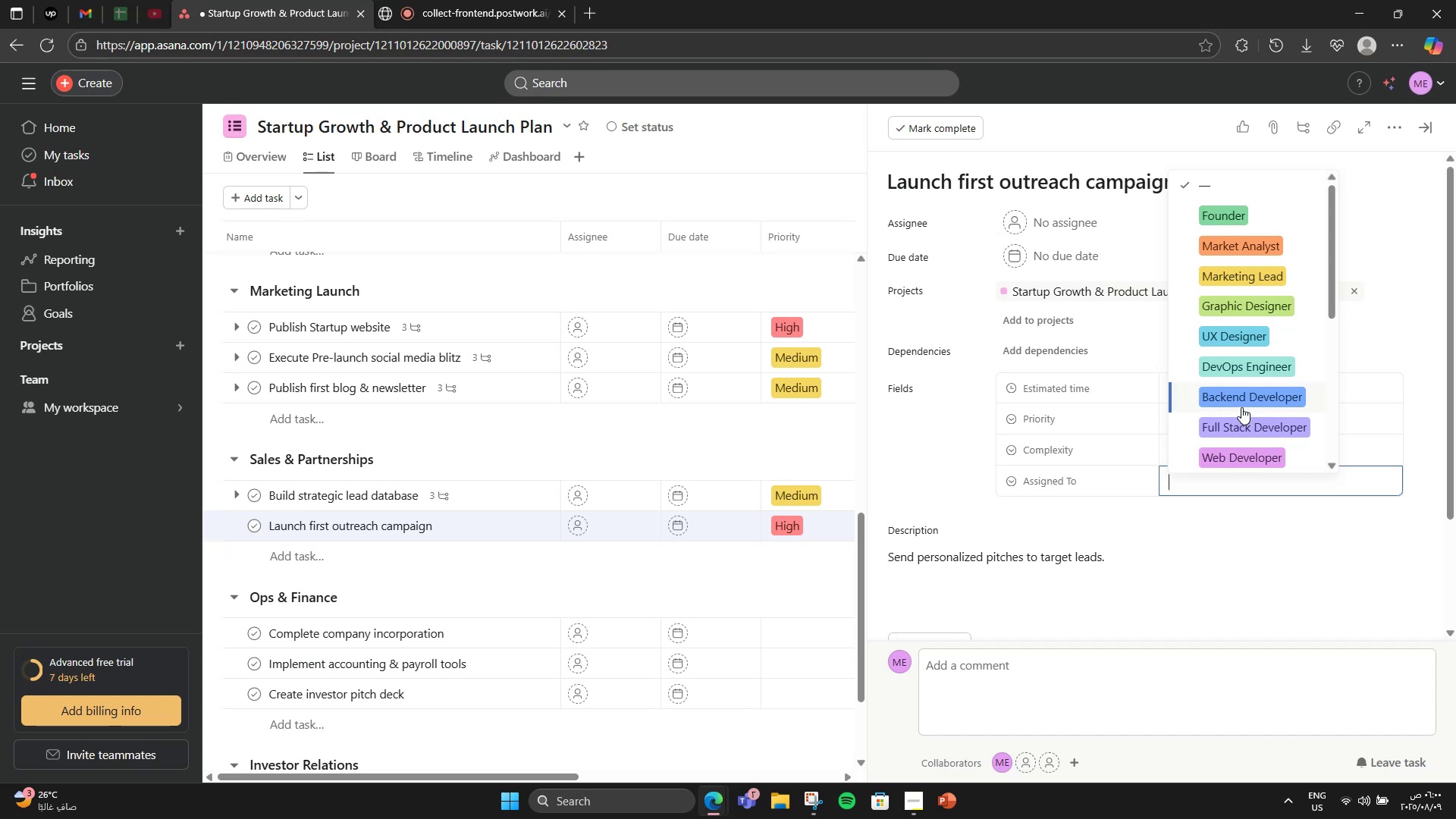 
scroll: coordinate [1241, 407], scroll_direction: down, amount: 3.0
 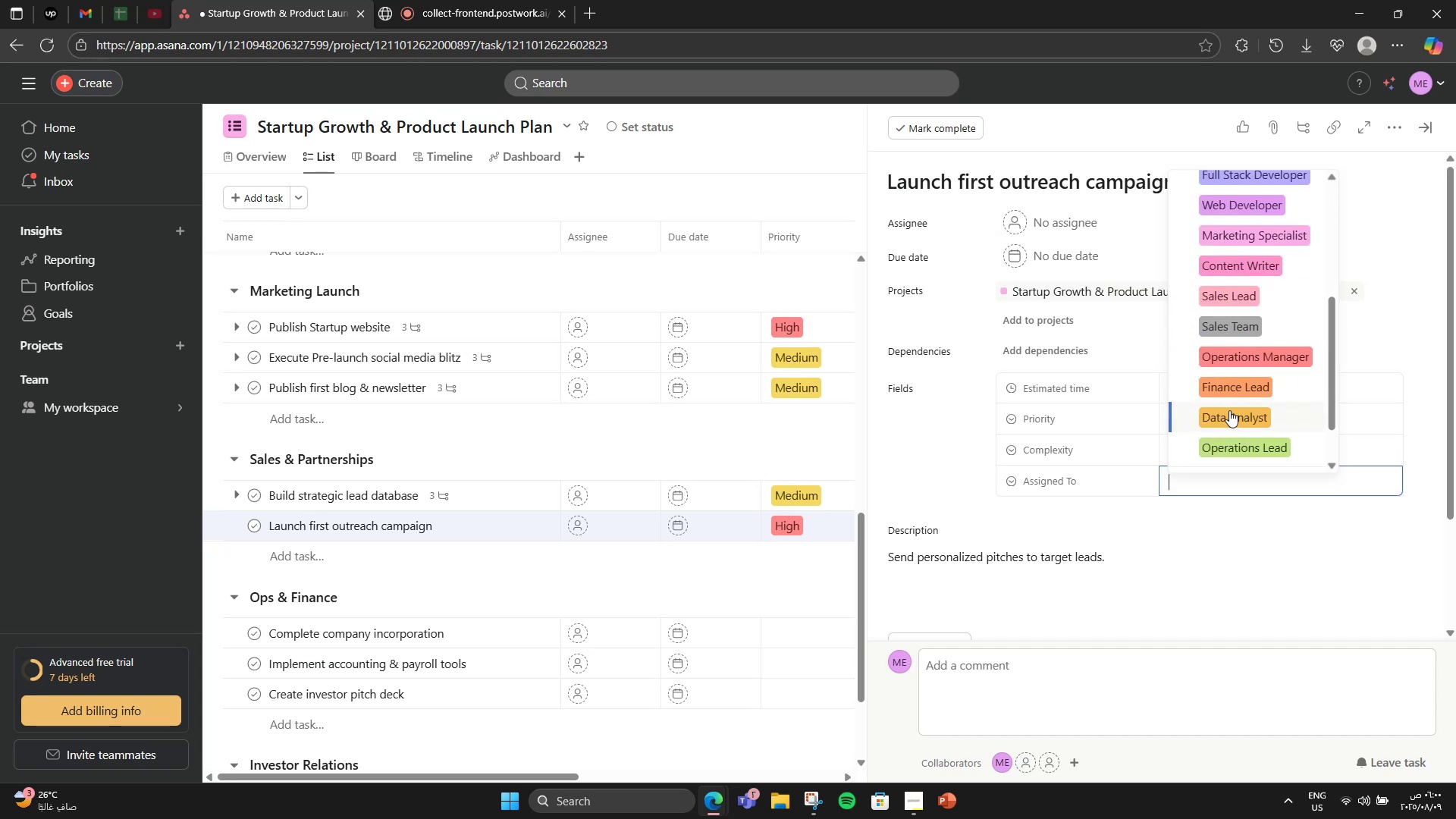 
left_click([1234, 325])
 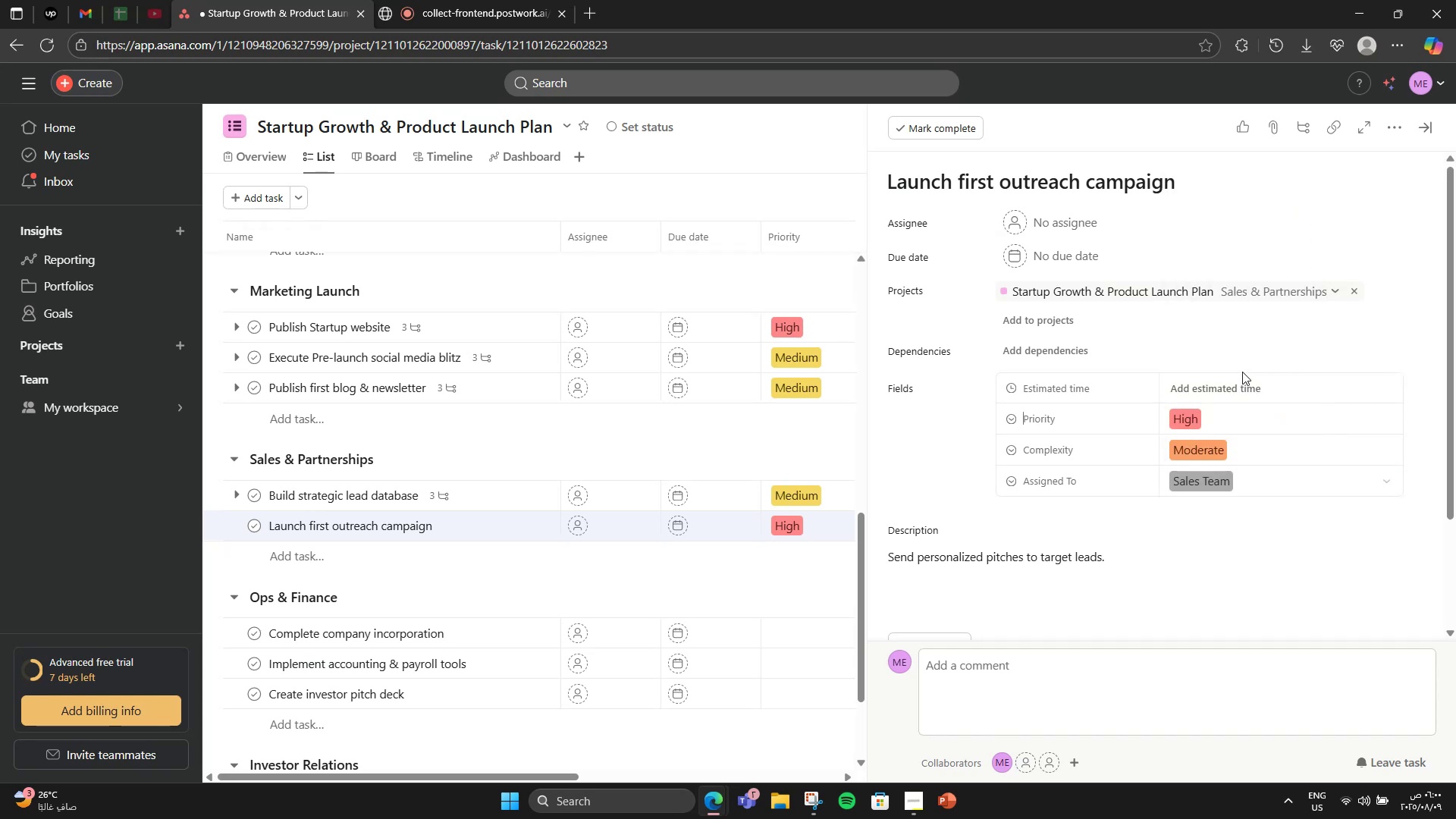 
double_click([1241, 381])
 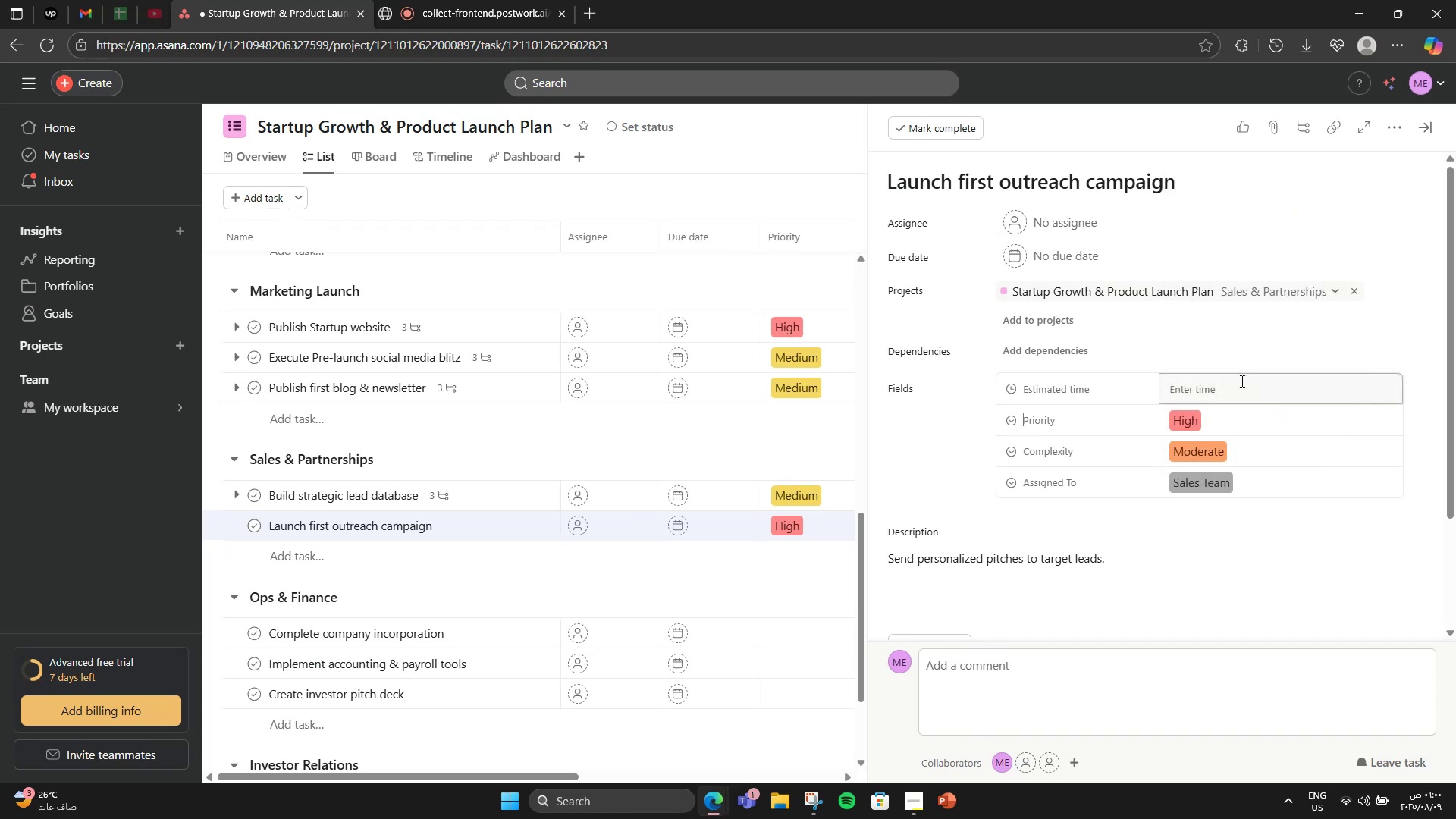 
key(Numpad6)
 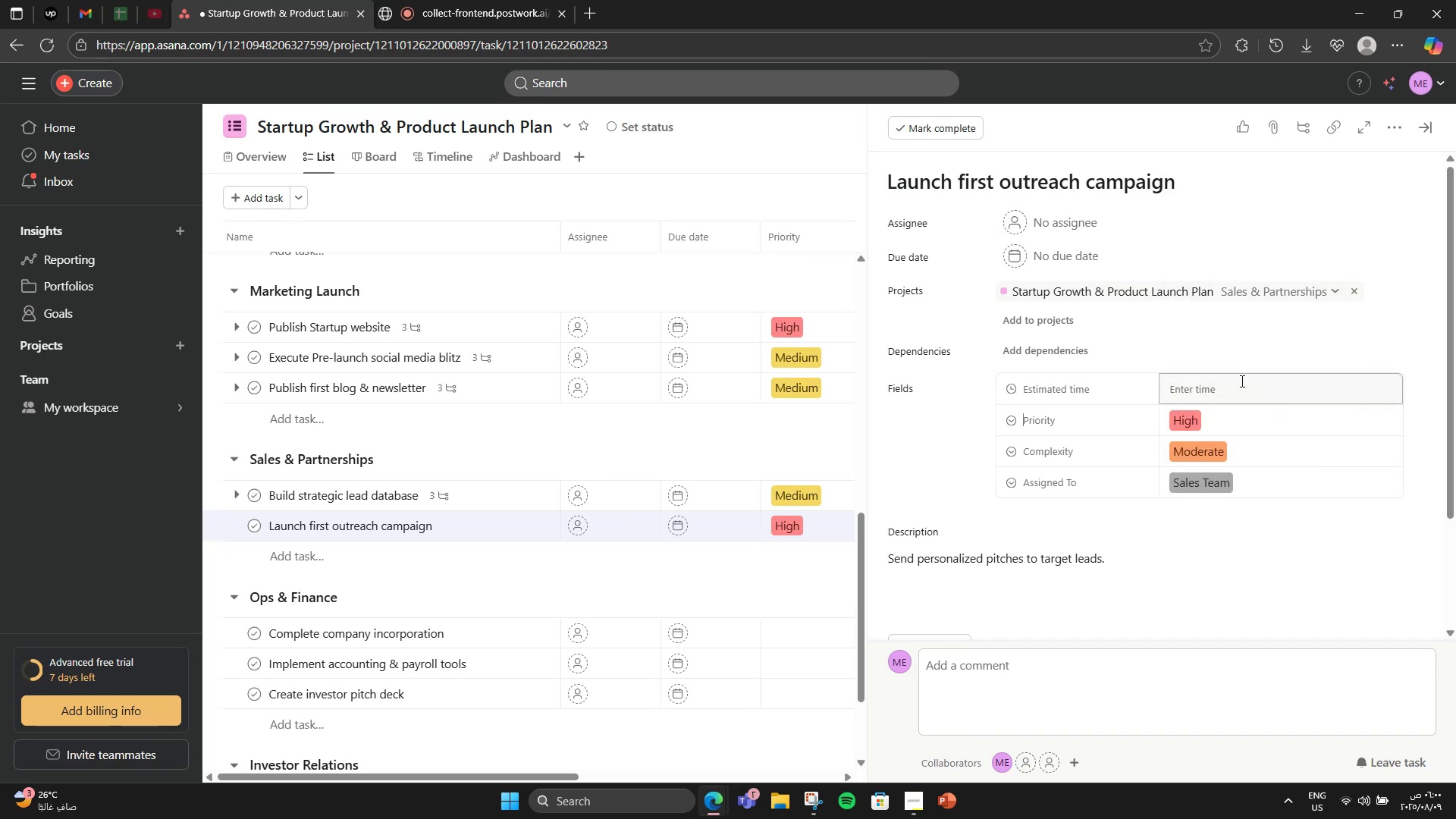 
left_click([1241, 381])
 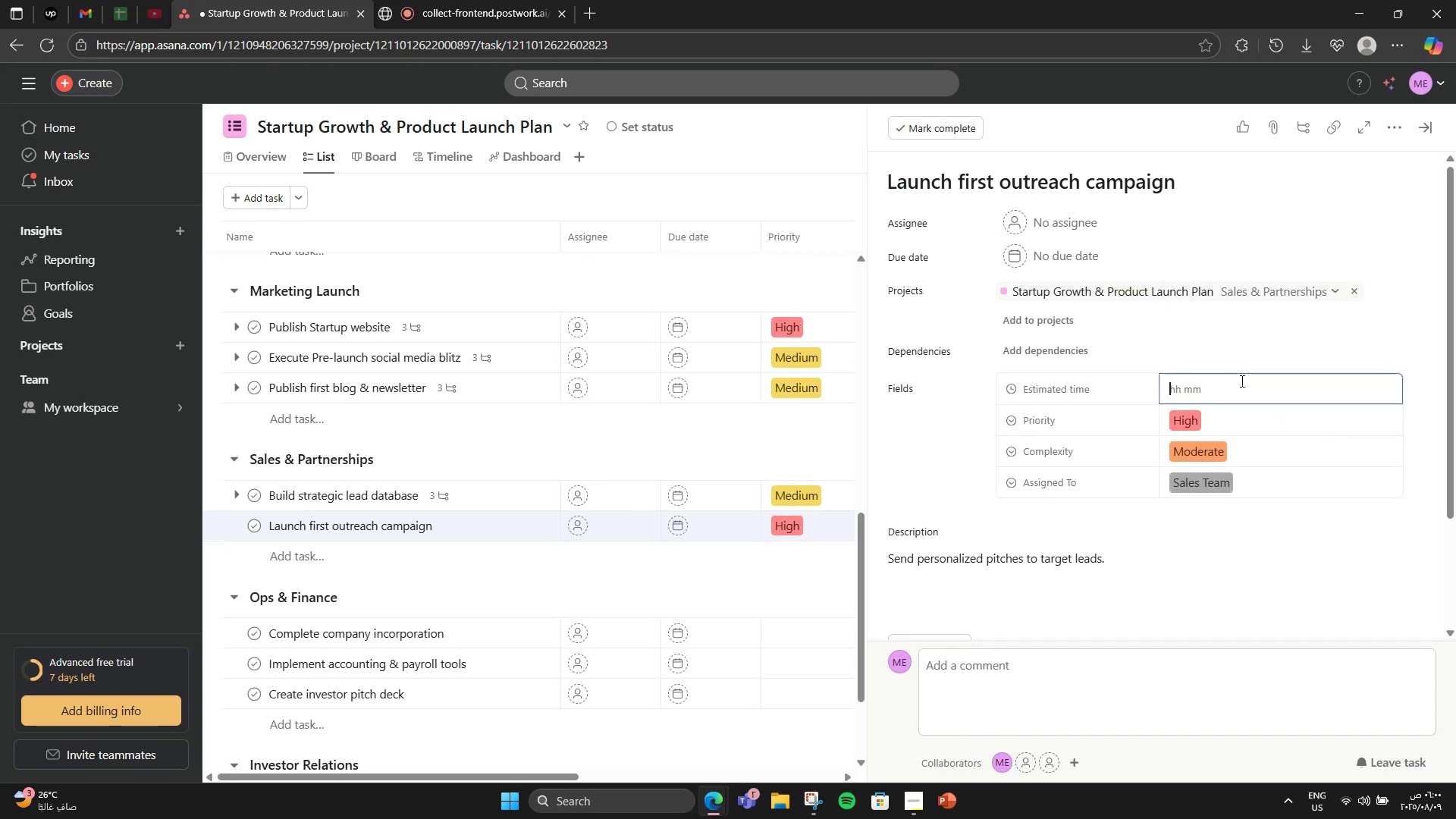 
key(Numpad6)
 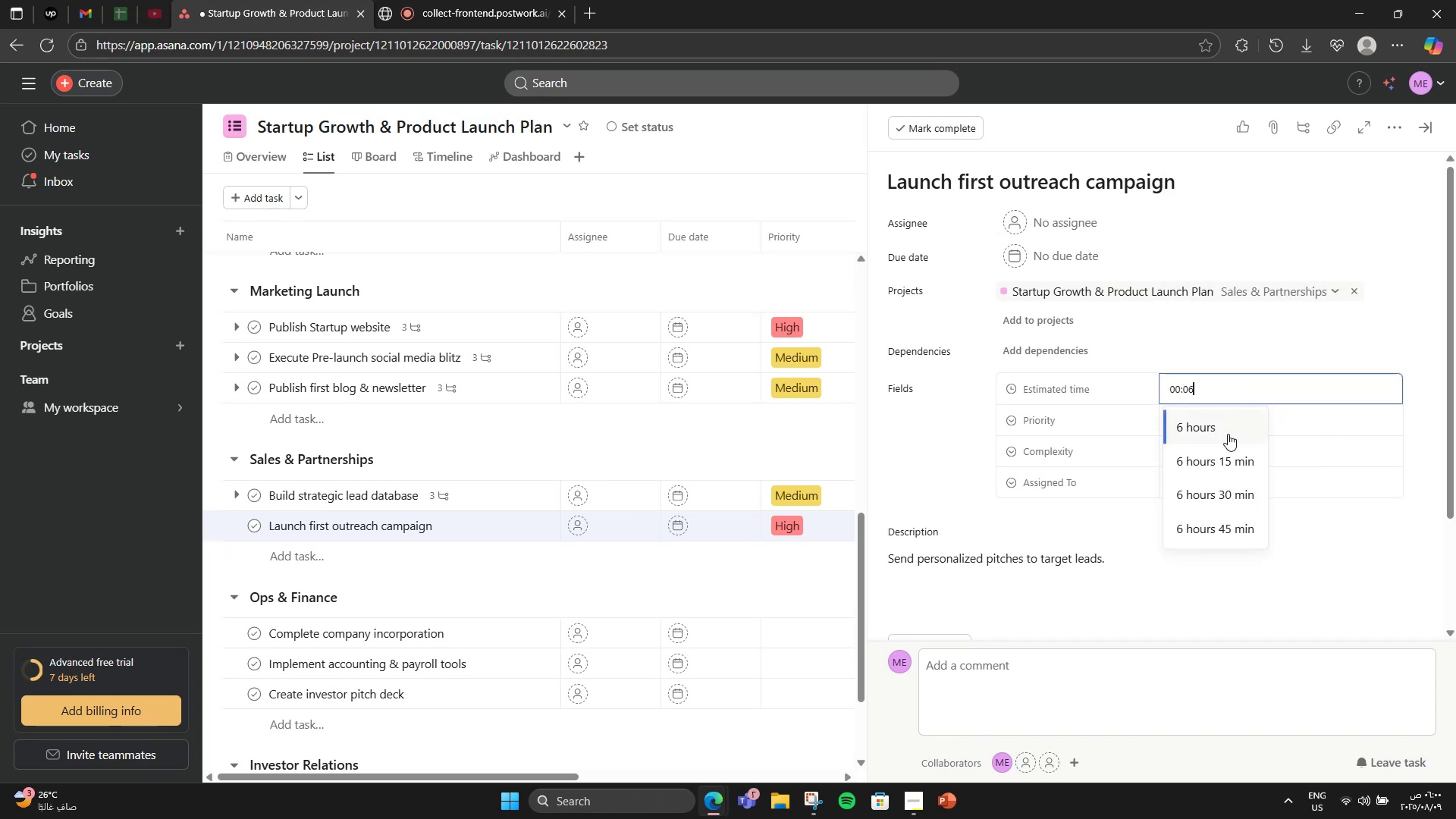 
left_click([1228, 434])
 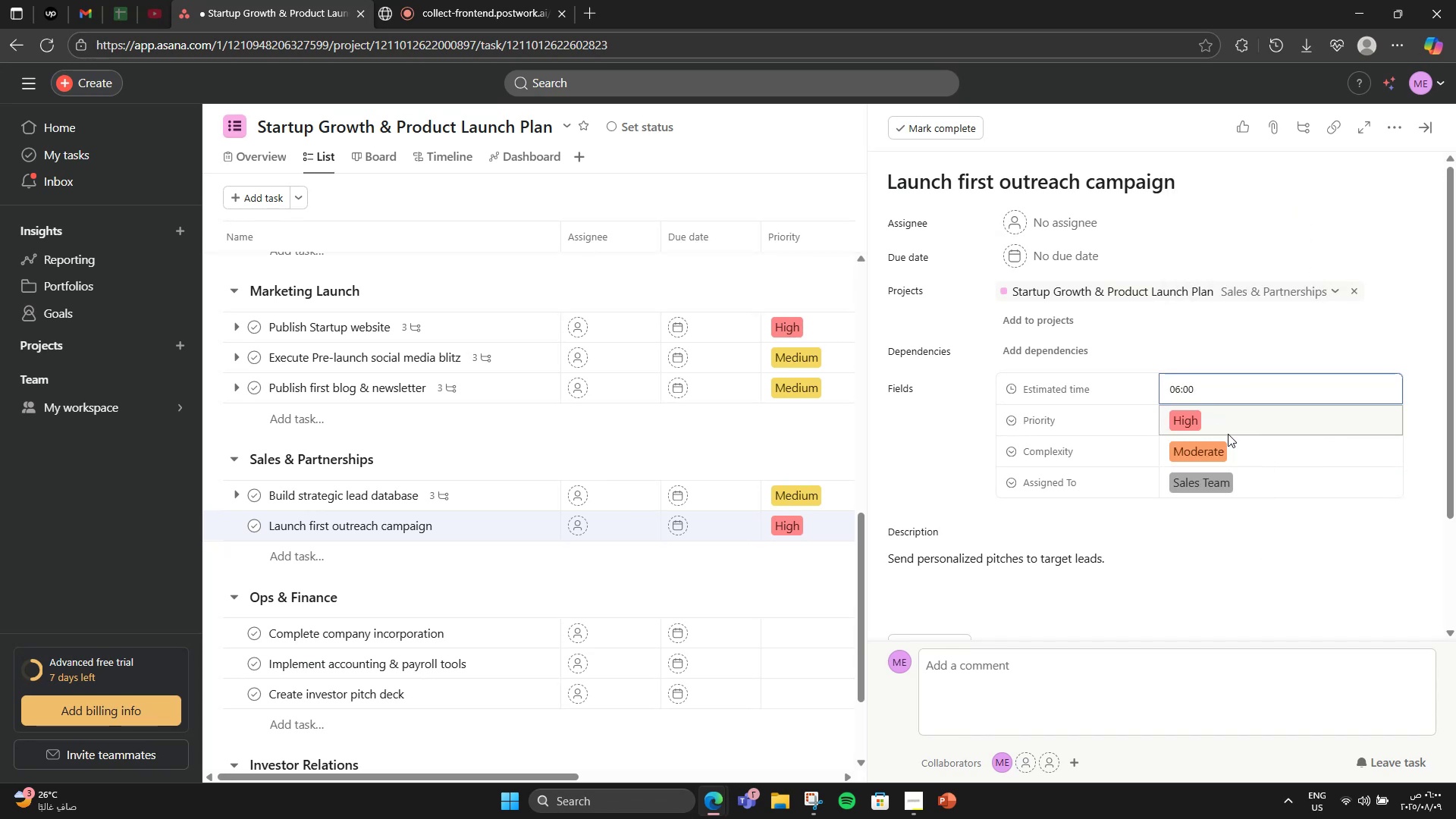 
mouse_move([1347, 491])
 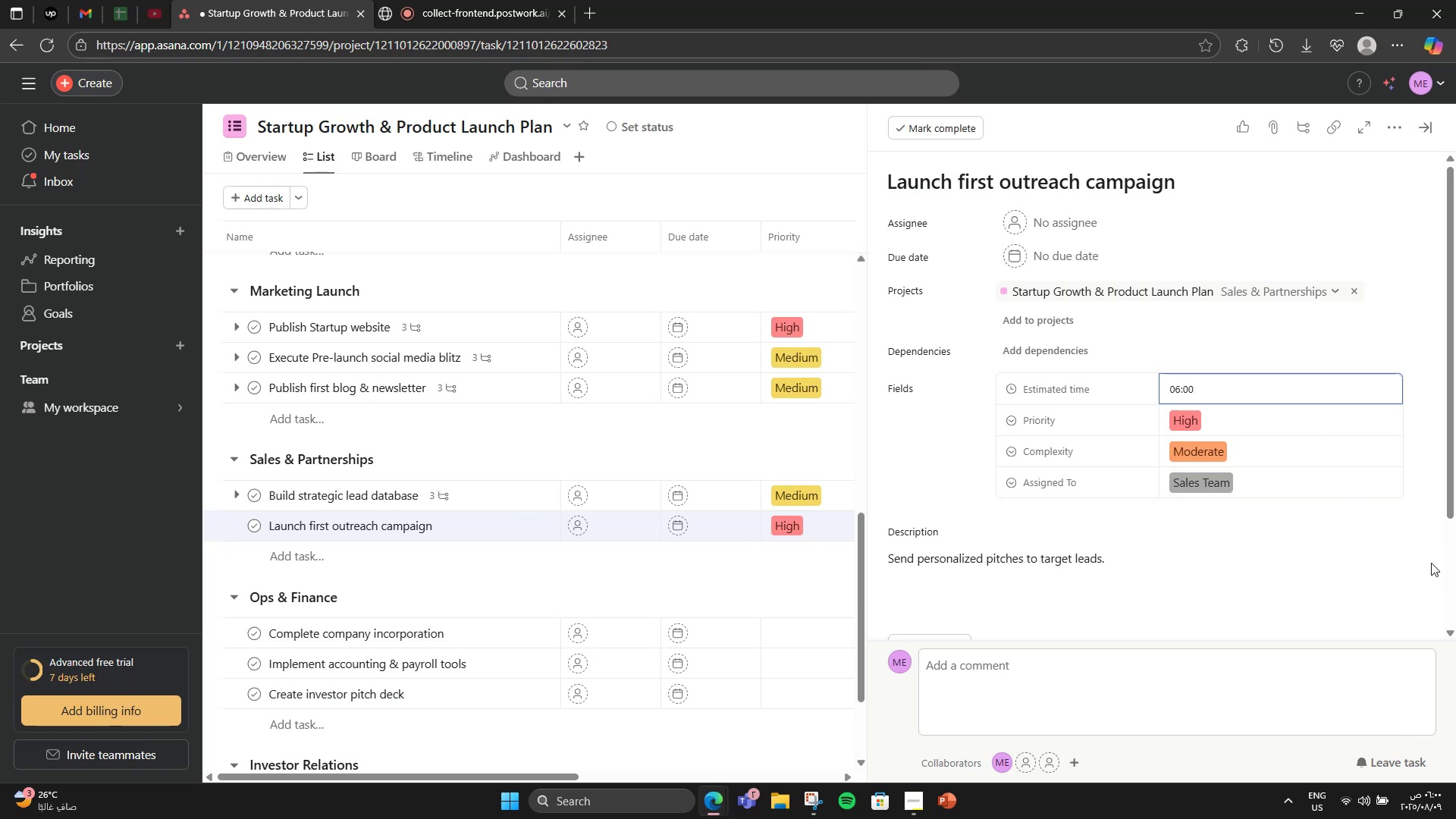 
scroll: coordinate [1297, 578], scroll_direction: down, amount: 1.0
 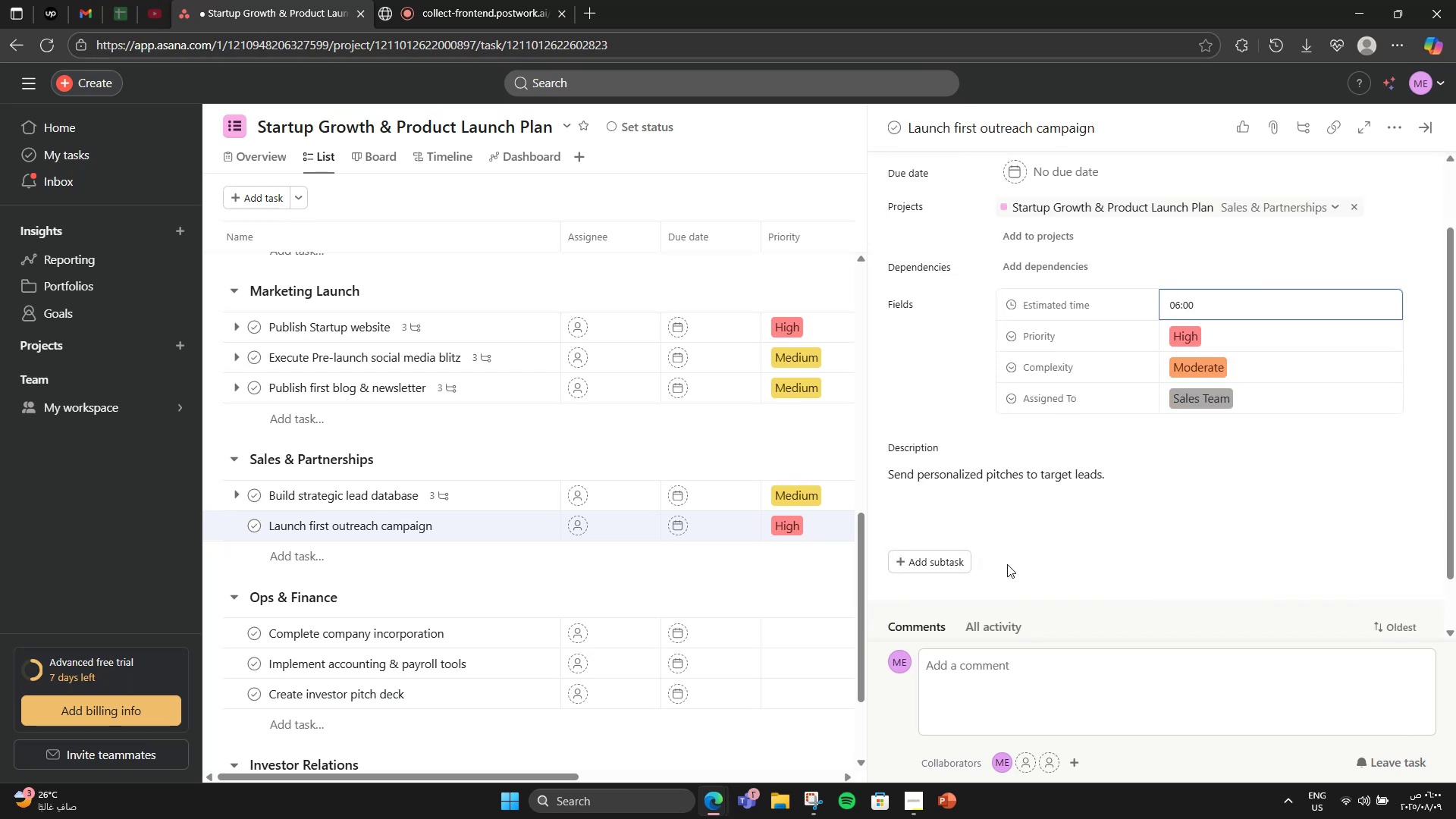 
left_click([966, 565])
 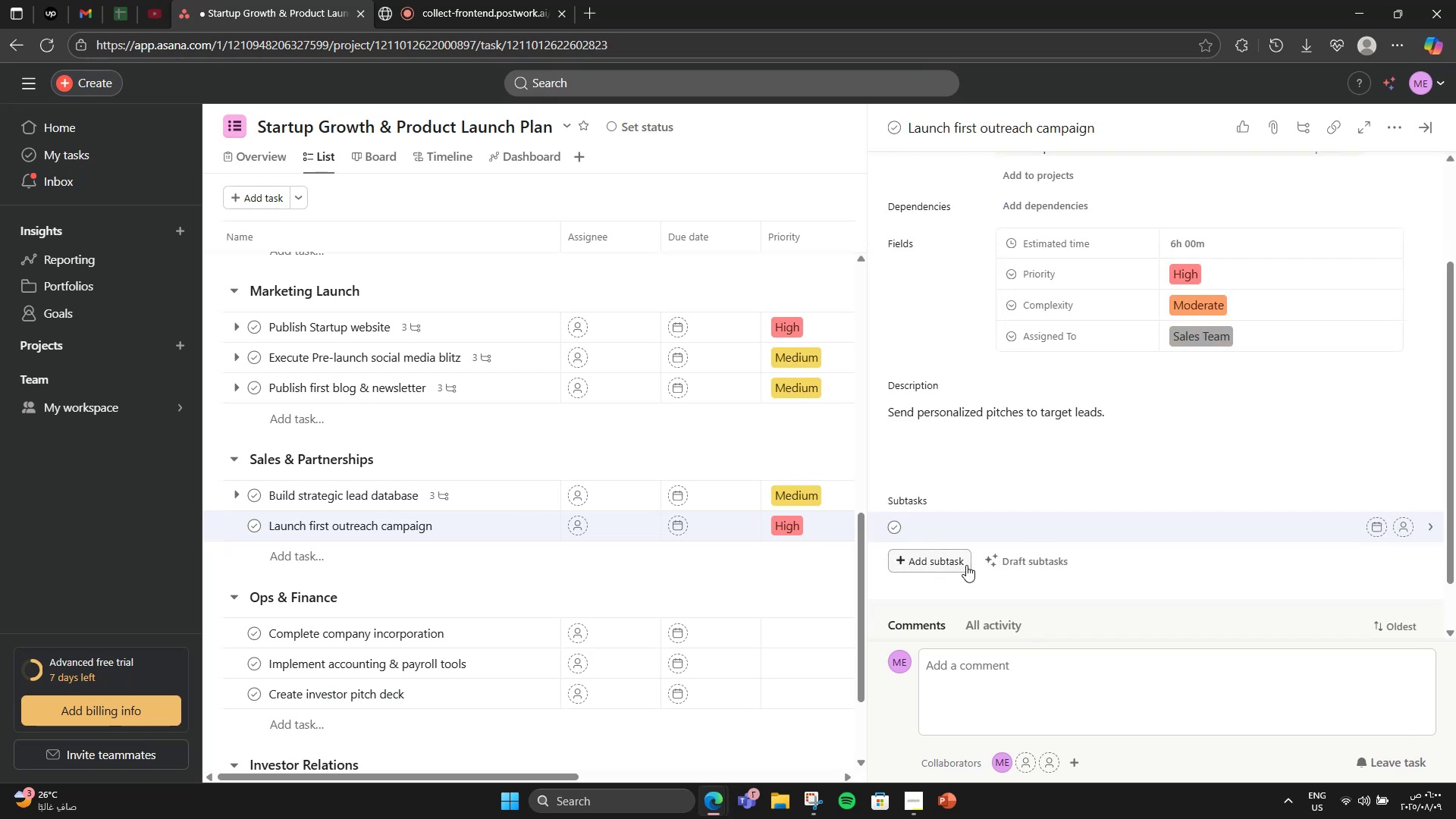 
type(DR)
key(Backspace)
type(t)
key(Backspace)
type(raft templates)
 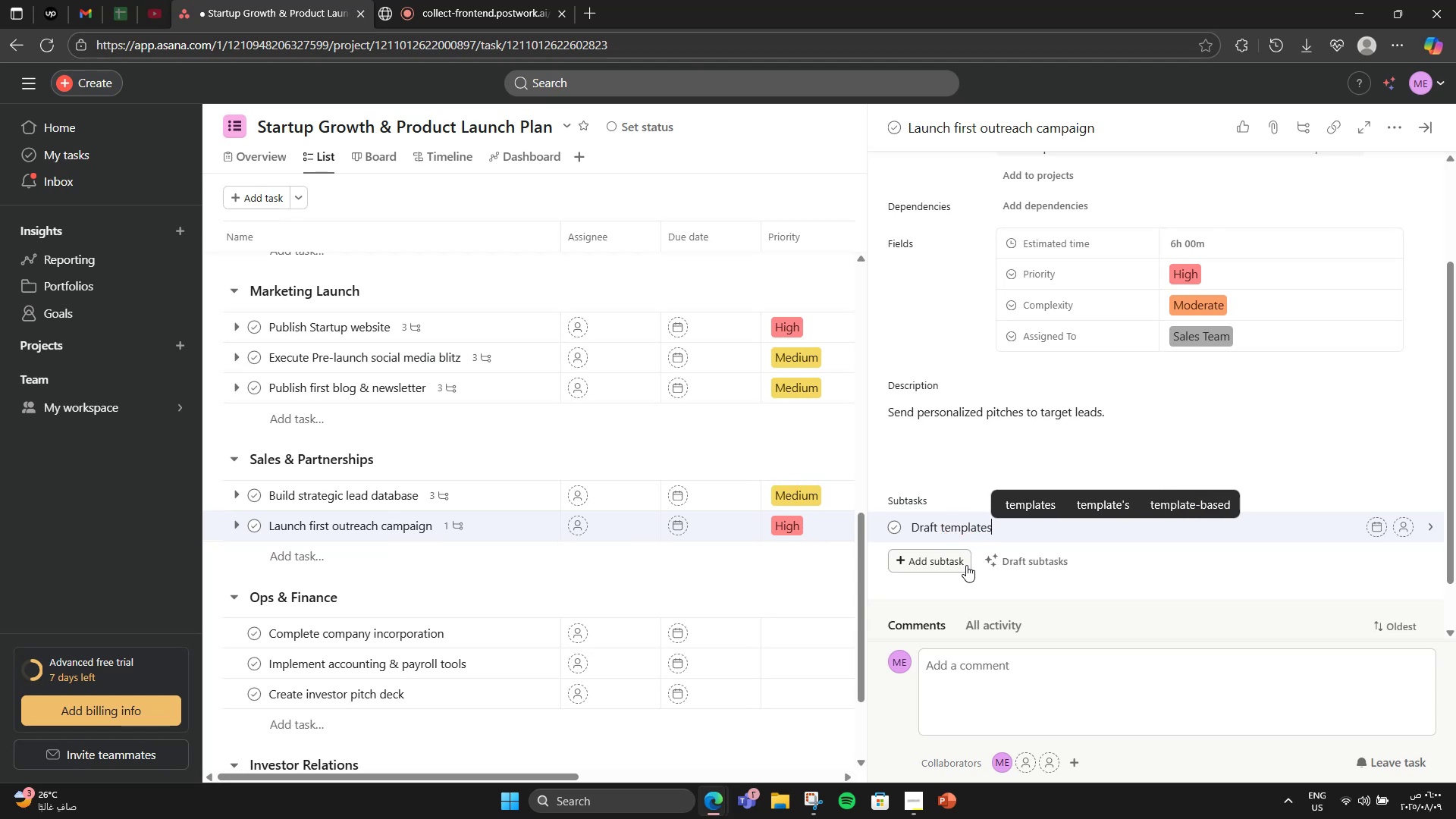 
key(Enter)
 